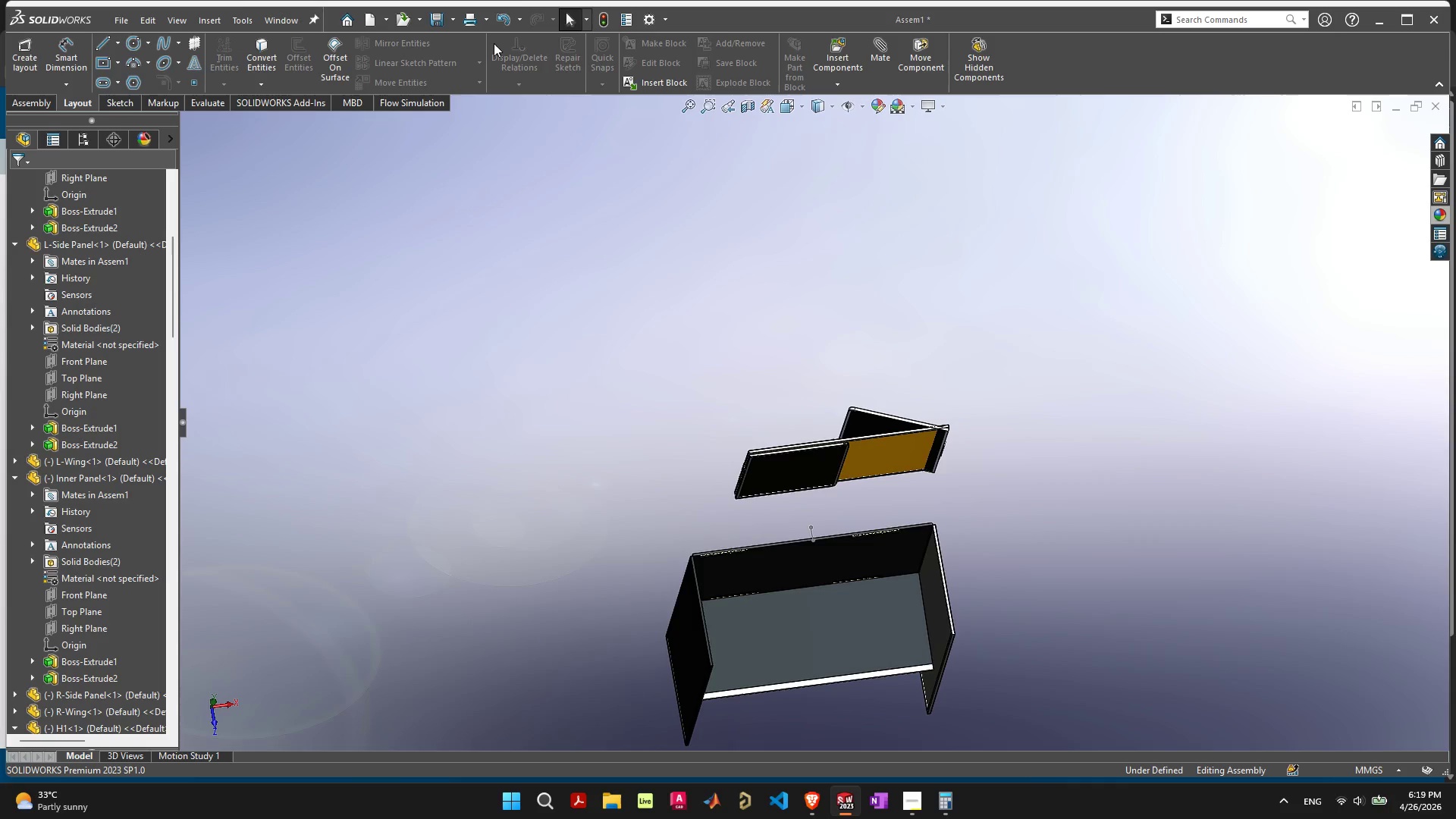 
left_click([500, 14])
 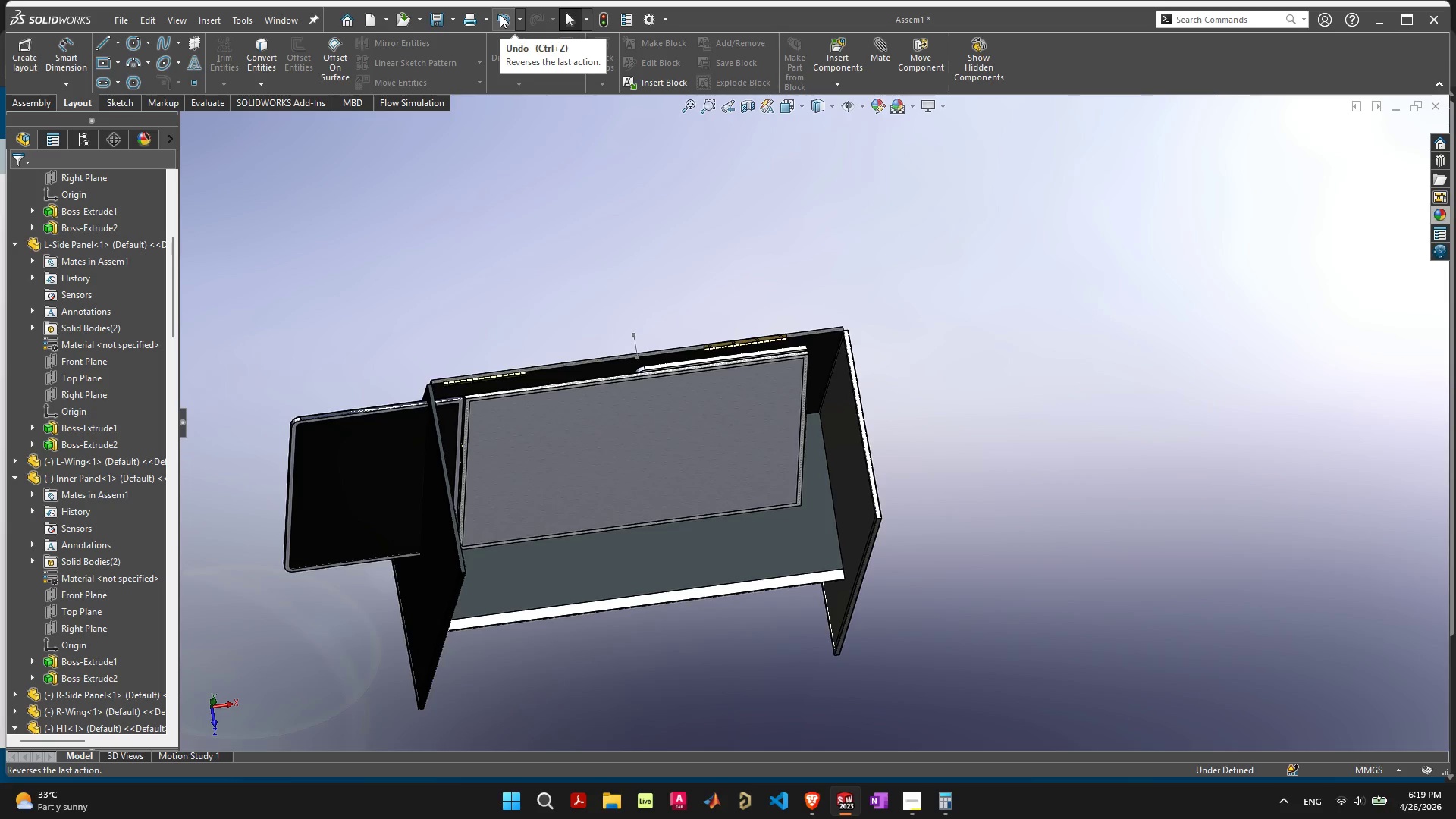 
left_click([500, 14])
 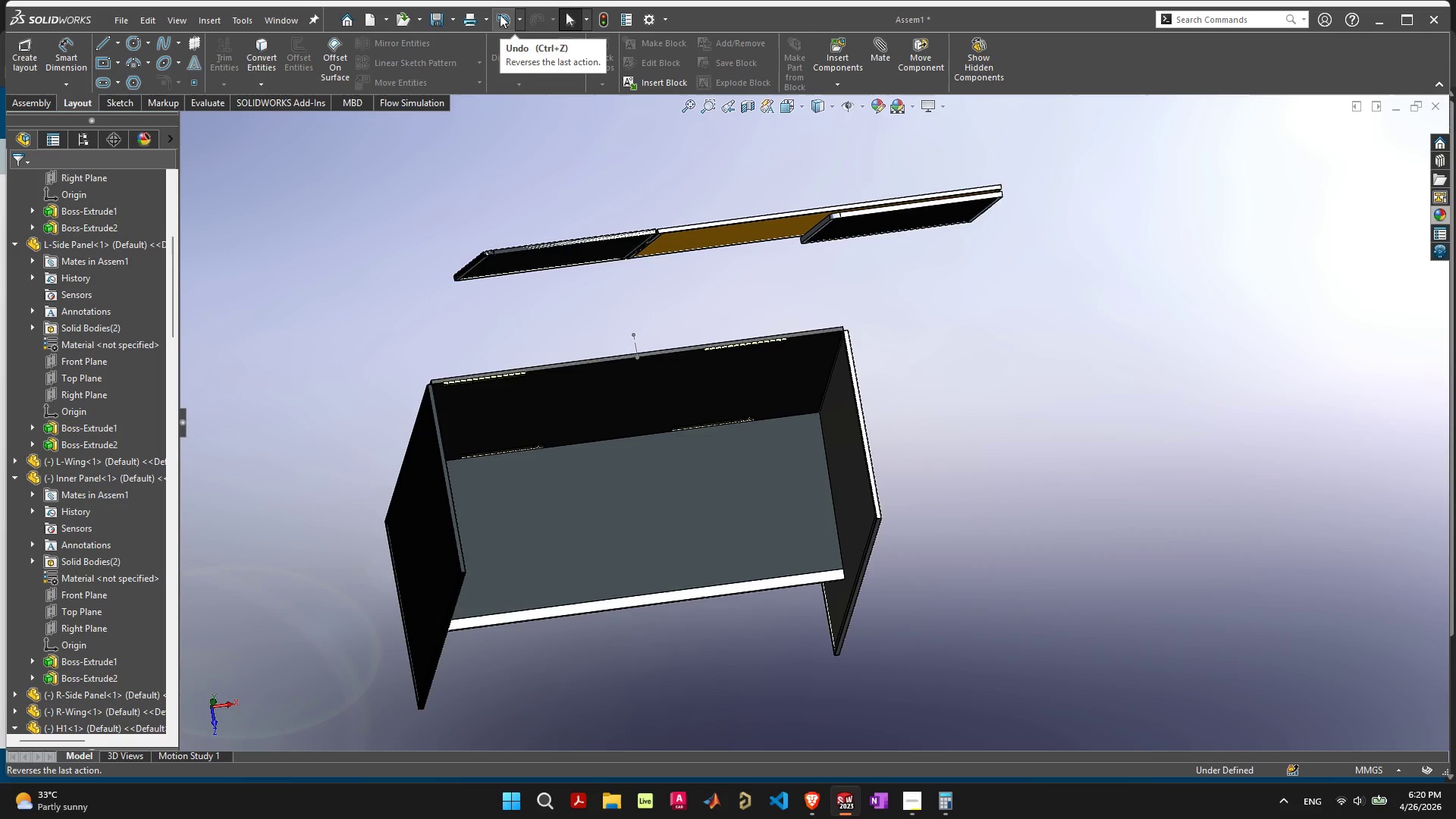 
left_click([500, 14])
 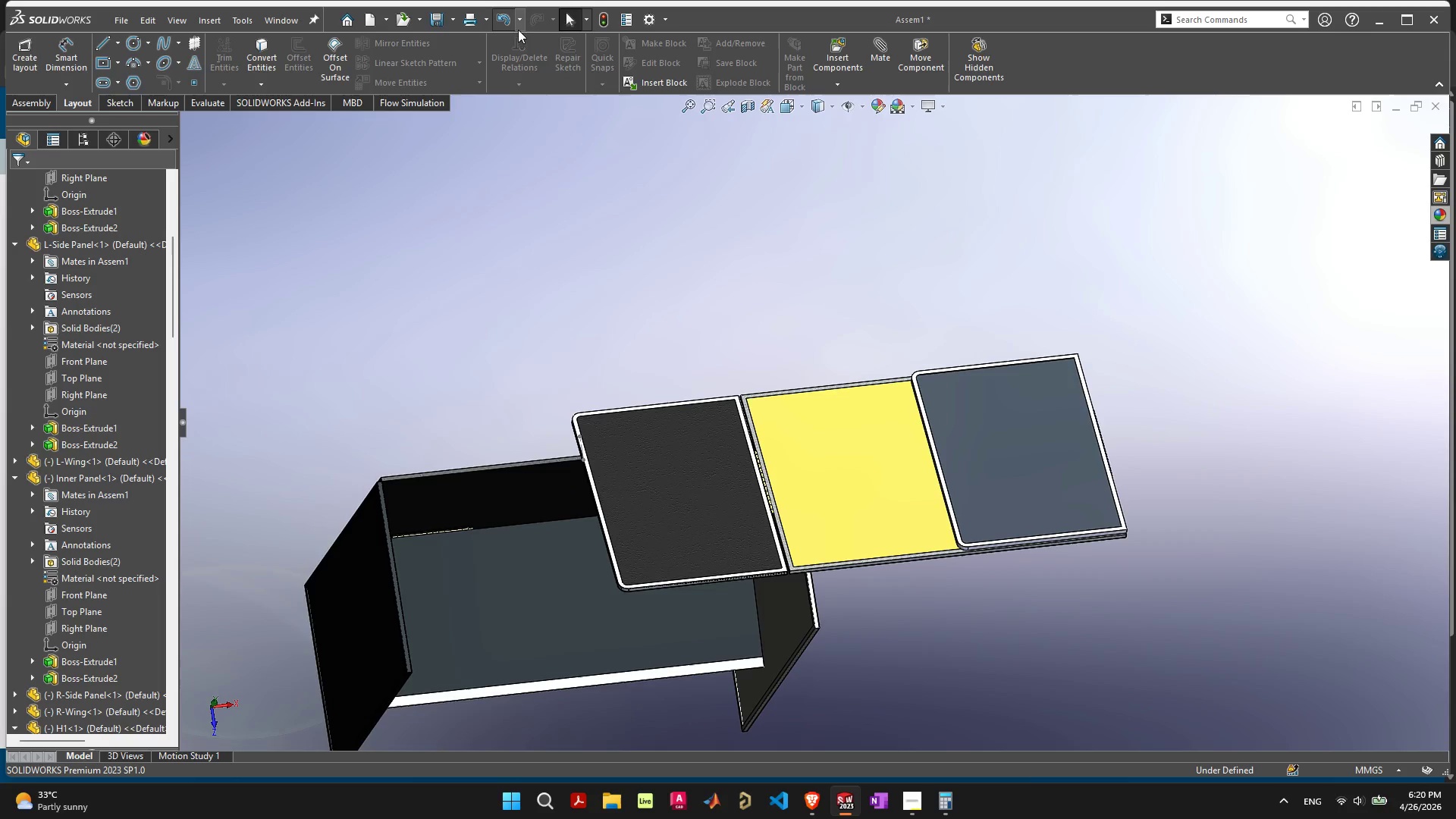 
left_click([511, 20])
 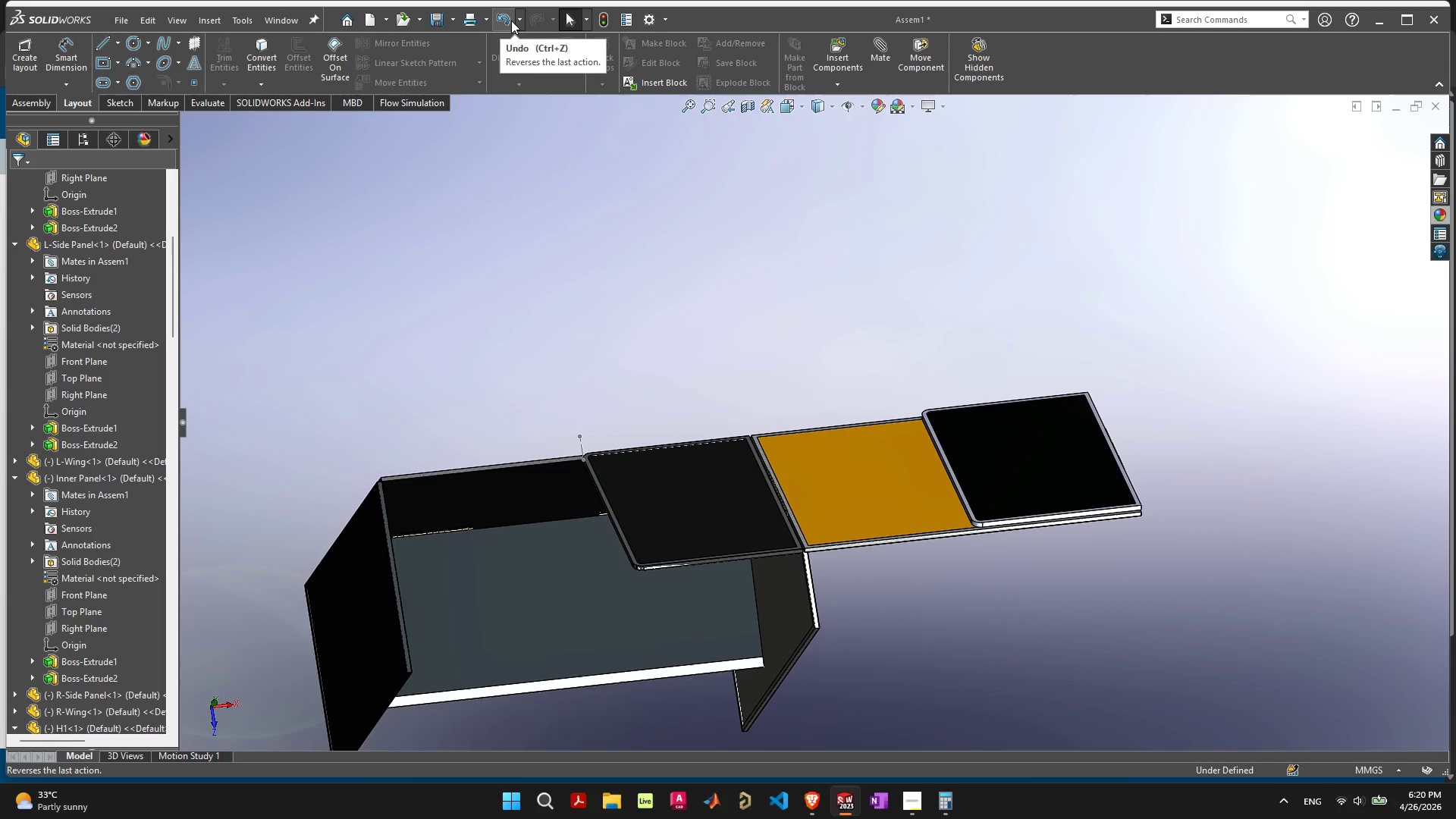 
left_click([511, 20])
 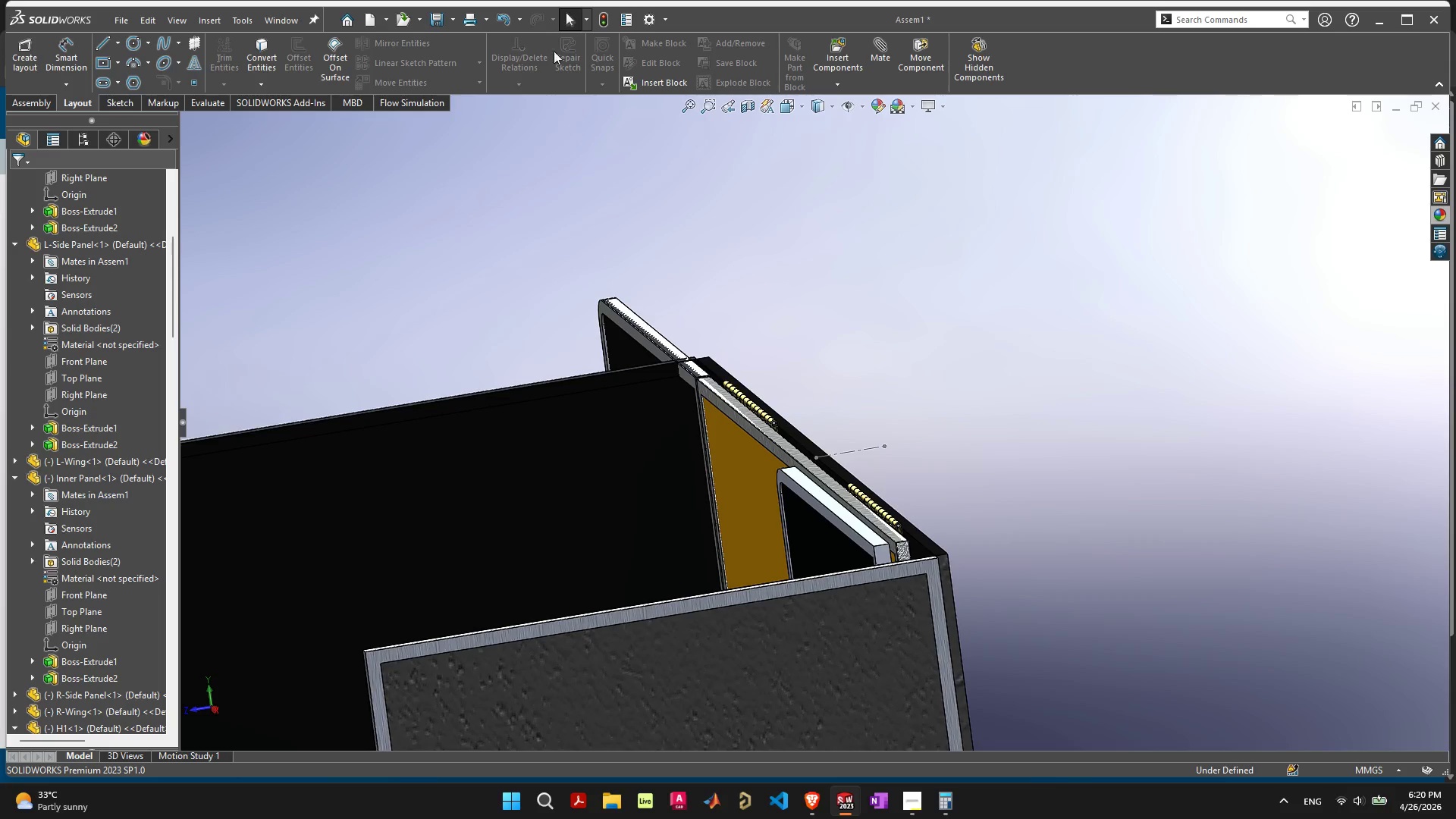 
left_click([489, 23])
 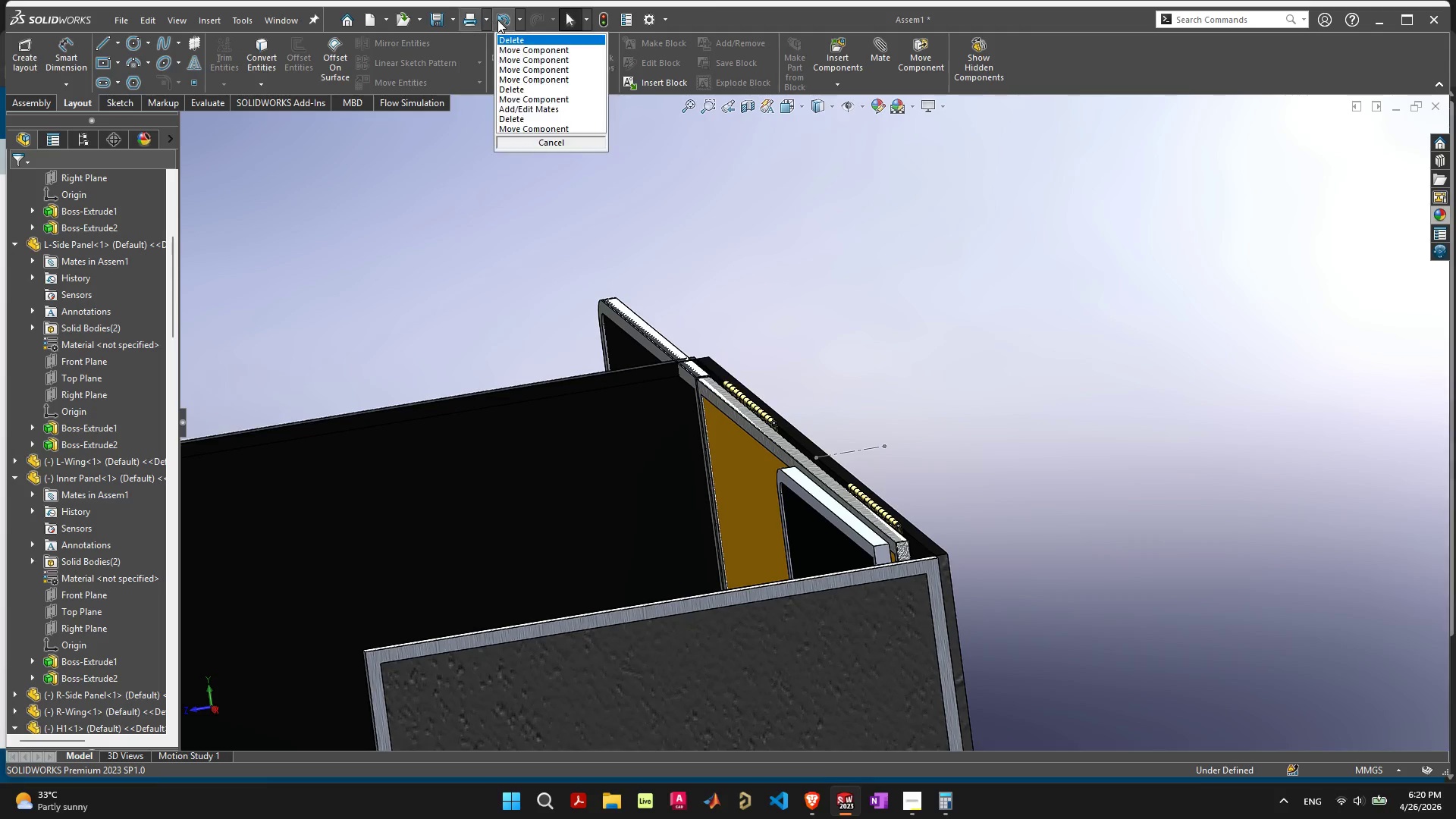 
left_click([498, 20])
 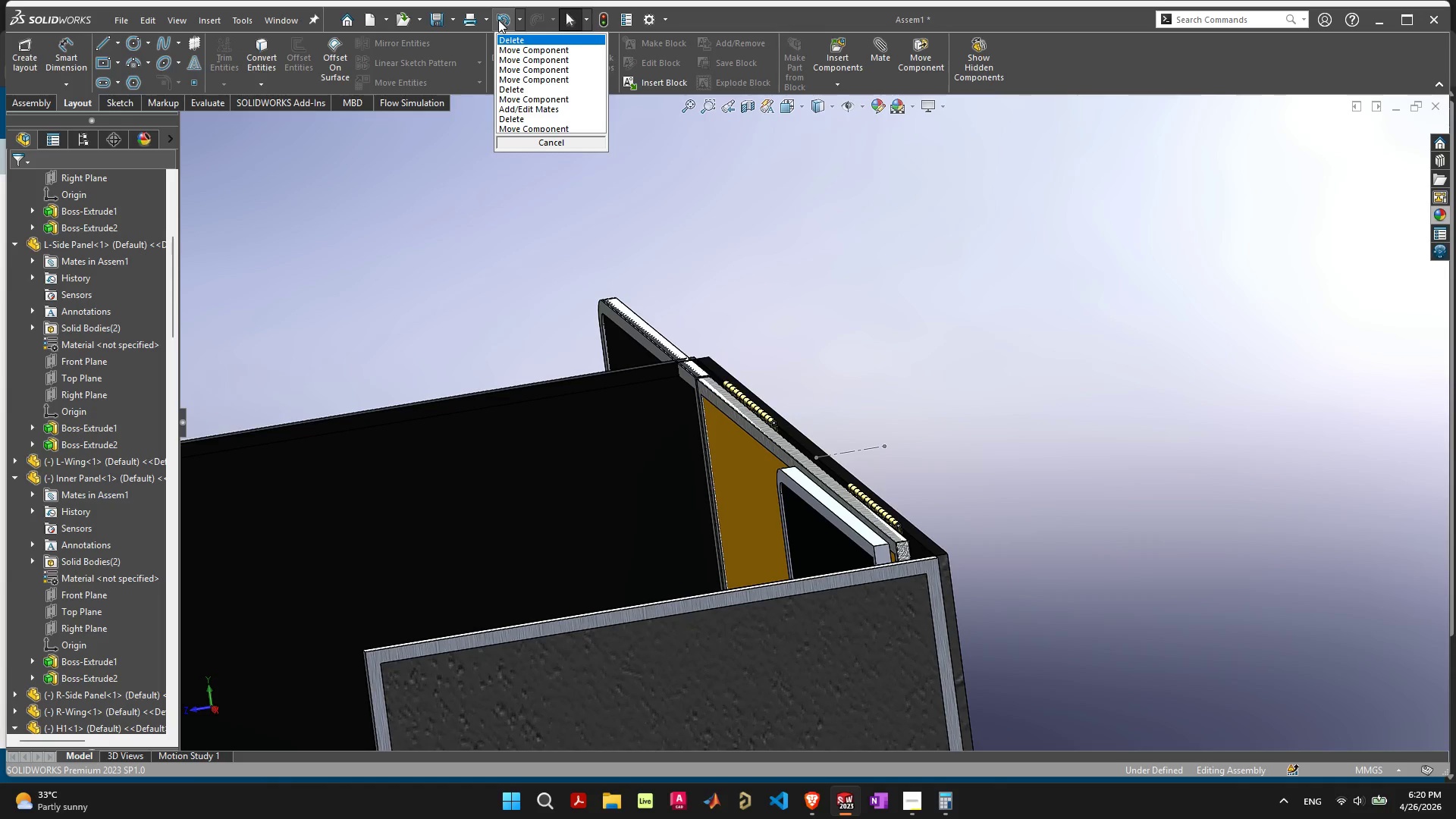 
left_click([498, 20])
 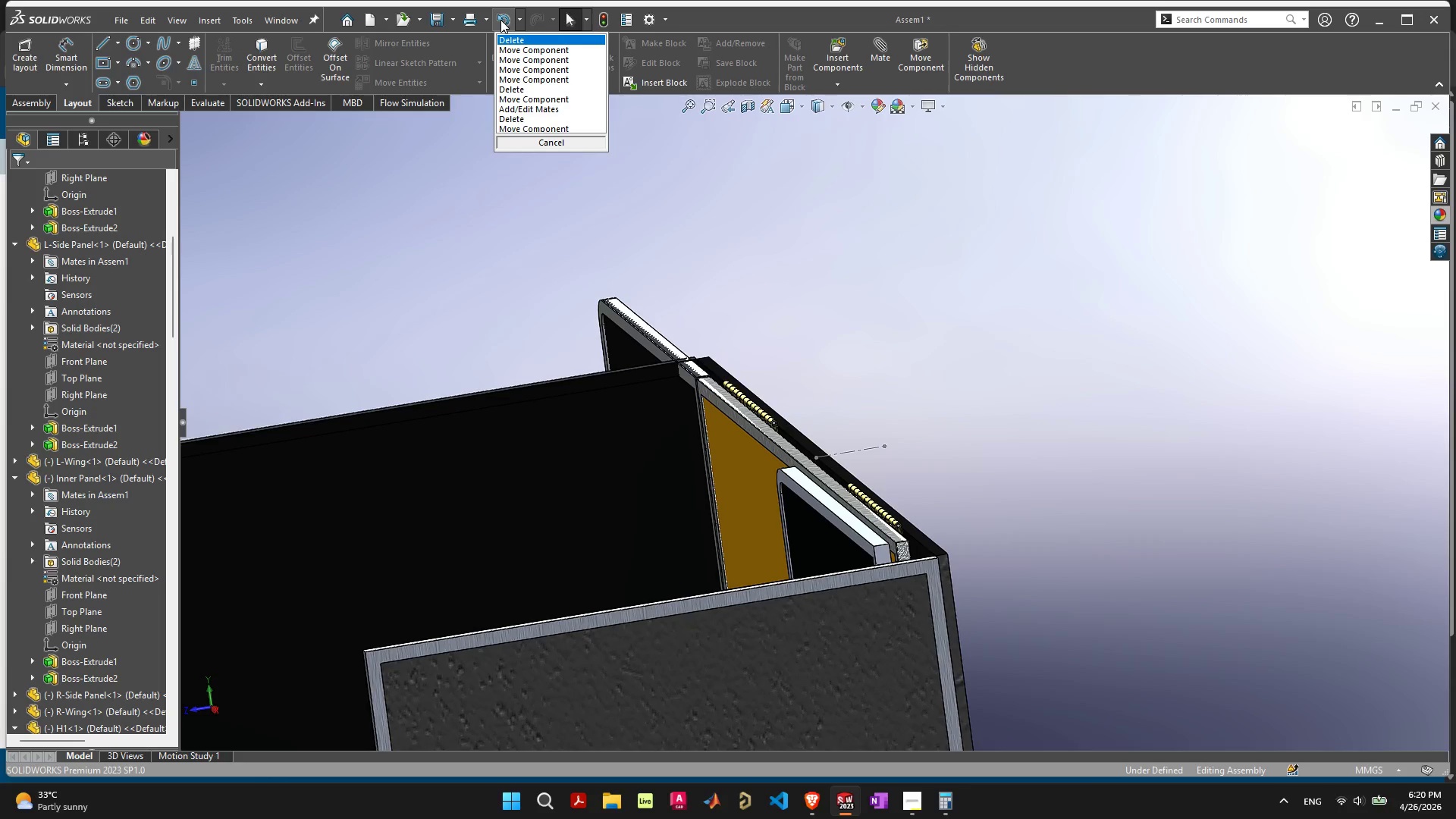 
left_click([501, 20])
 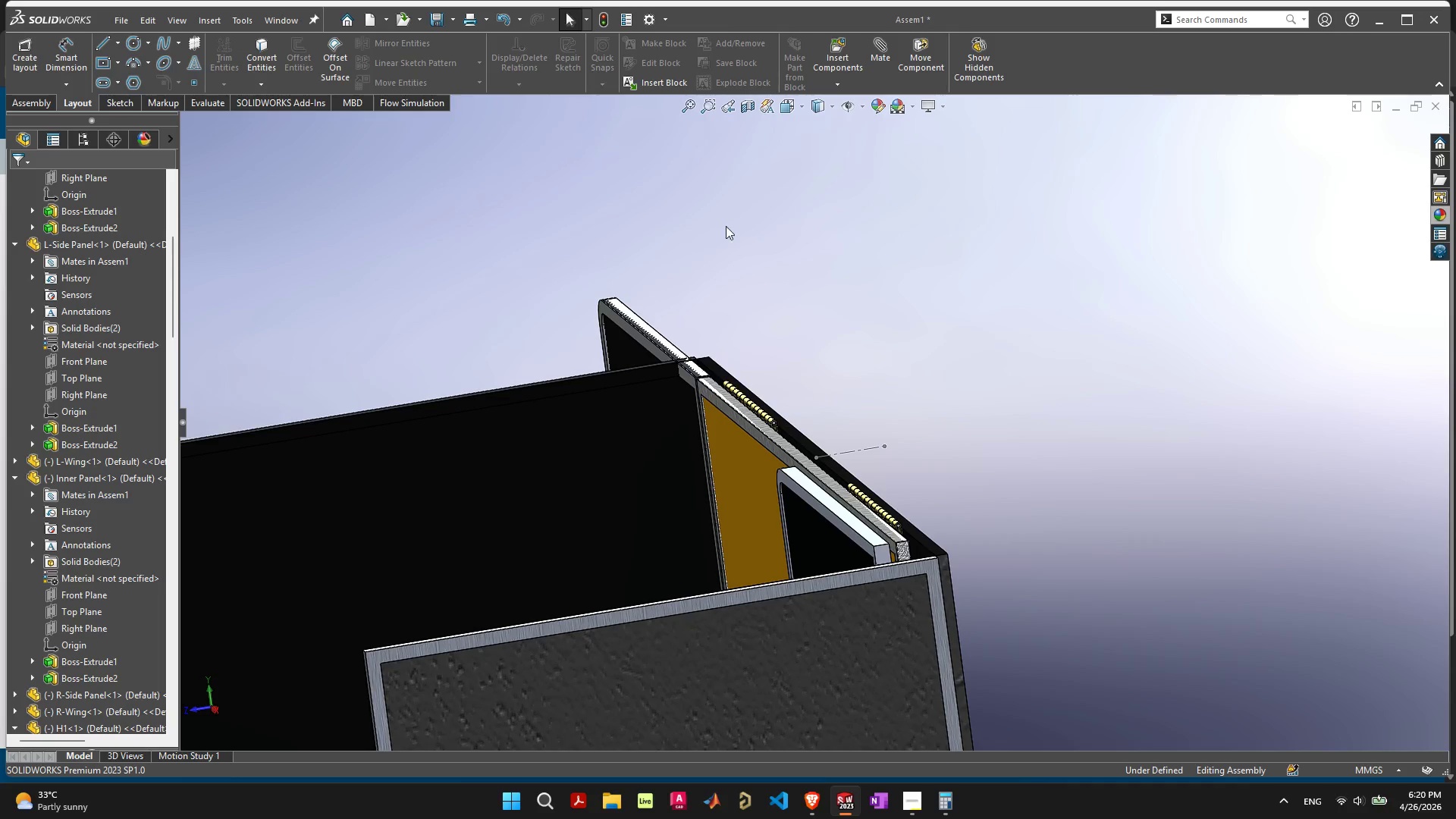 
key(Control+Z)
 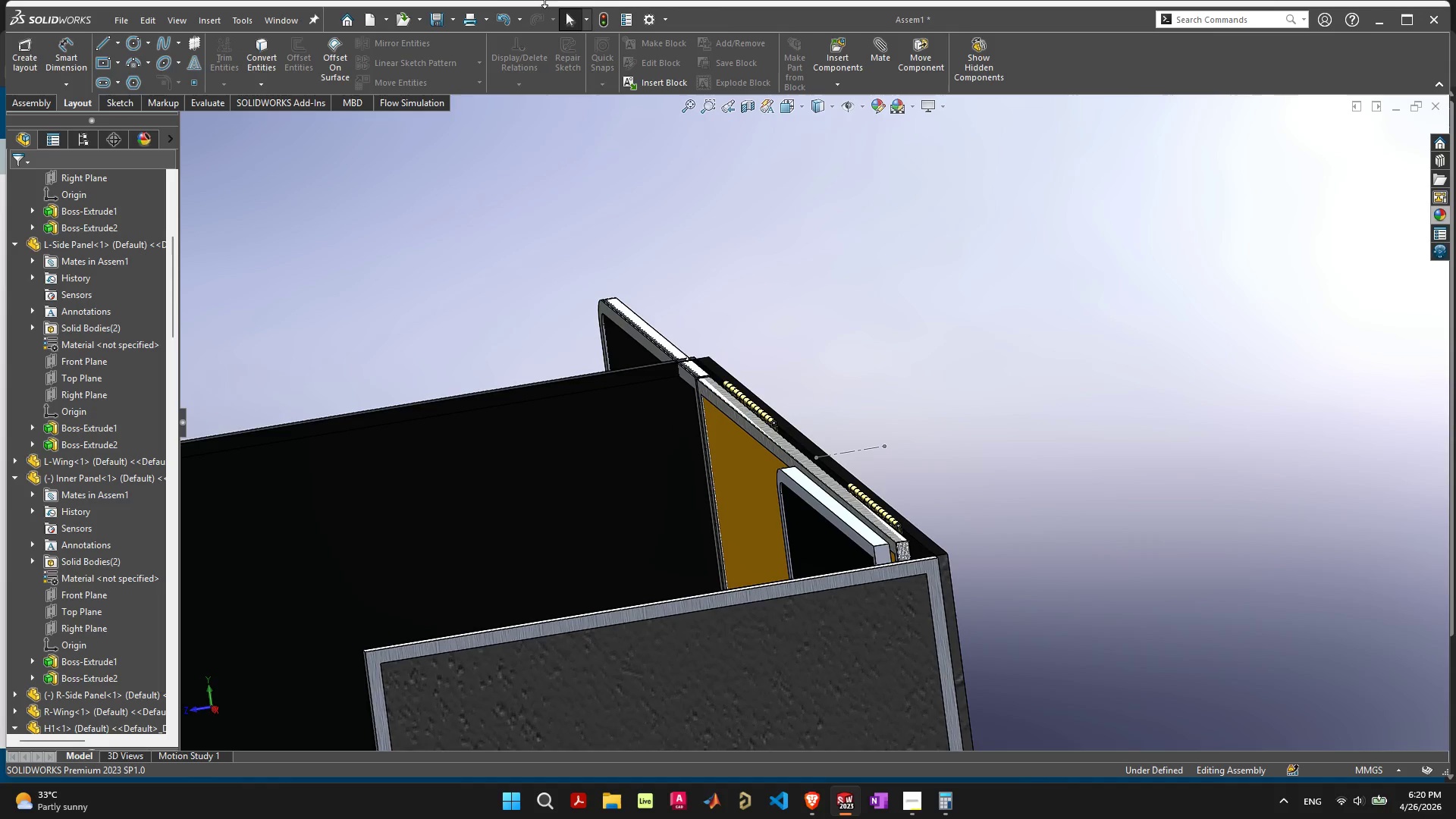 
left_click([501, 16])
 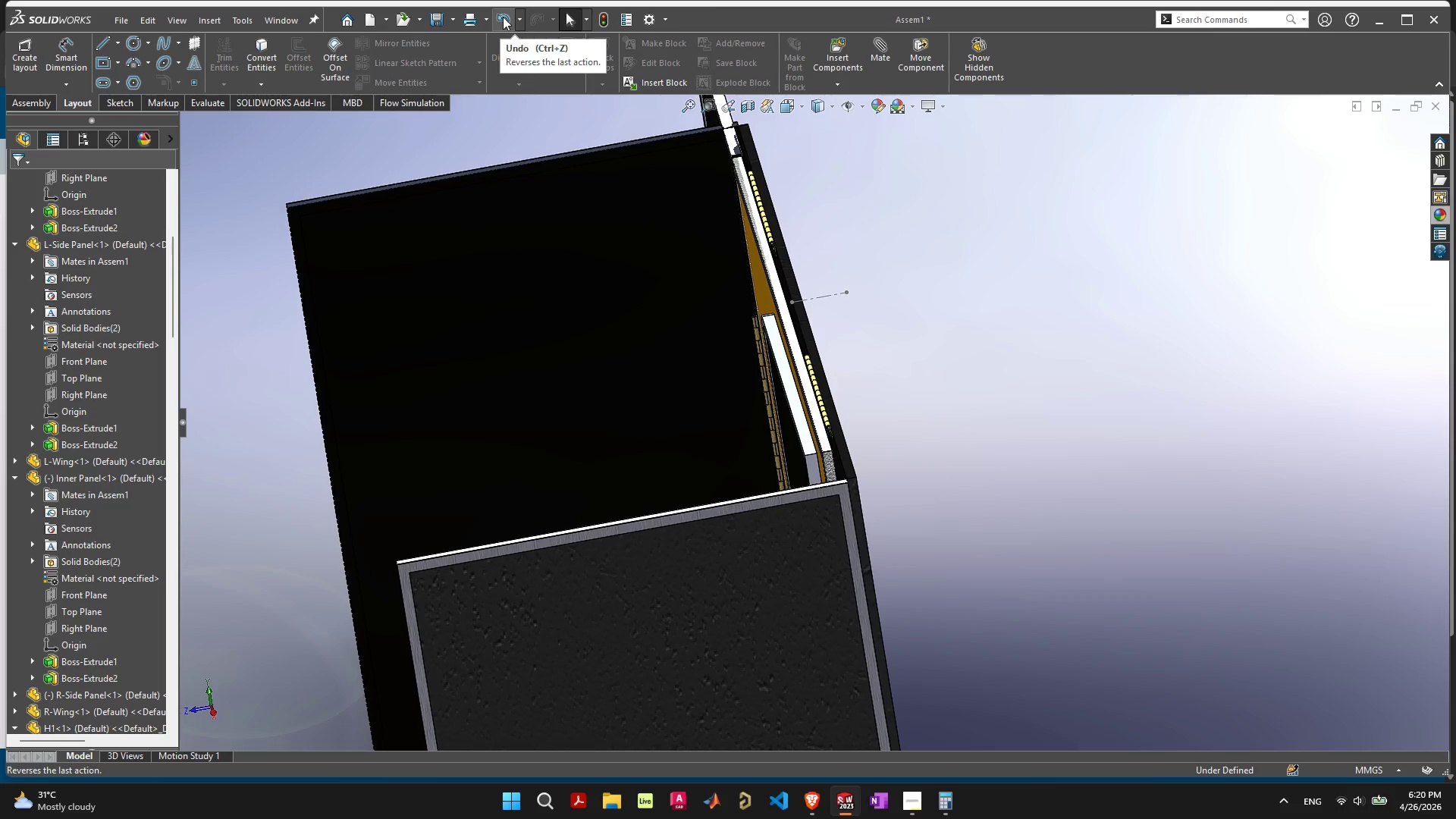 
scroll: coordinate [820, 323], scroll_direction: down, amount: 4.0
 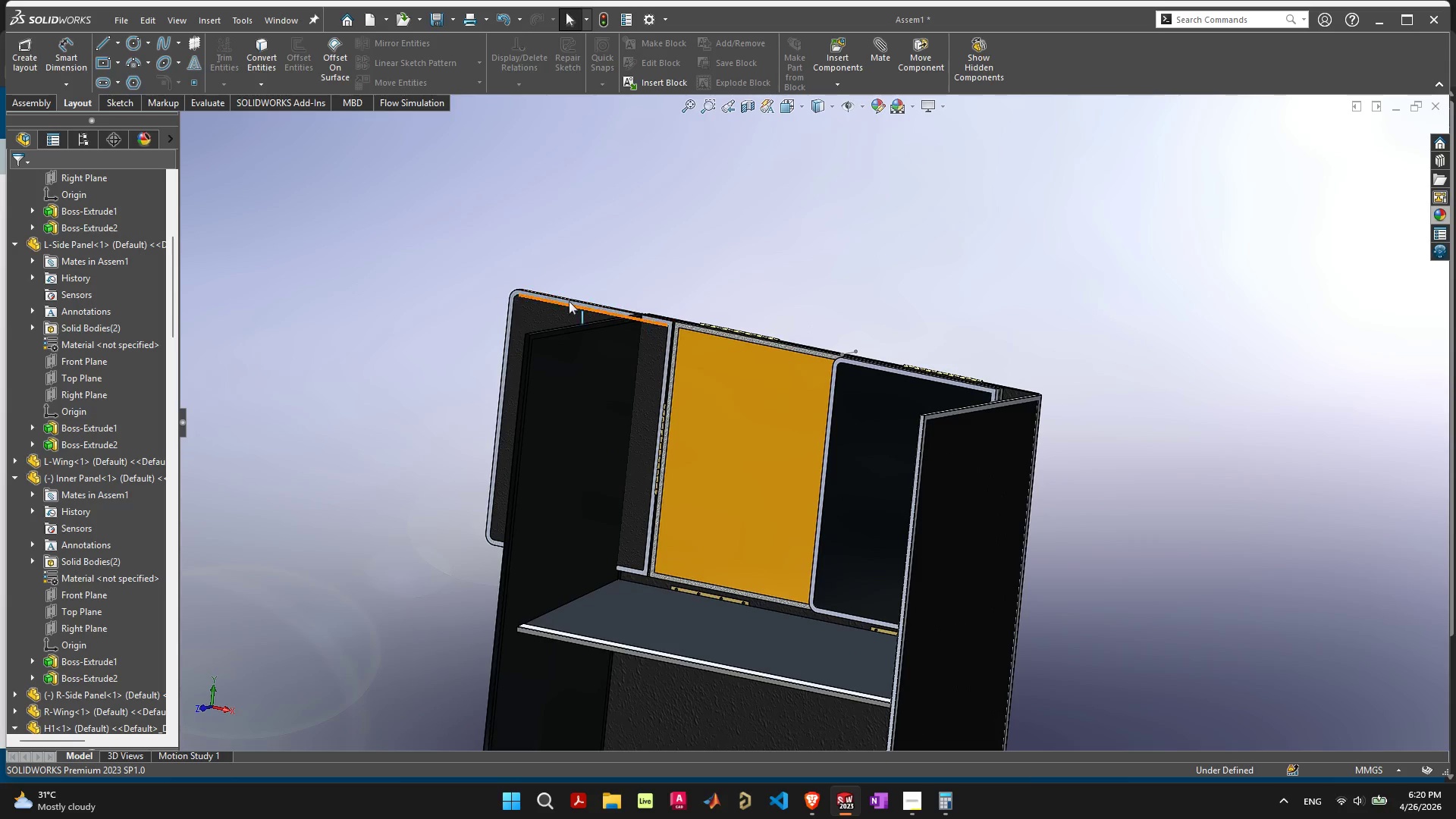 
left_click_drag(start_coordinate=[554, 308], to_coordinate=[749, 435])
 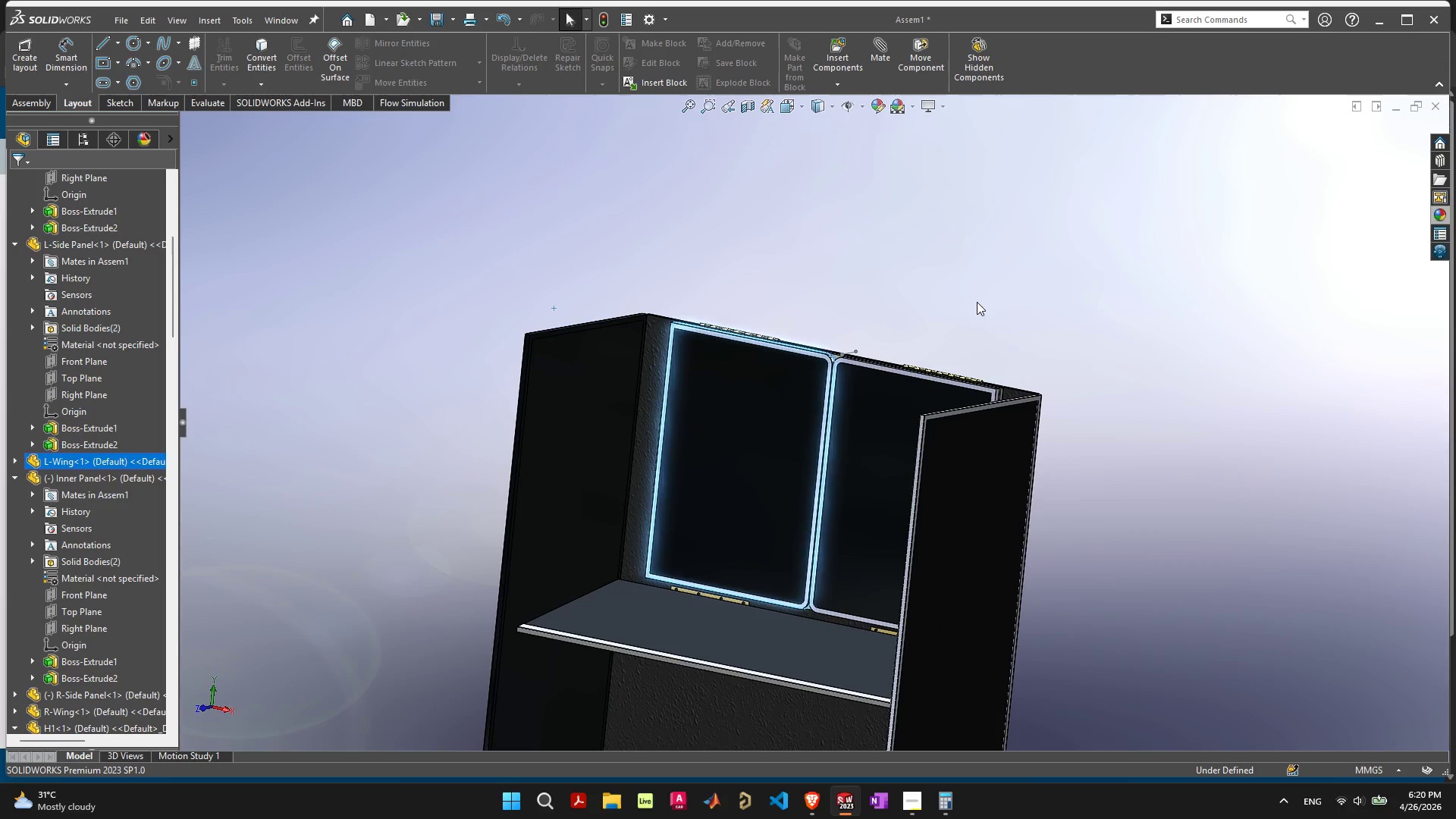 
left_click([977, 302])
 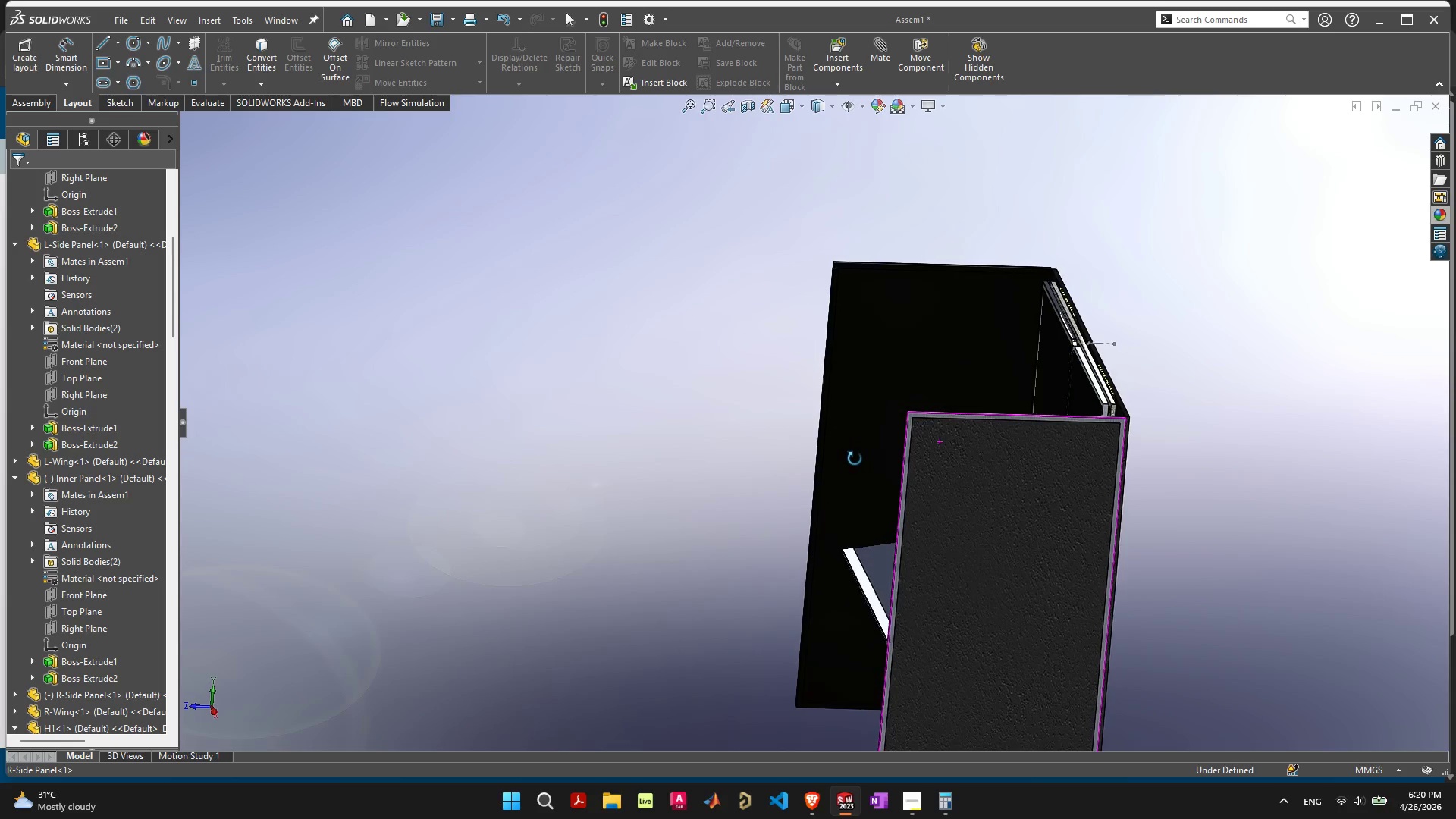 
scroll: coordinate [1072, 362], scroll_direction: up, amount: 5.0
 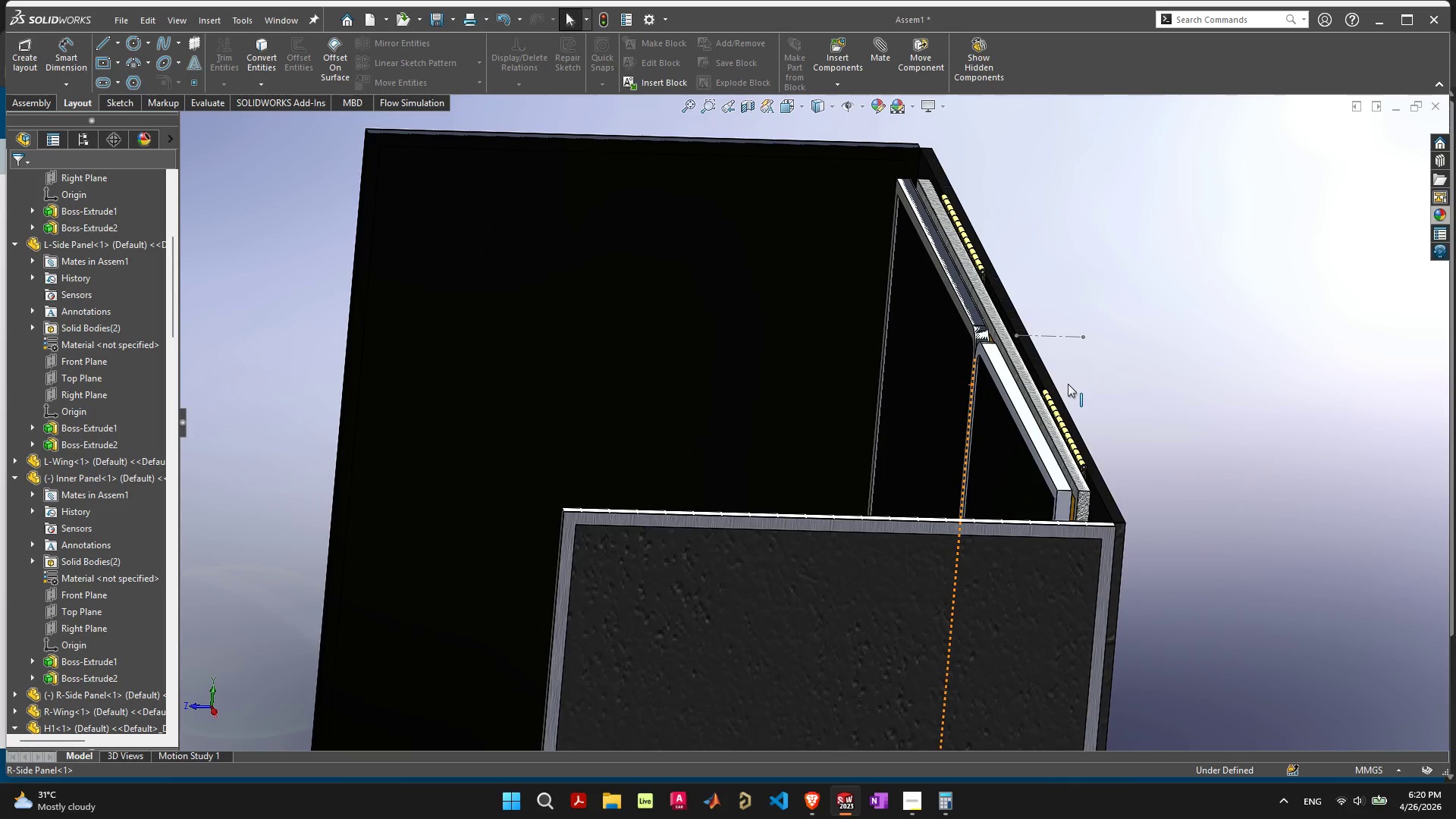 
key(Control+S)
 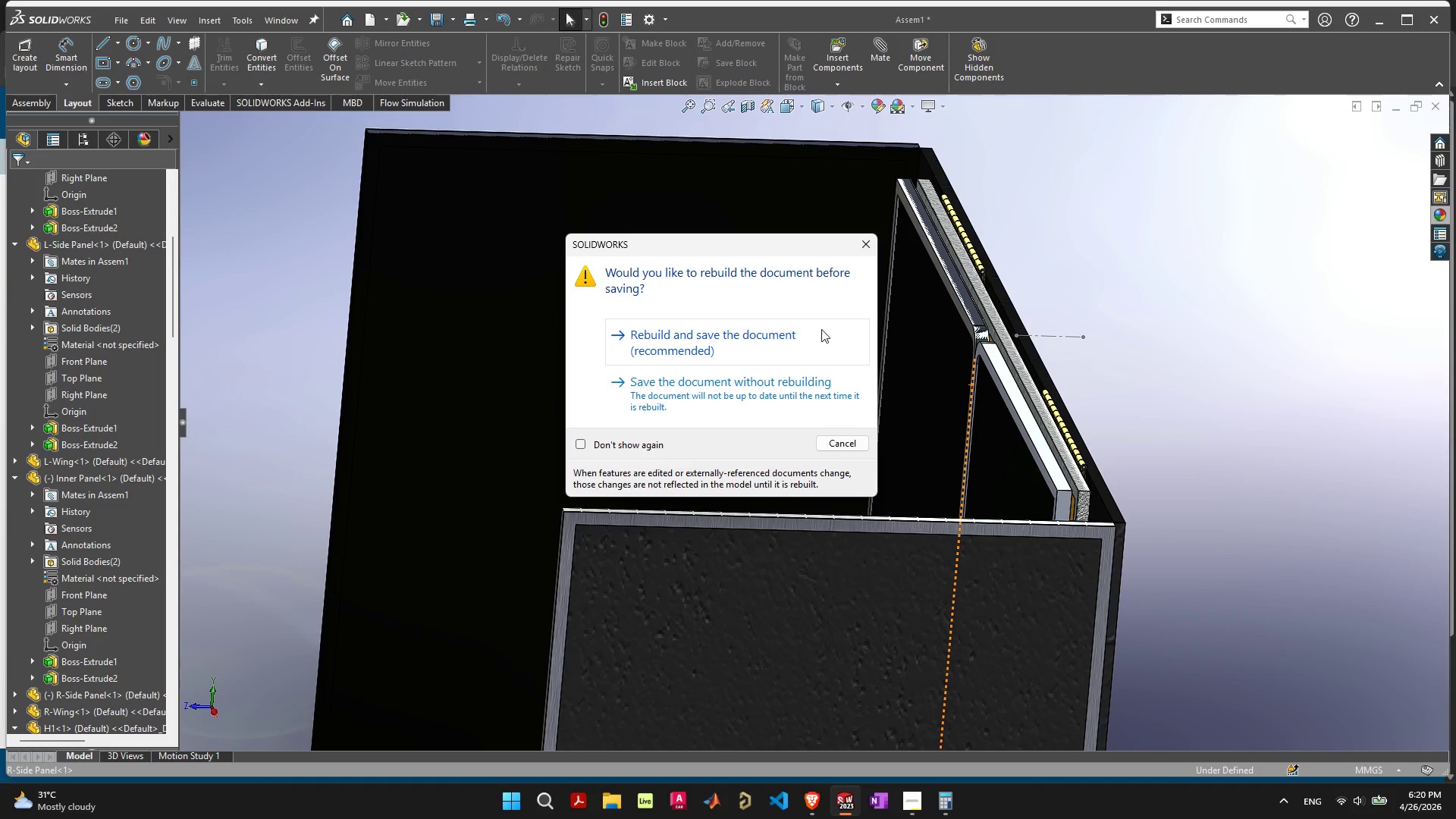 
left_click([814, 331])
 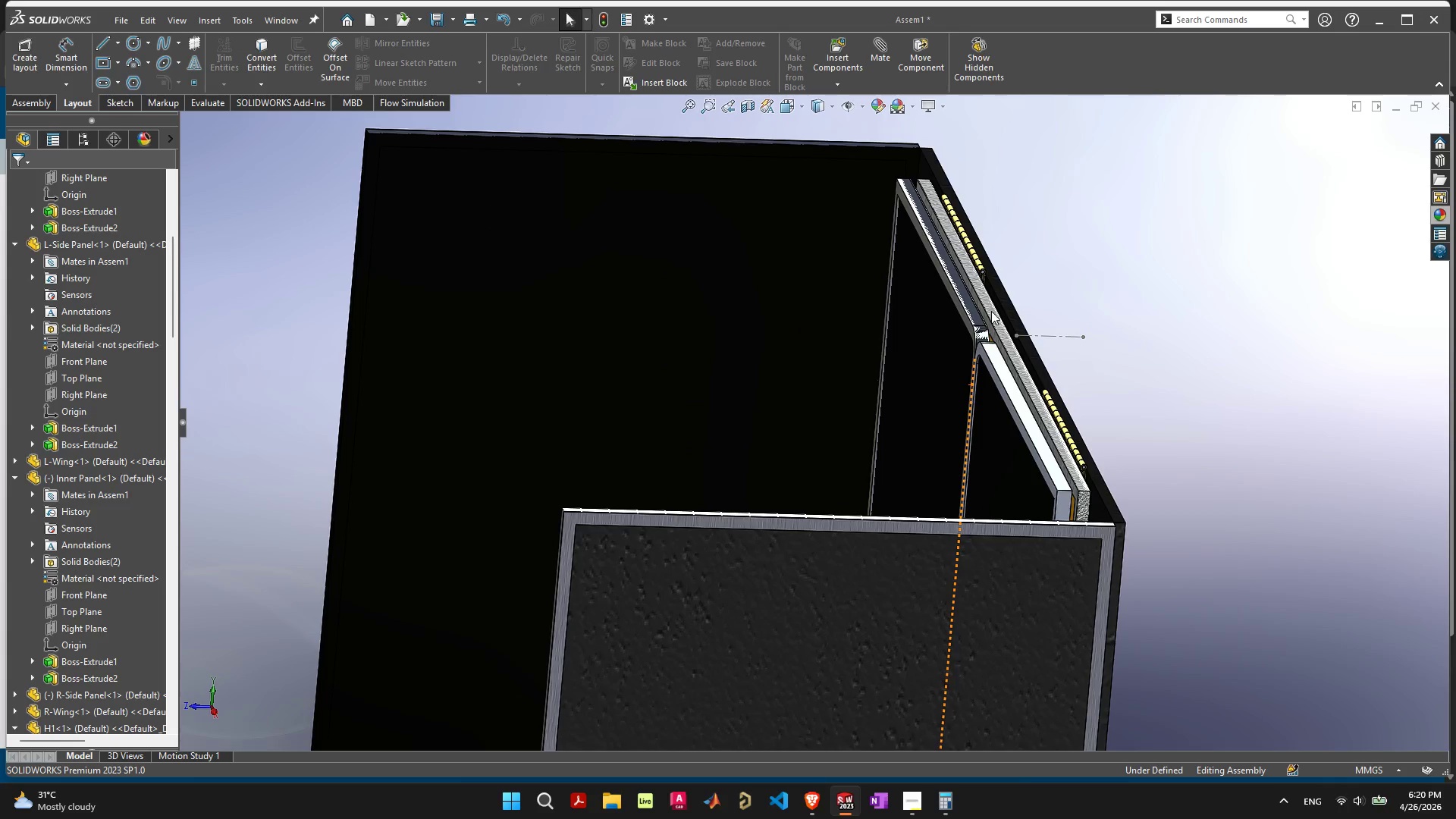 
scroll: coordinate [990, 322], scroll_direction: up, amount: 6.0
 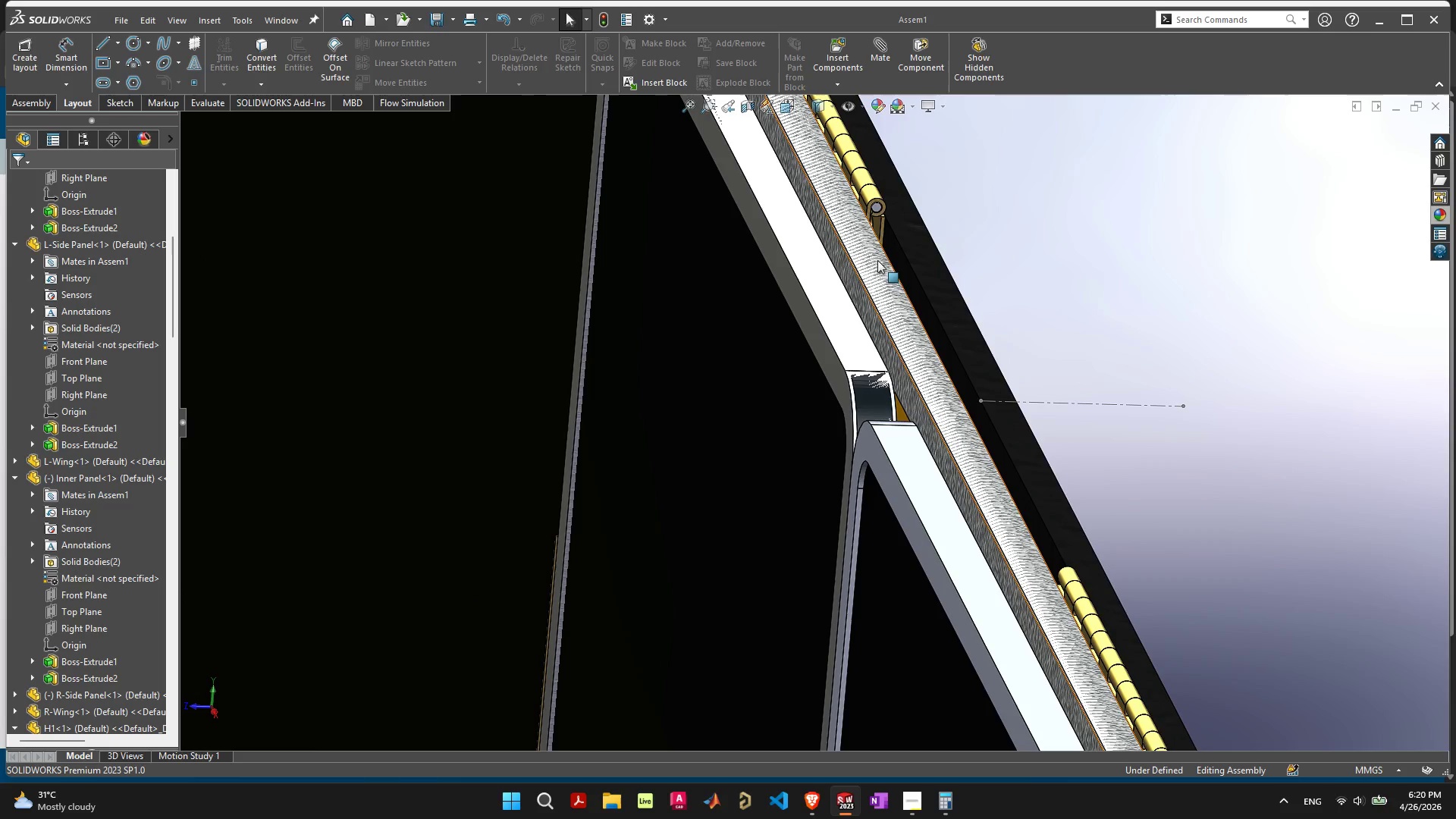 
left_click_drag(start_coordinate=[877, 272], to_coordinate=[839, 259])
 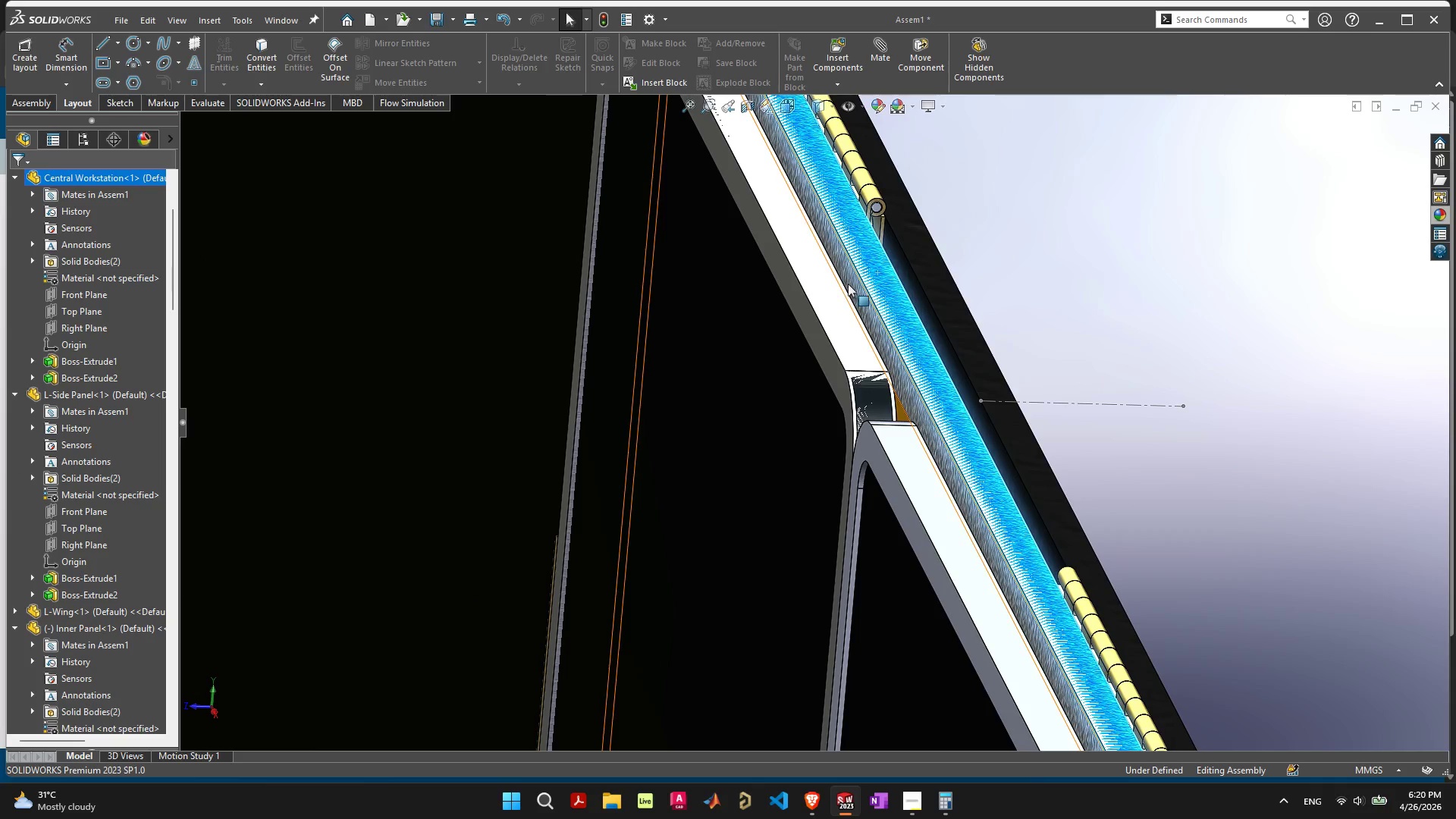 
left_click_drag(start_coordinate=[848, 284], to_coordinate=[827, 256])
 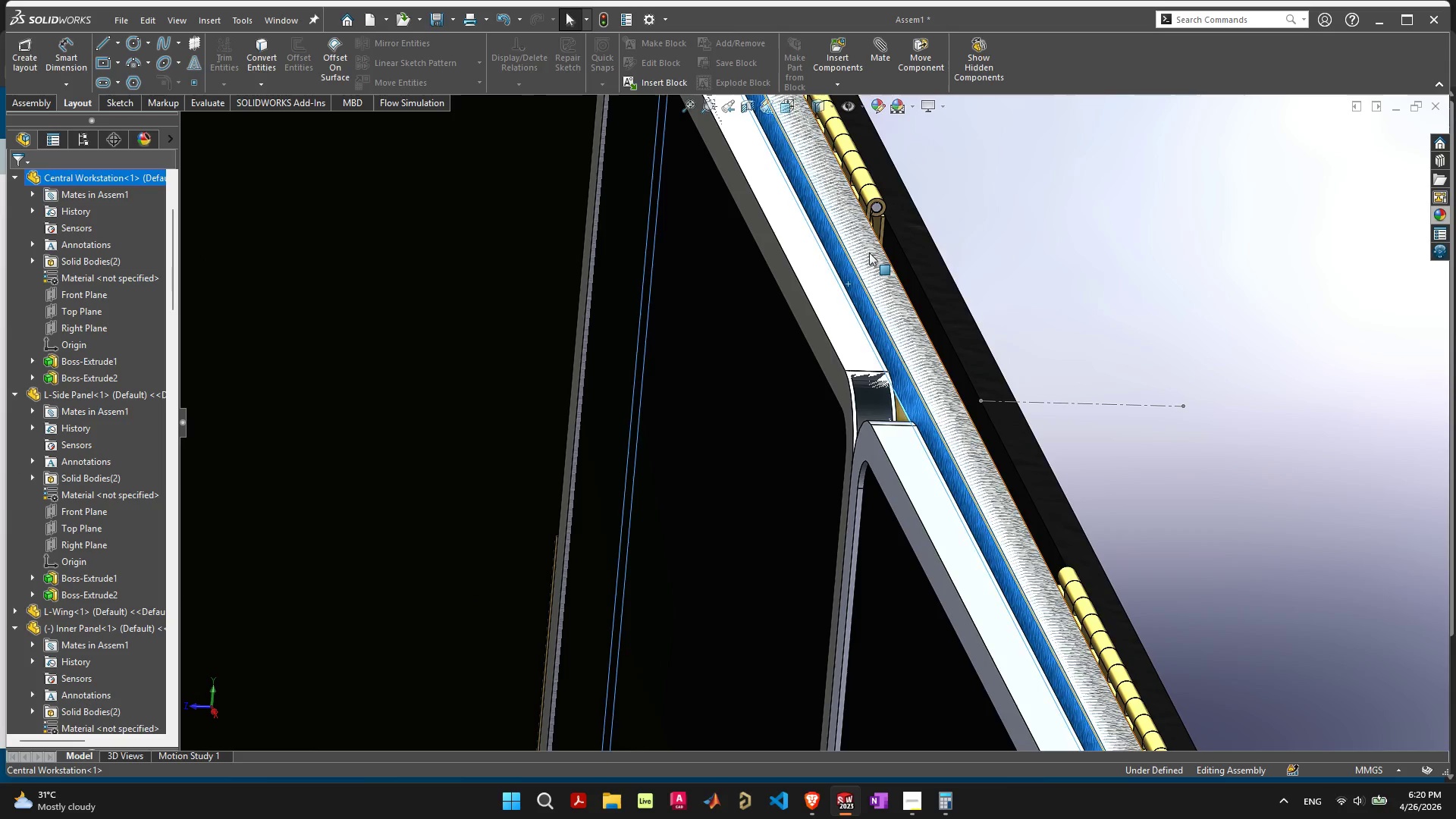 
left_click([869, 253])
 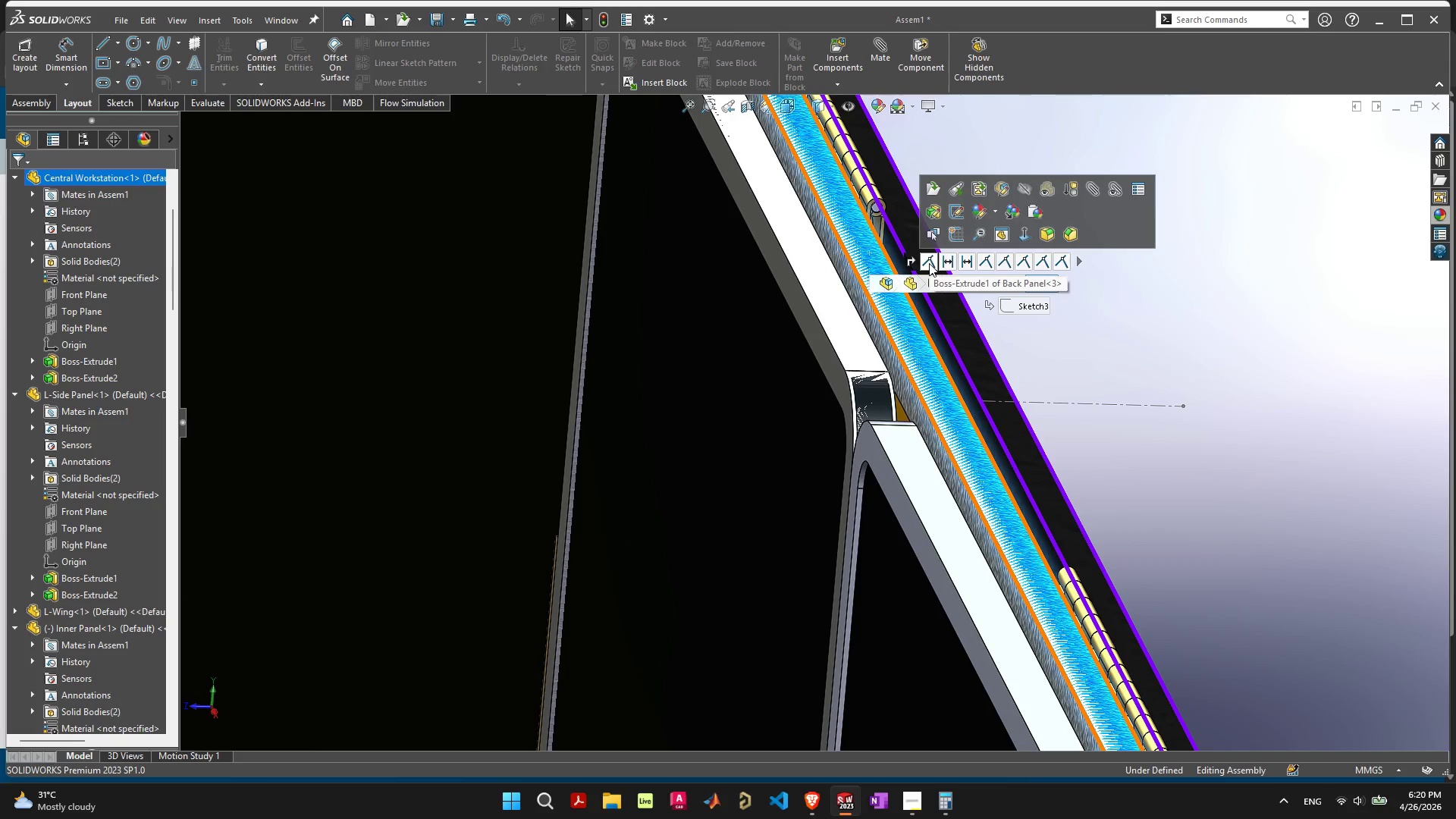 
wait(6.08)
 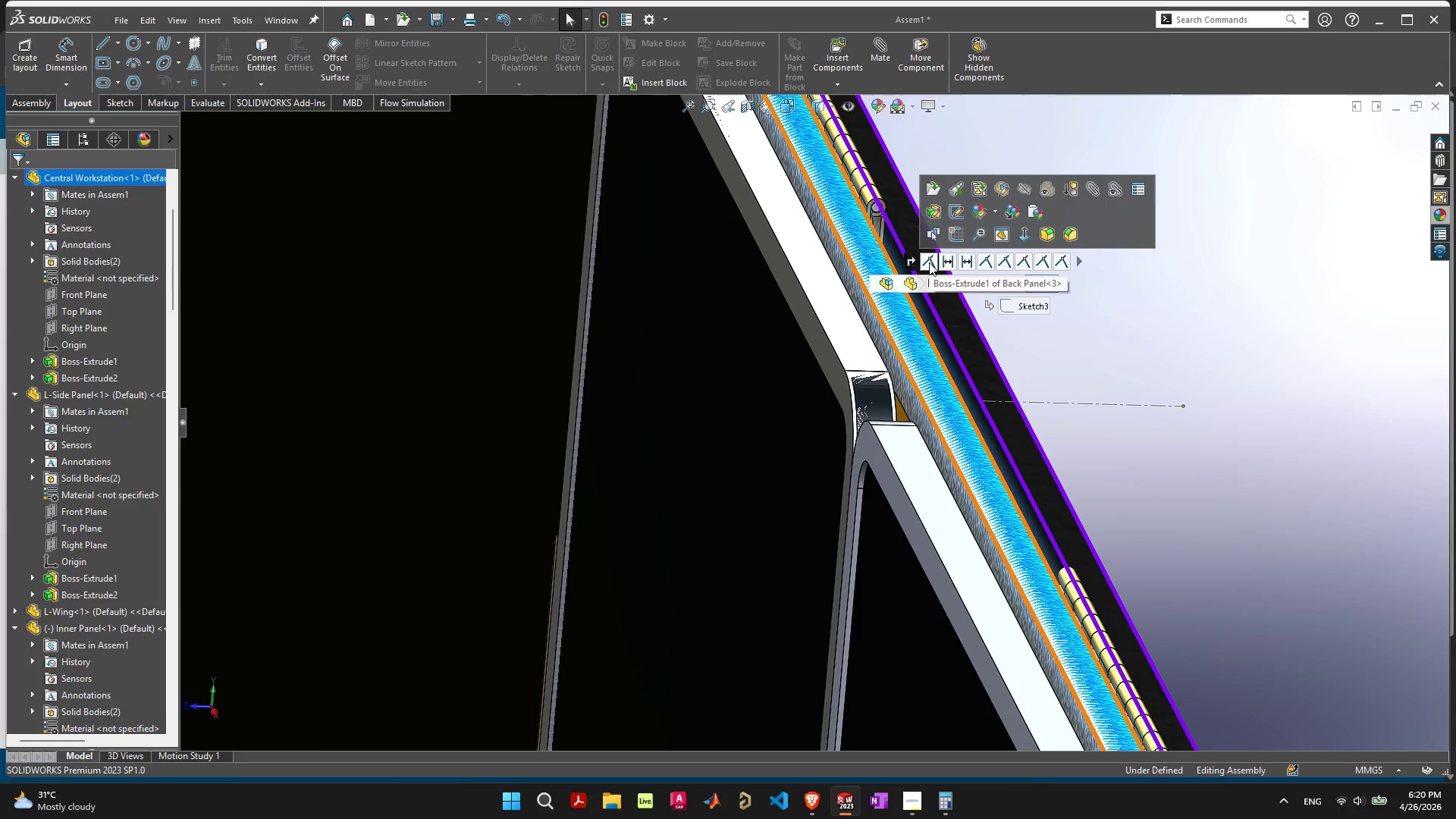 
left_click([929, 263])
 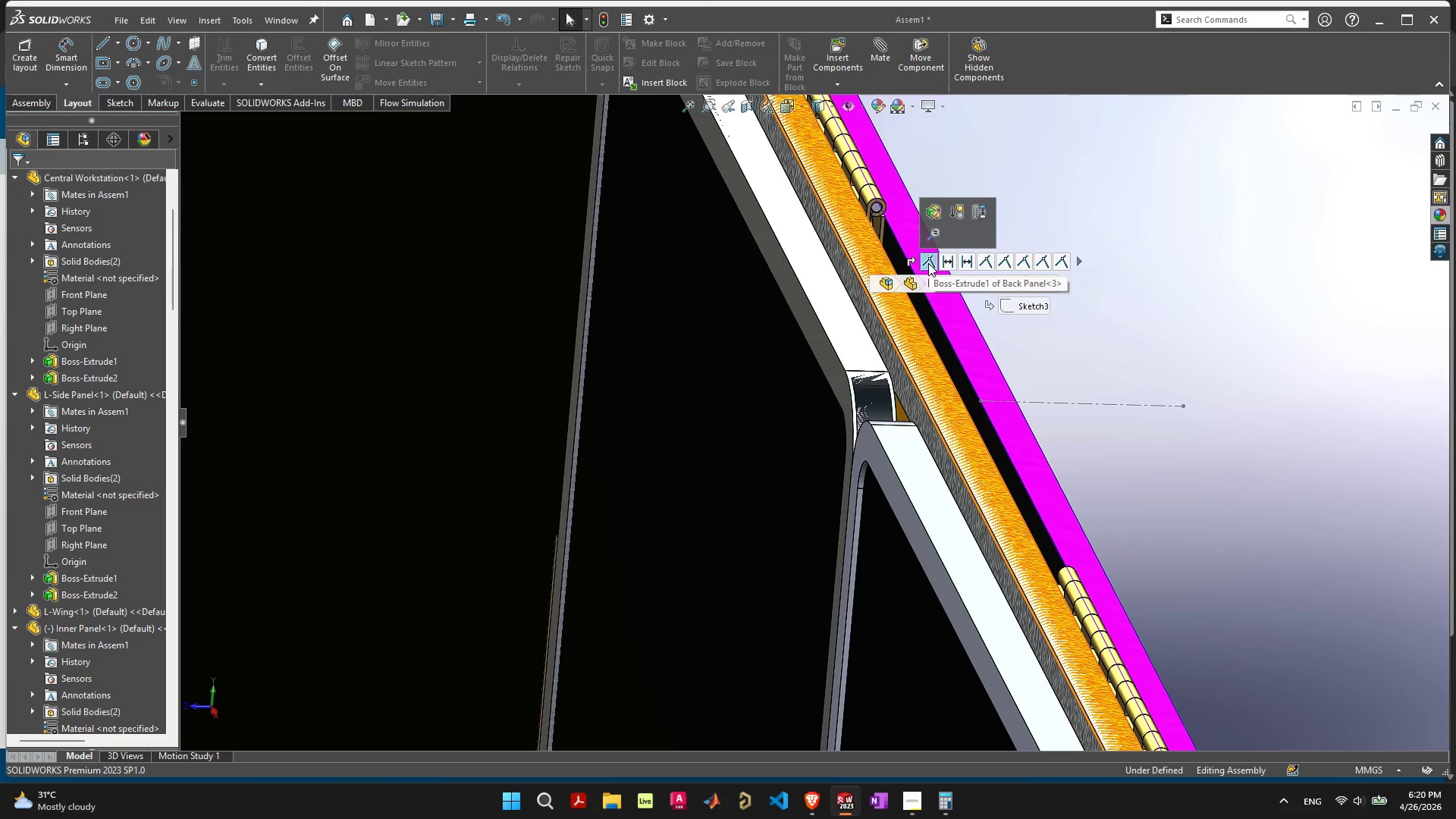 
wait(8.5)
 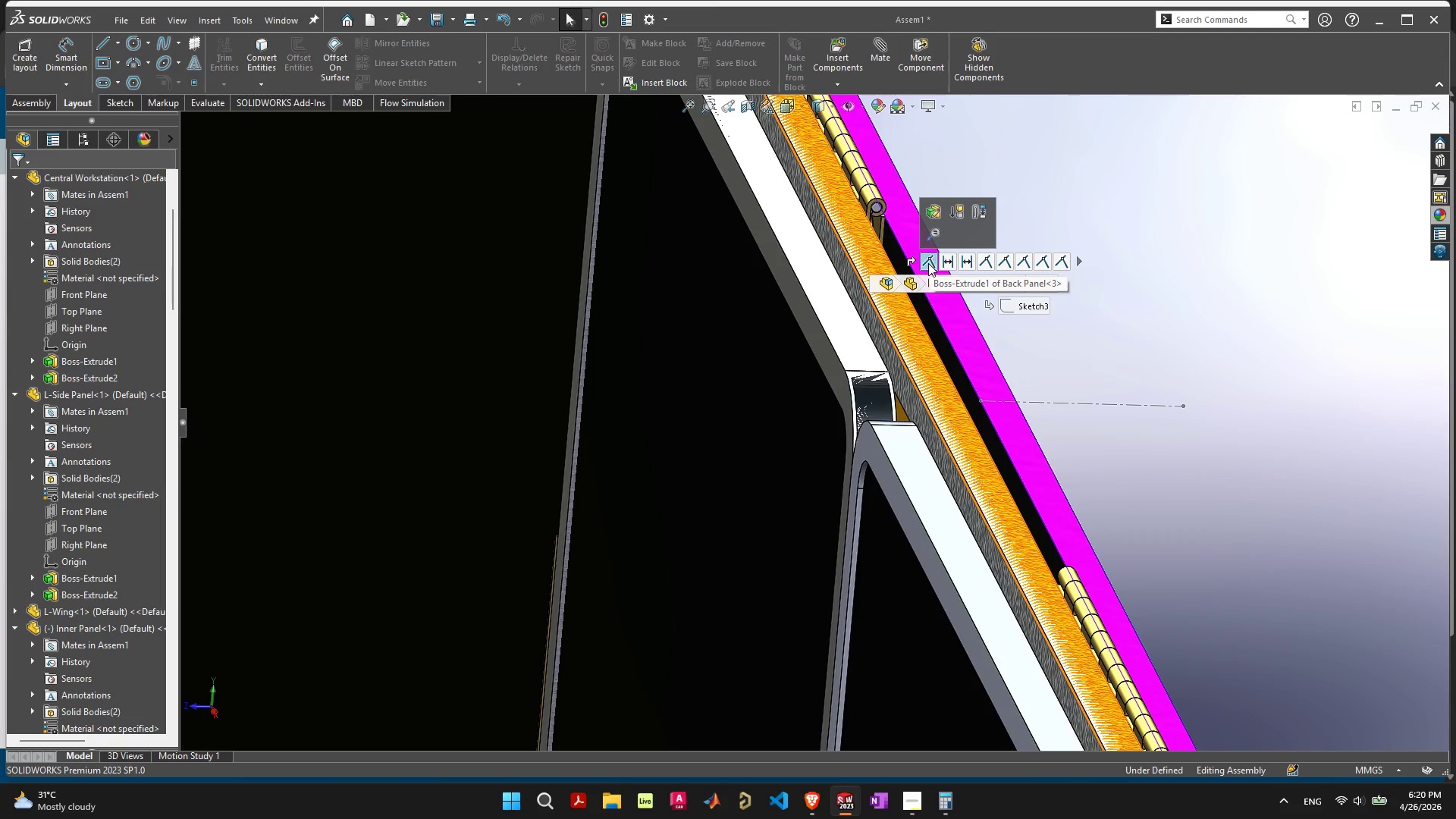 
key(Delete)
 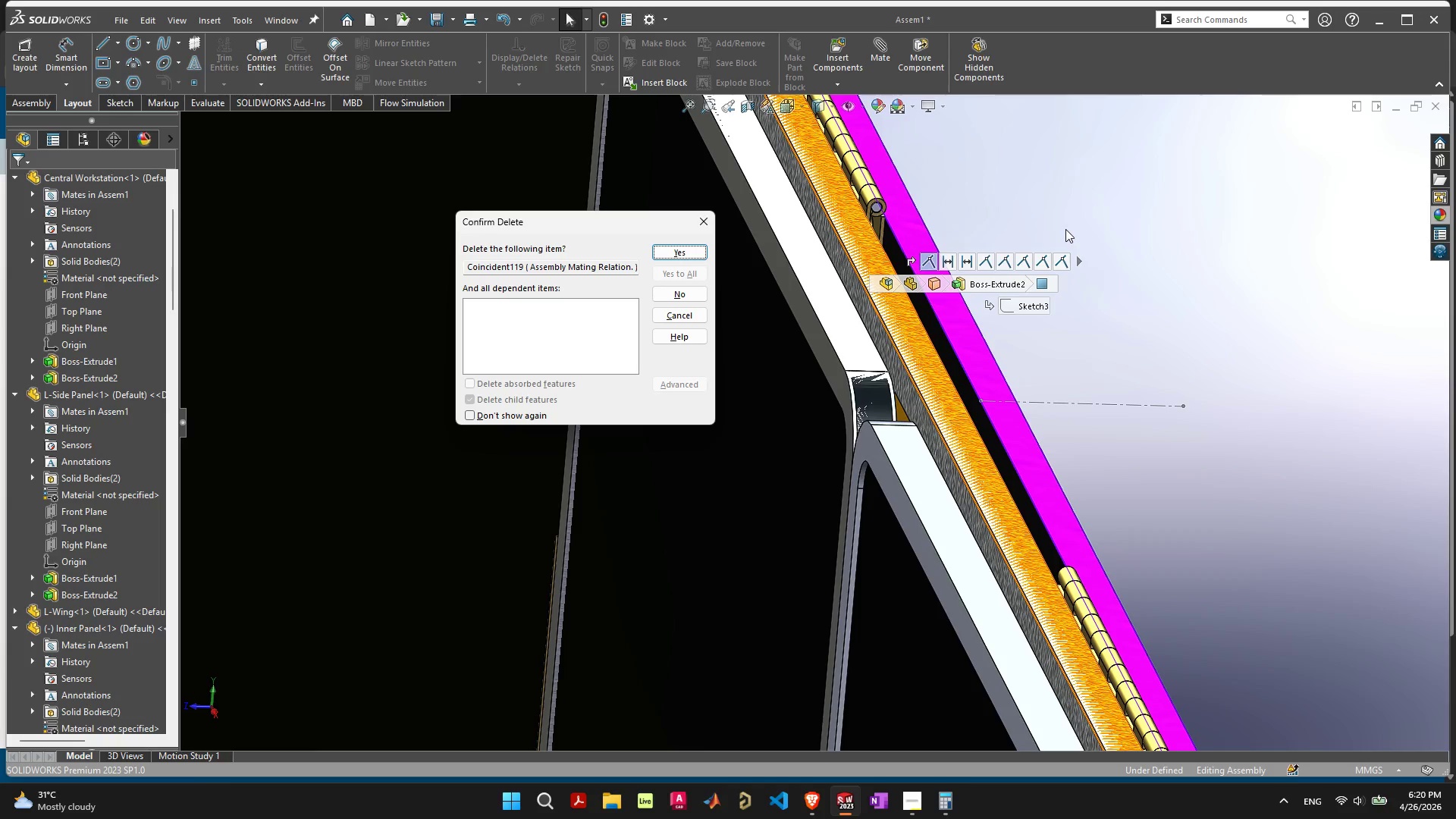 
key(Enter)
 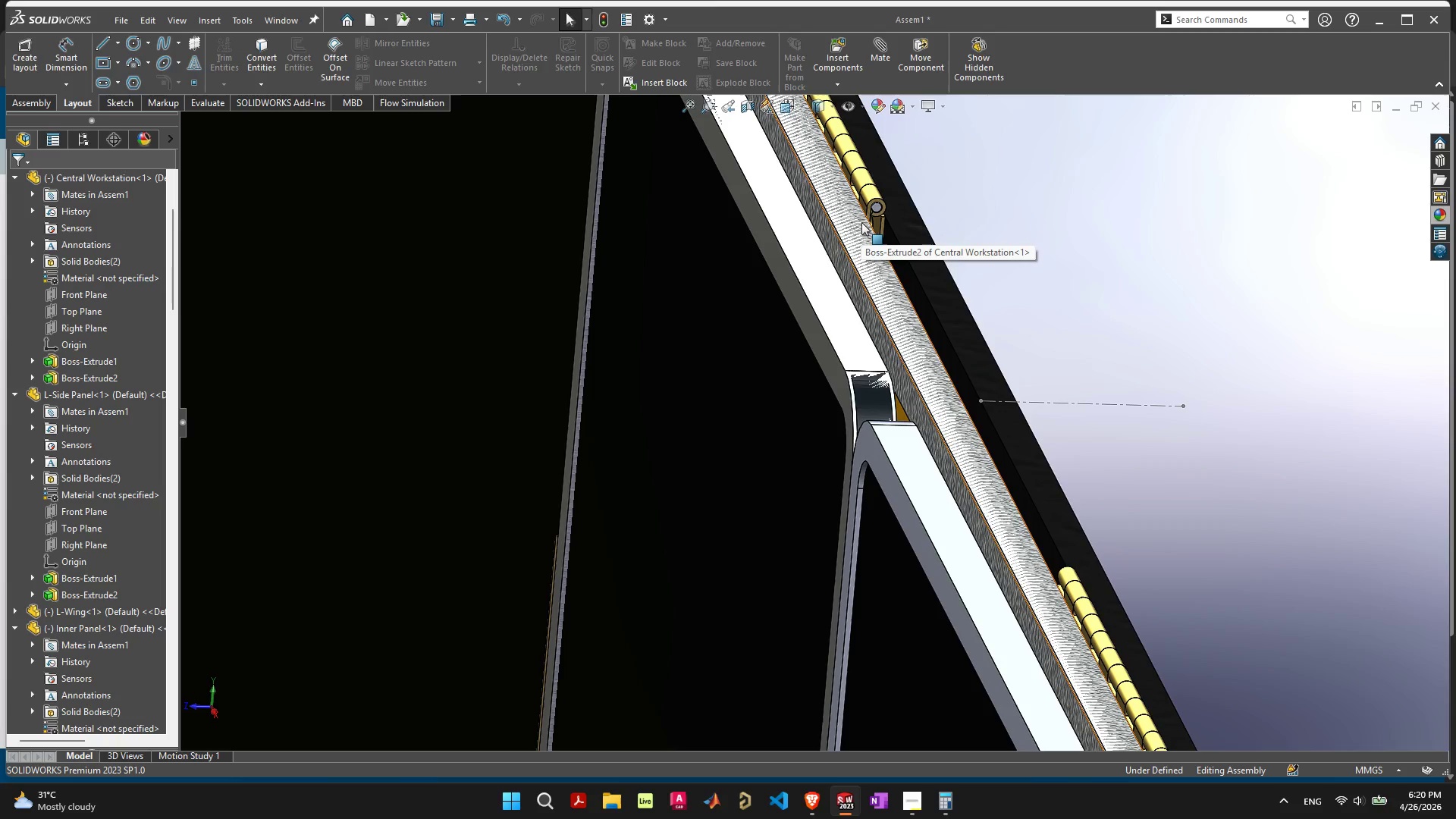 
scroll: coordinate [795, 300], scroll_direction: up, amount: 15.0
 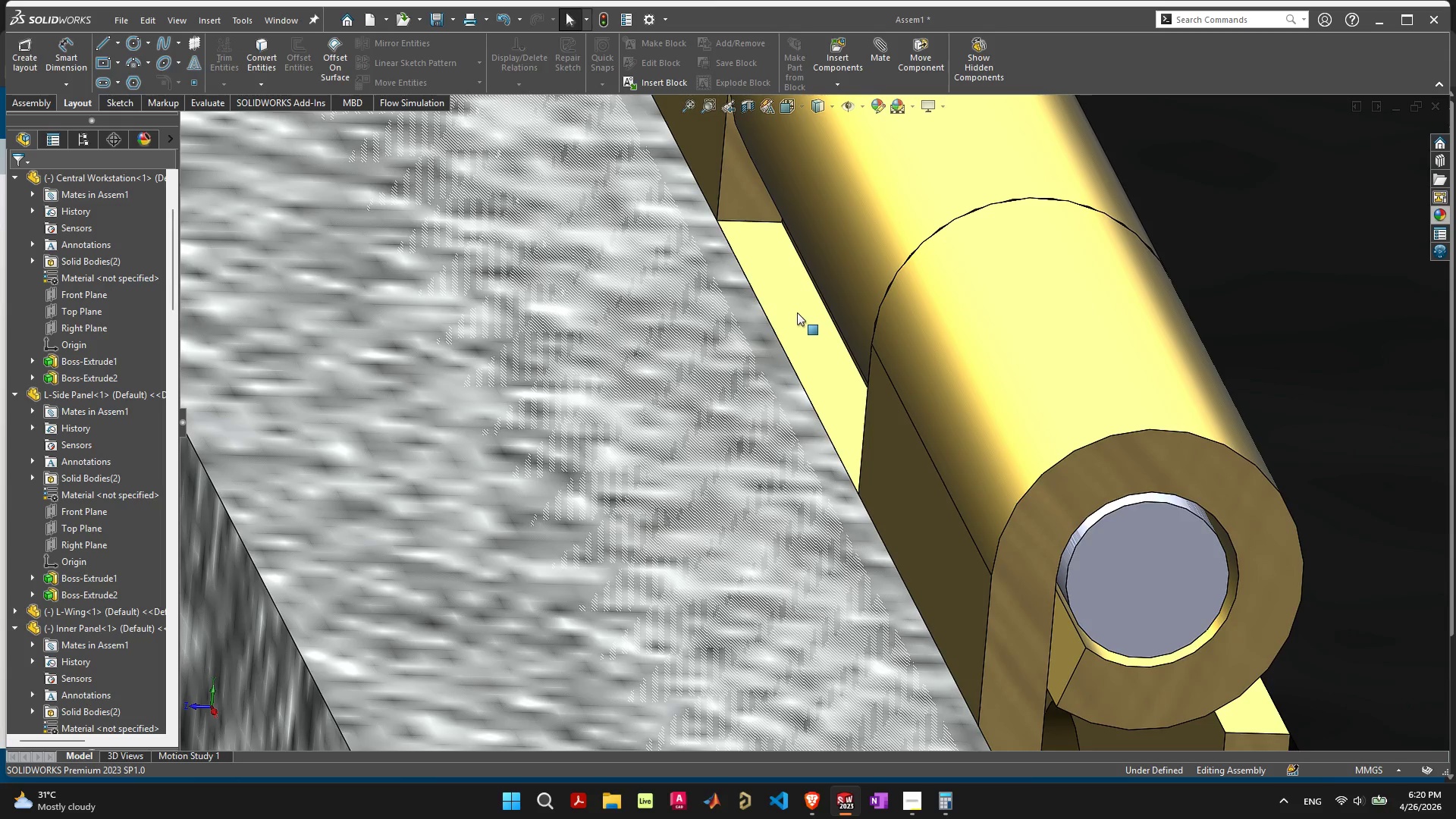 
left_click([796, 311])
 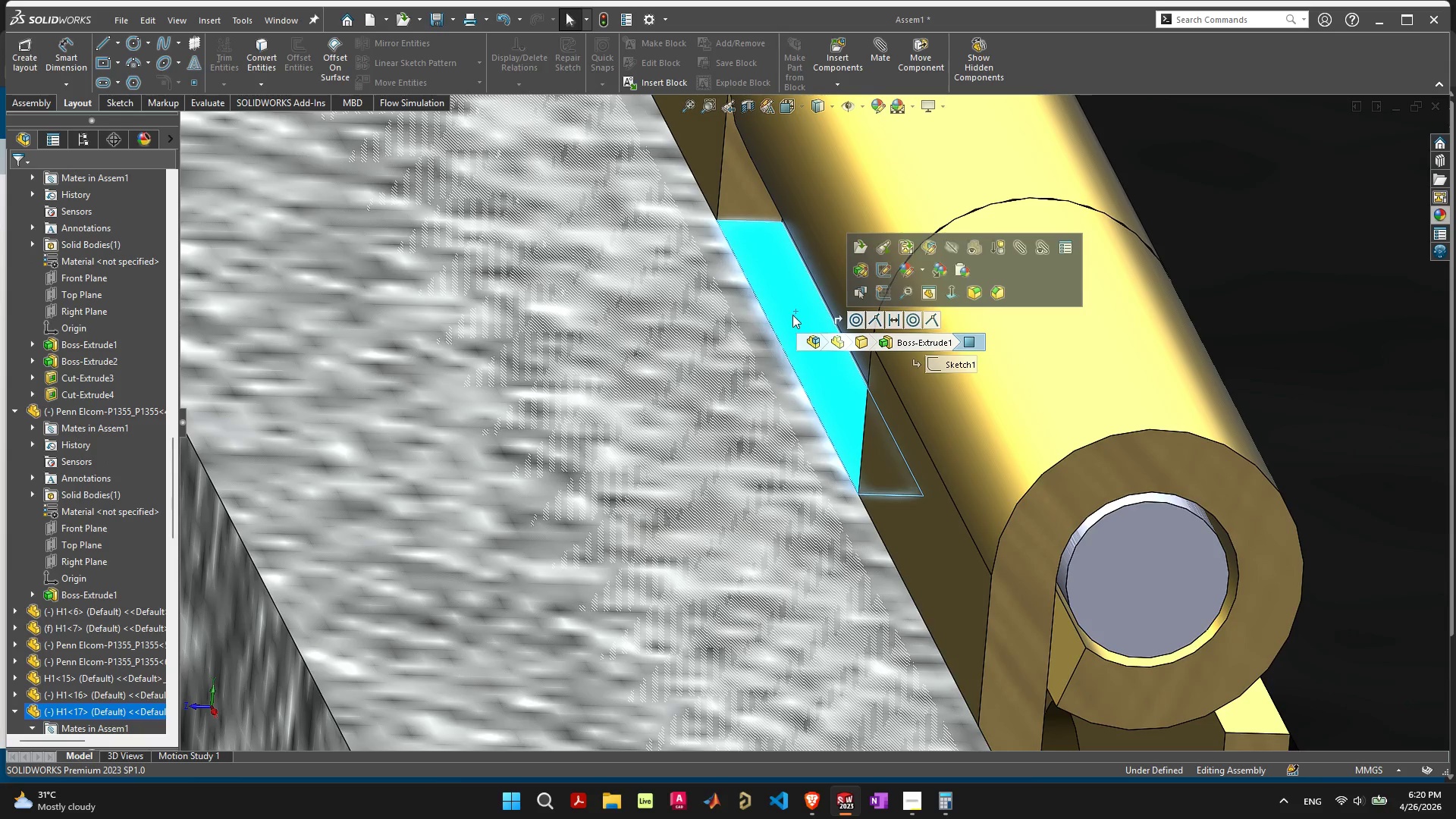 
hold_key(key=ShiftLeft, duration=0.47)
left_click([727, 336])
 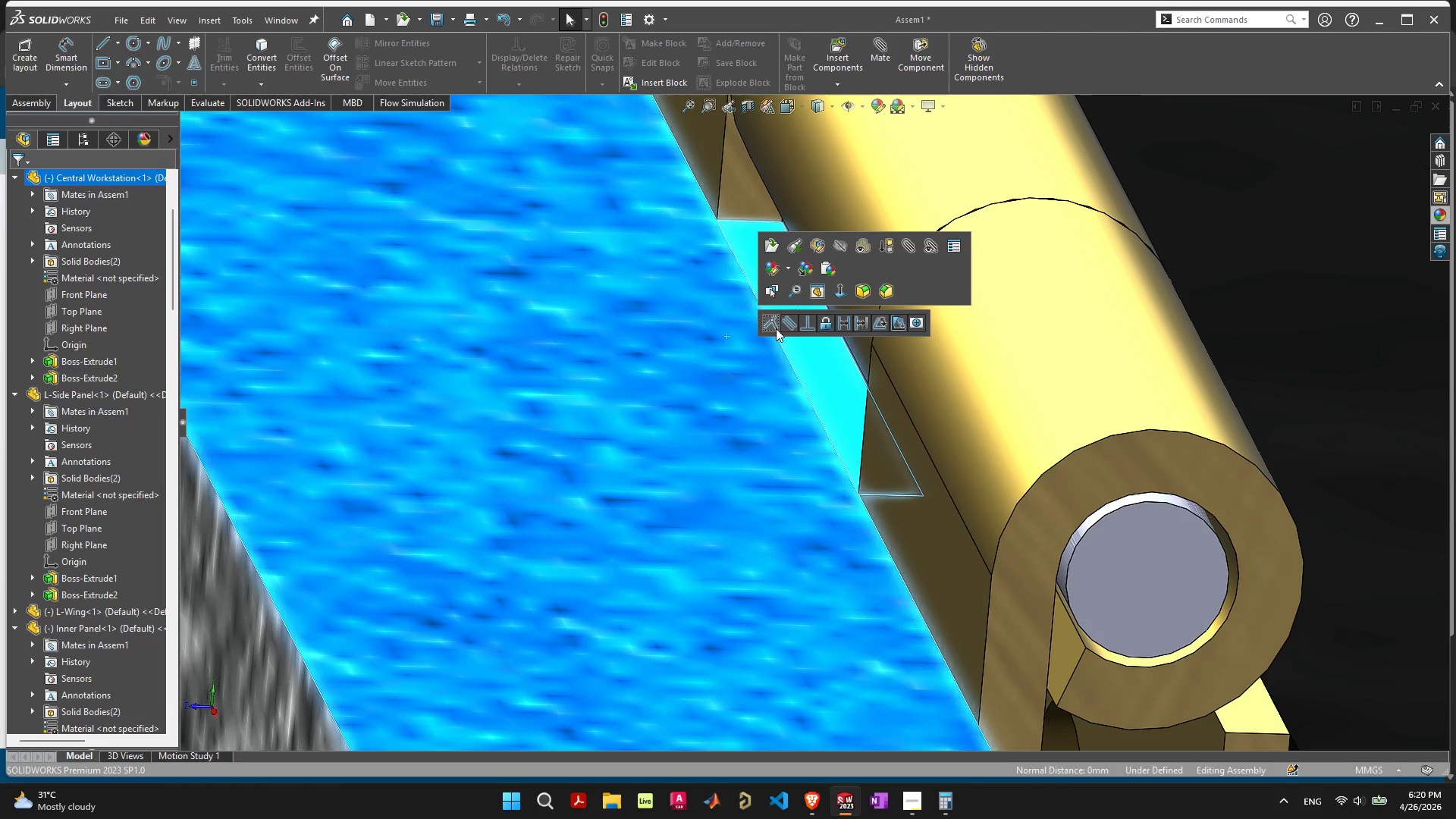 
left_click([770, 325])
 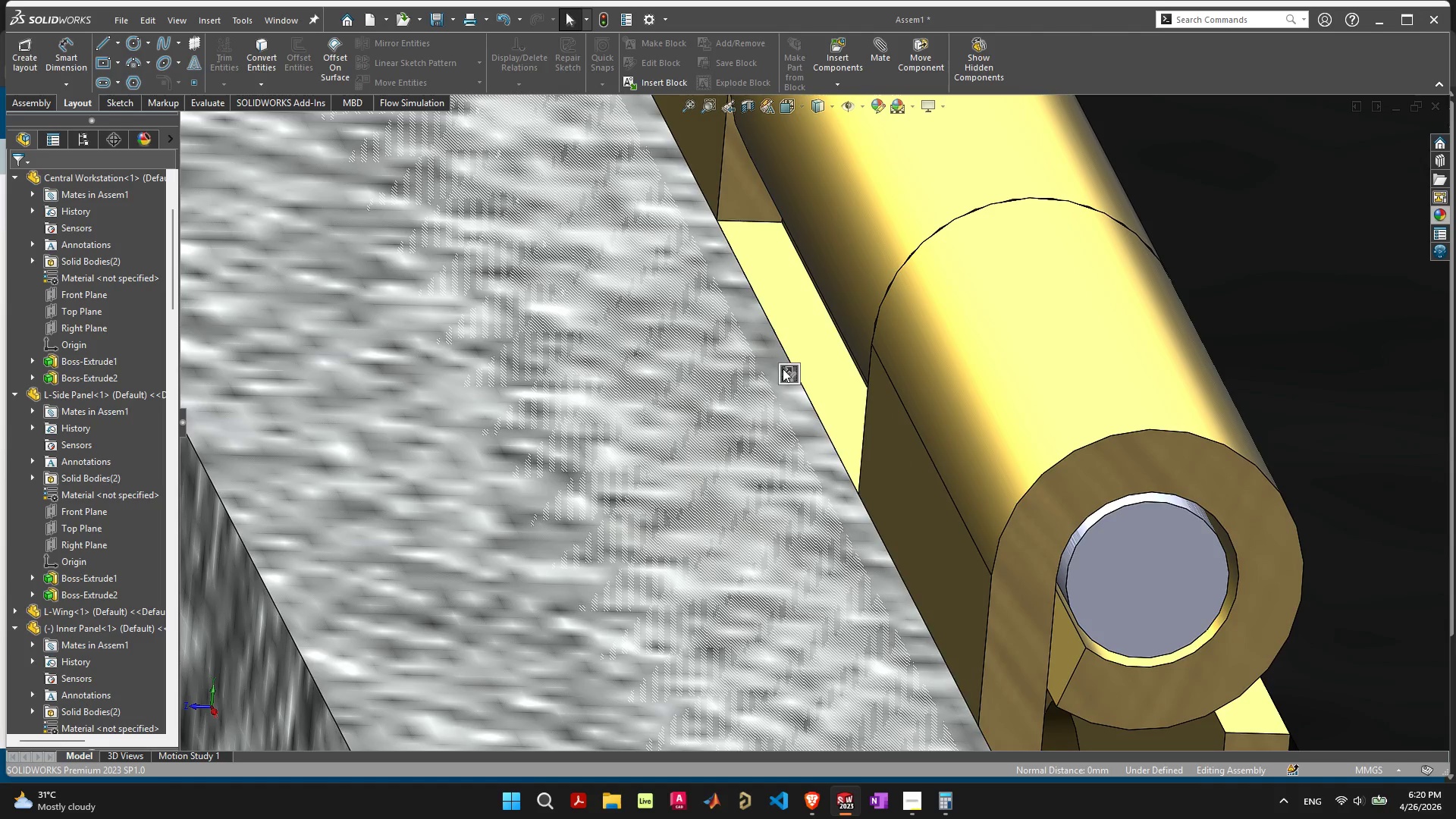 
scroll: coordinate [782, 390], scroll_direction: down, amount: 23.0
 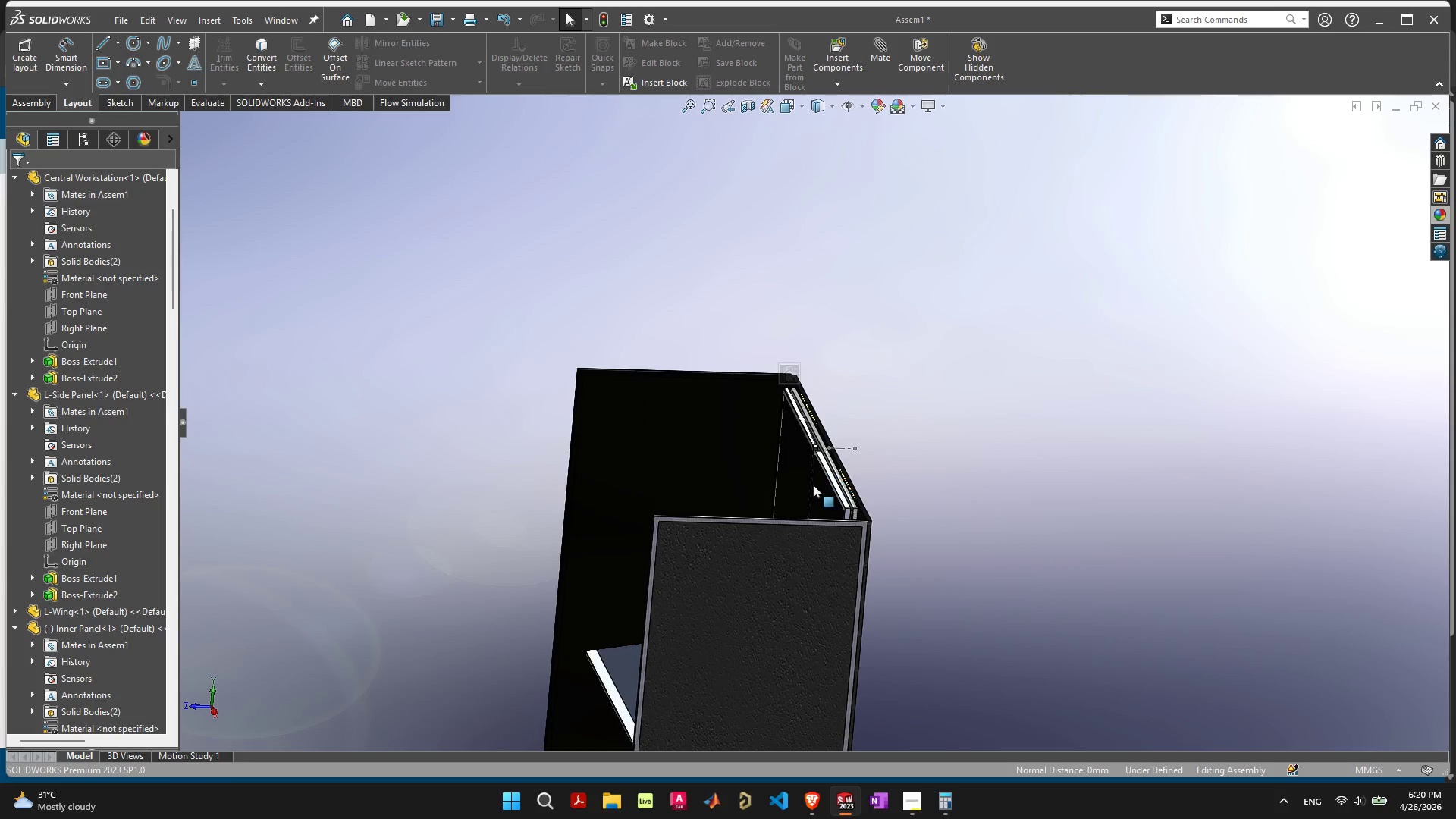 
left_click_drag(start_coordinate=[811, 486], to_coordinate=[695, 411])
 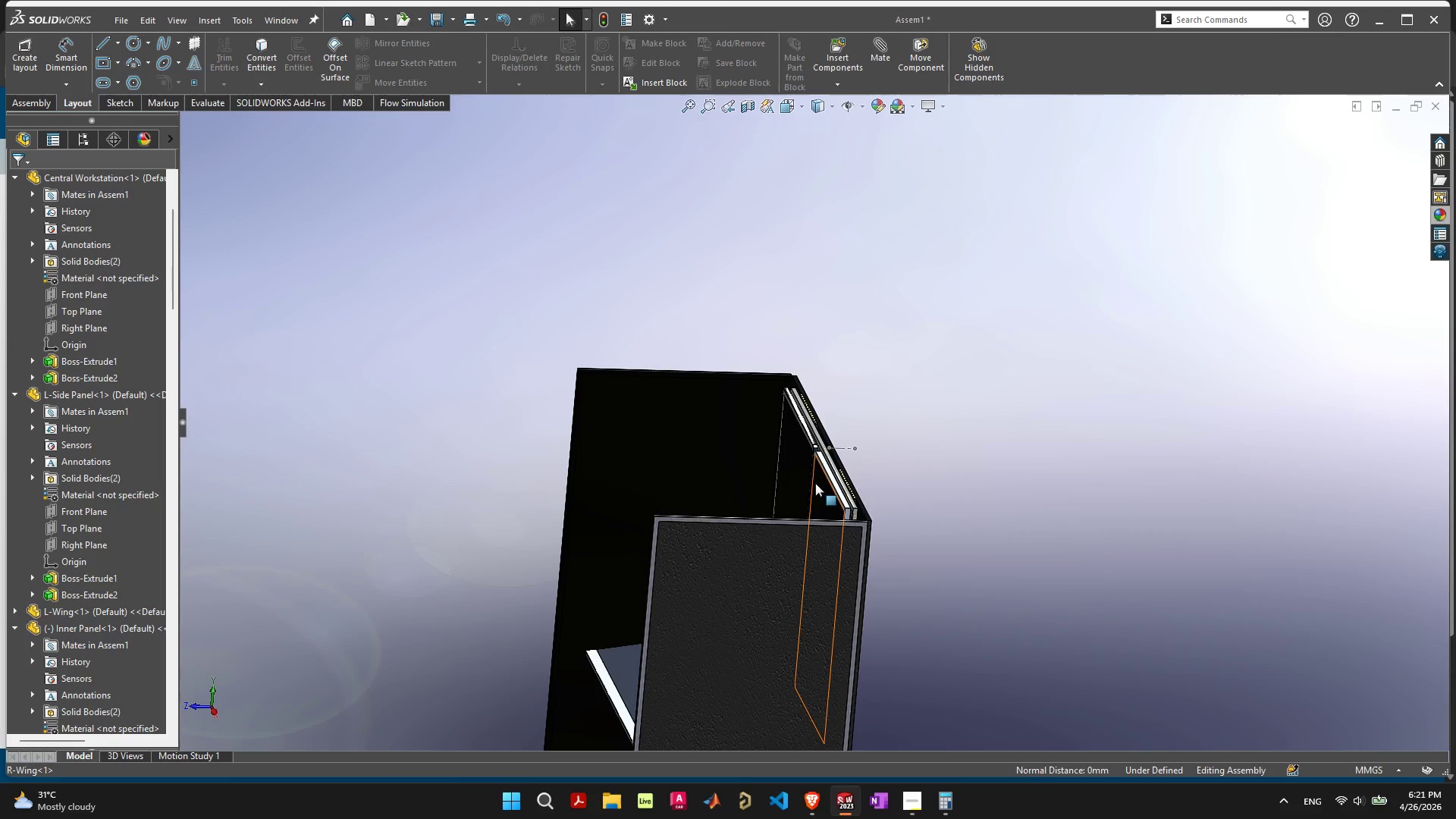 
left_click_drag(start_coordinate=[814, 483], to_coordinate=[732, 432])
 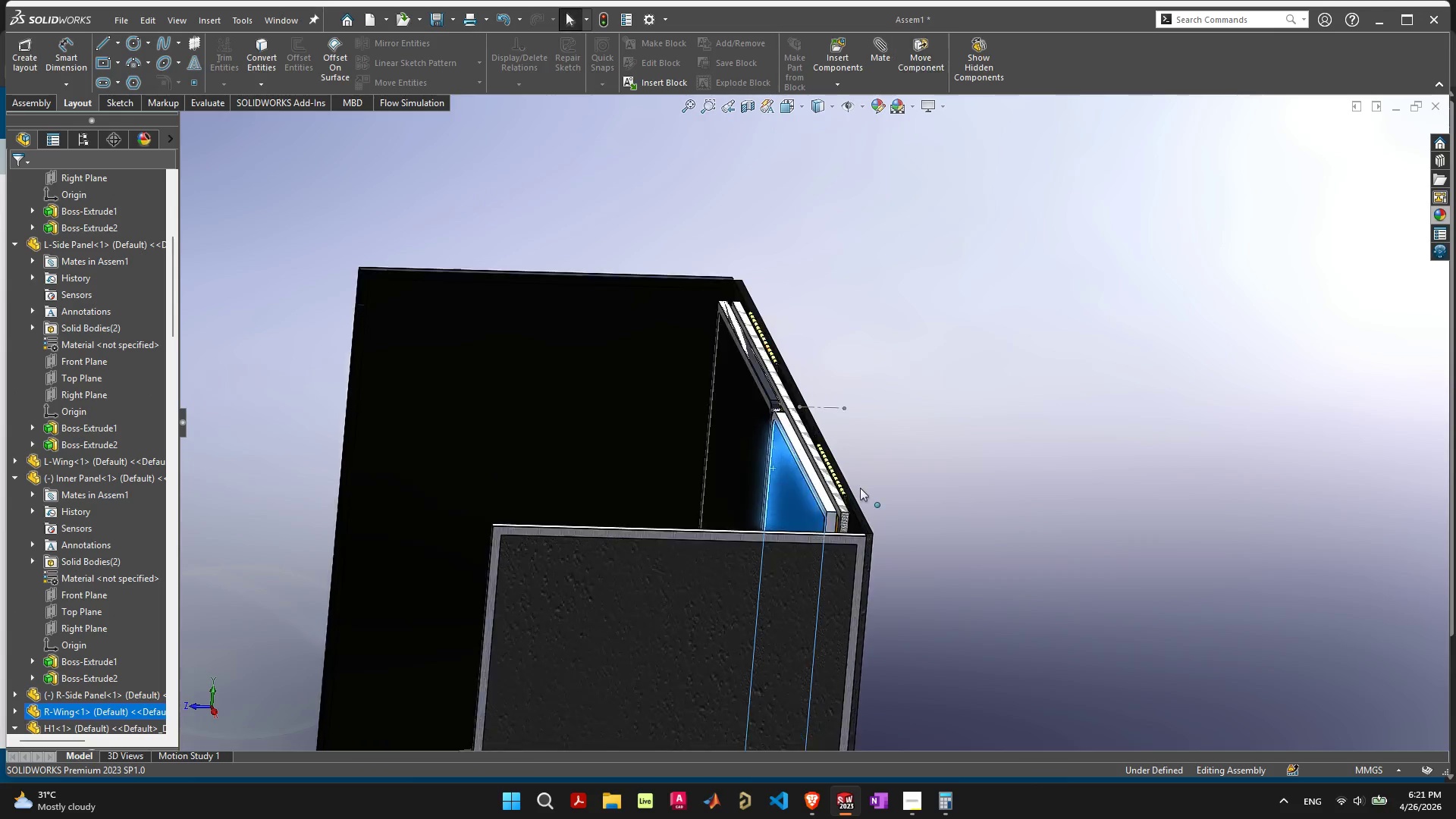 
scroll: coordinate [791, 478], scroll_direction: up, amount: 12.0
 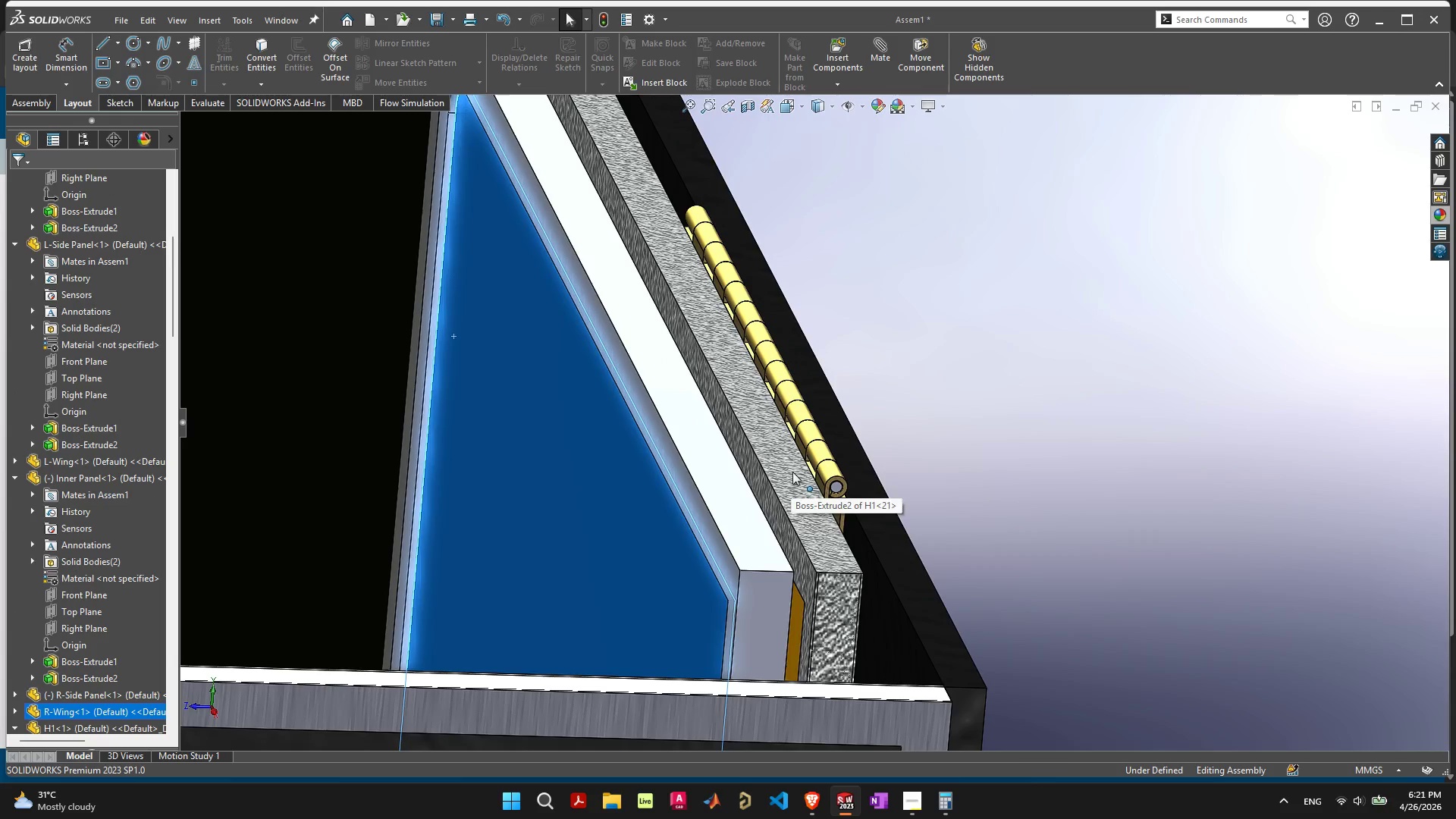 
left_click([792, 472])
 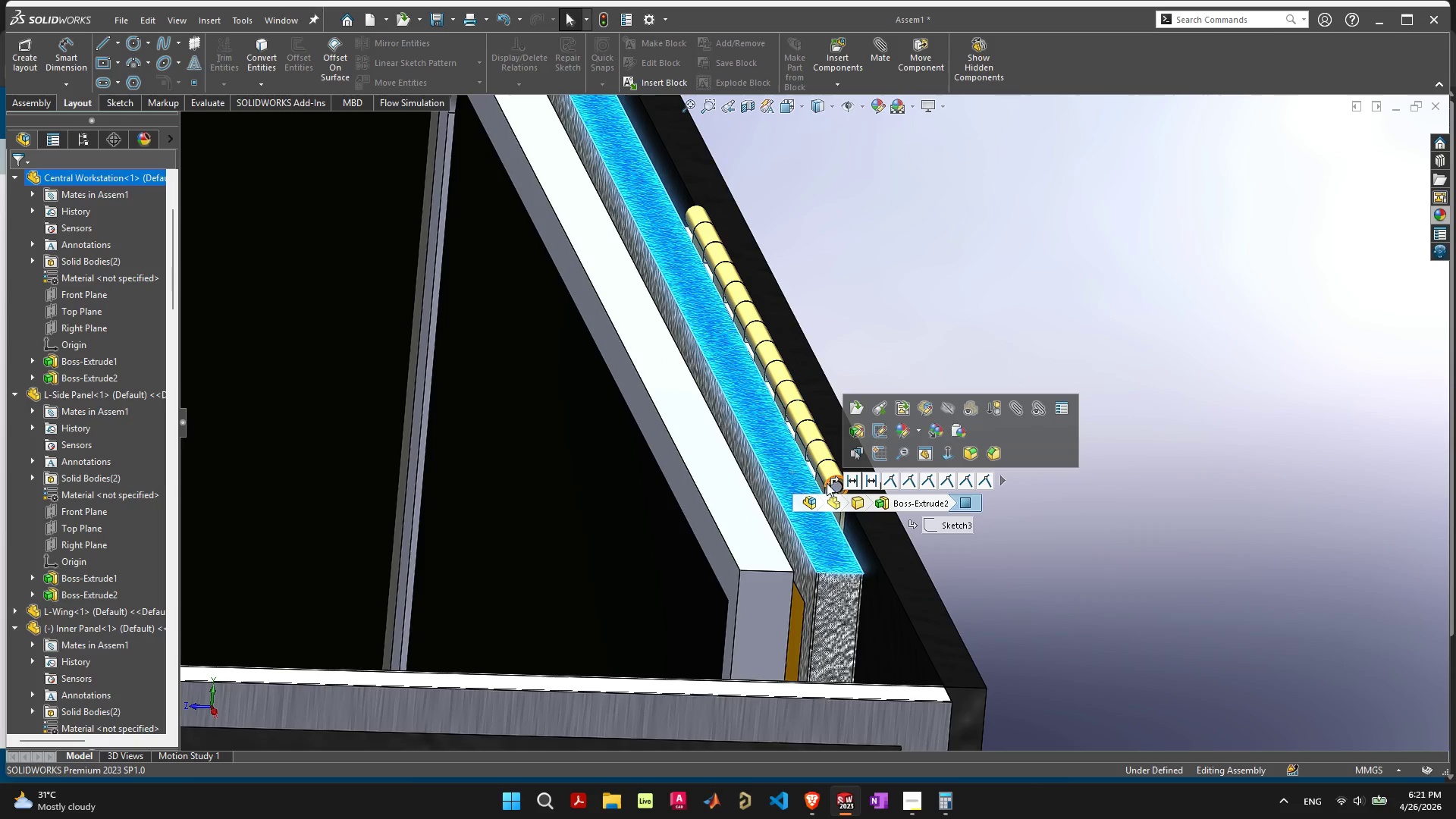 
left_click([819, 484])
 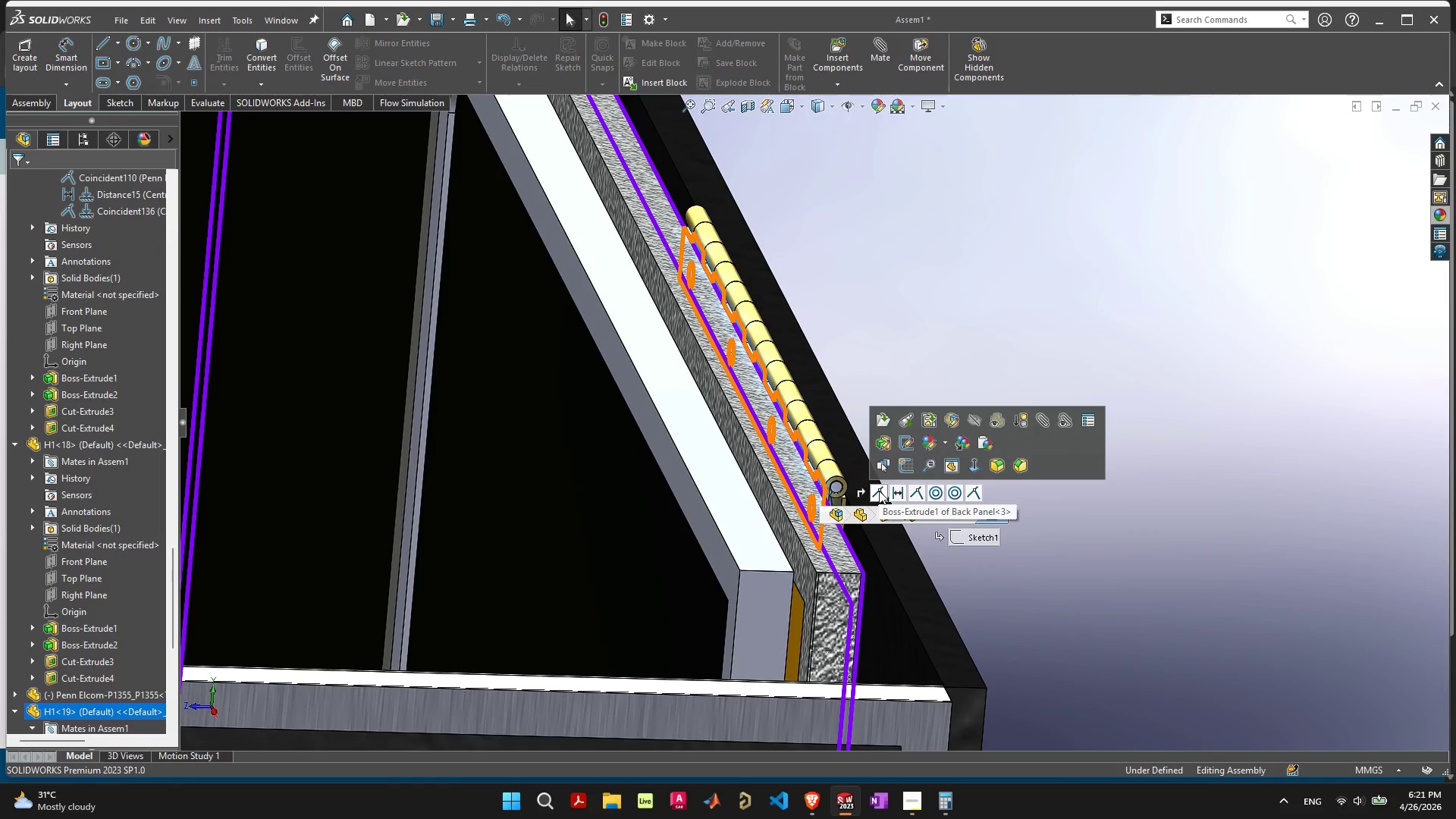 
wait(8.36)
 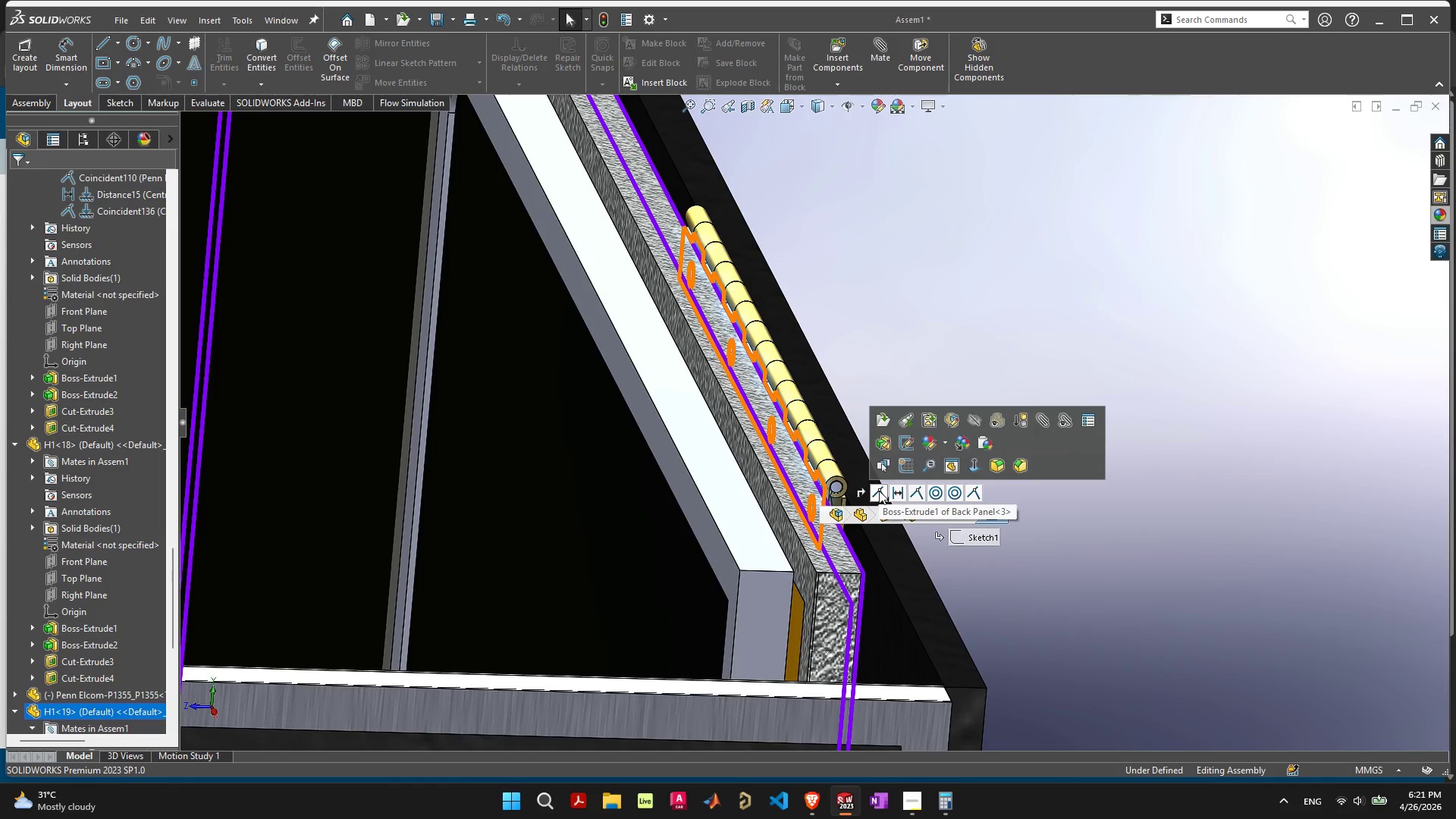 
left_click_drag(start_coordinate=[843, 605], to_coordinate=[701, 547])
 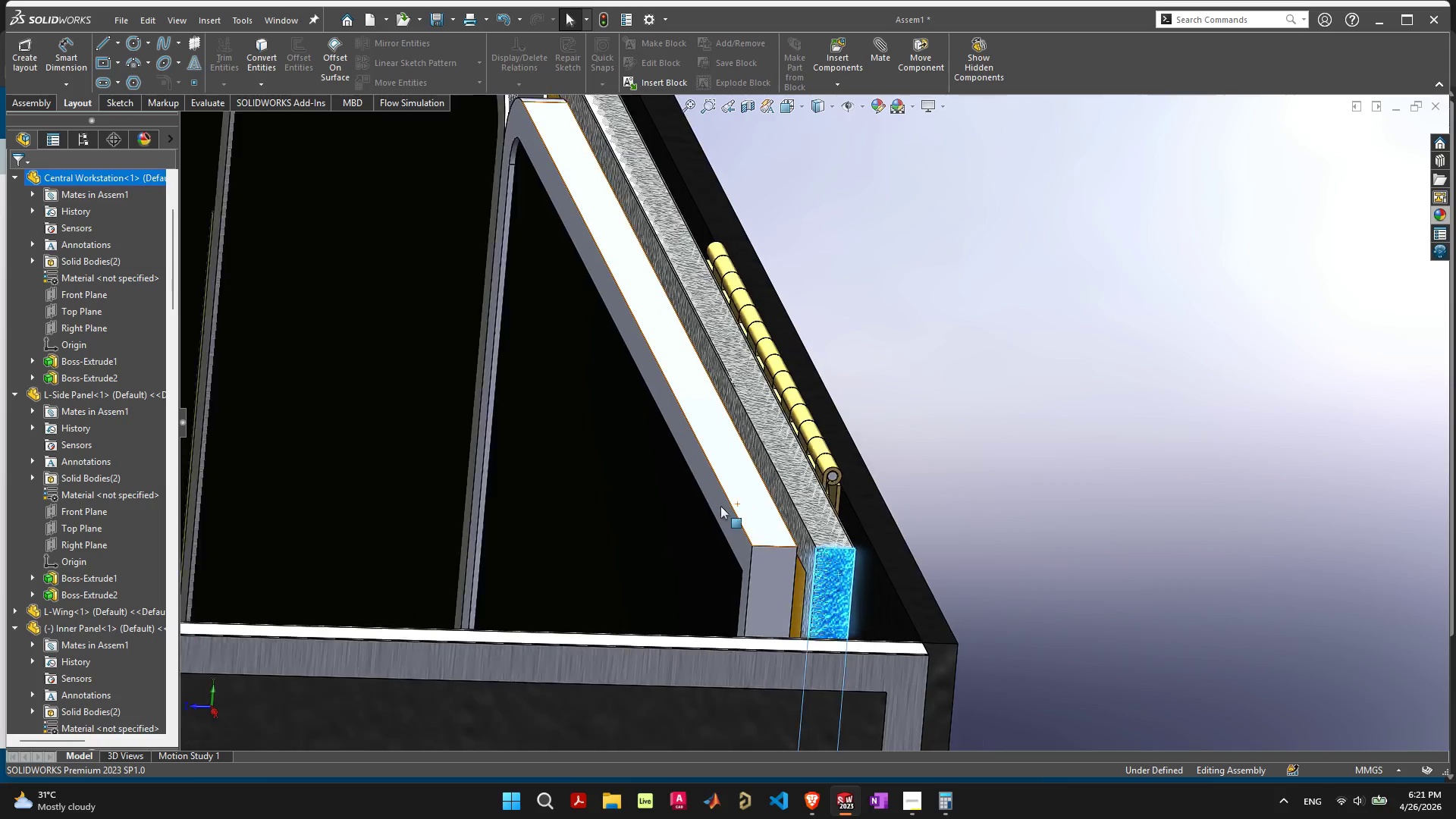 
scroll: coordinate [720, 507], scroll_direction: down, amount: 3.0
 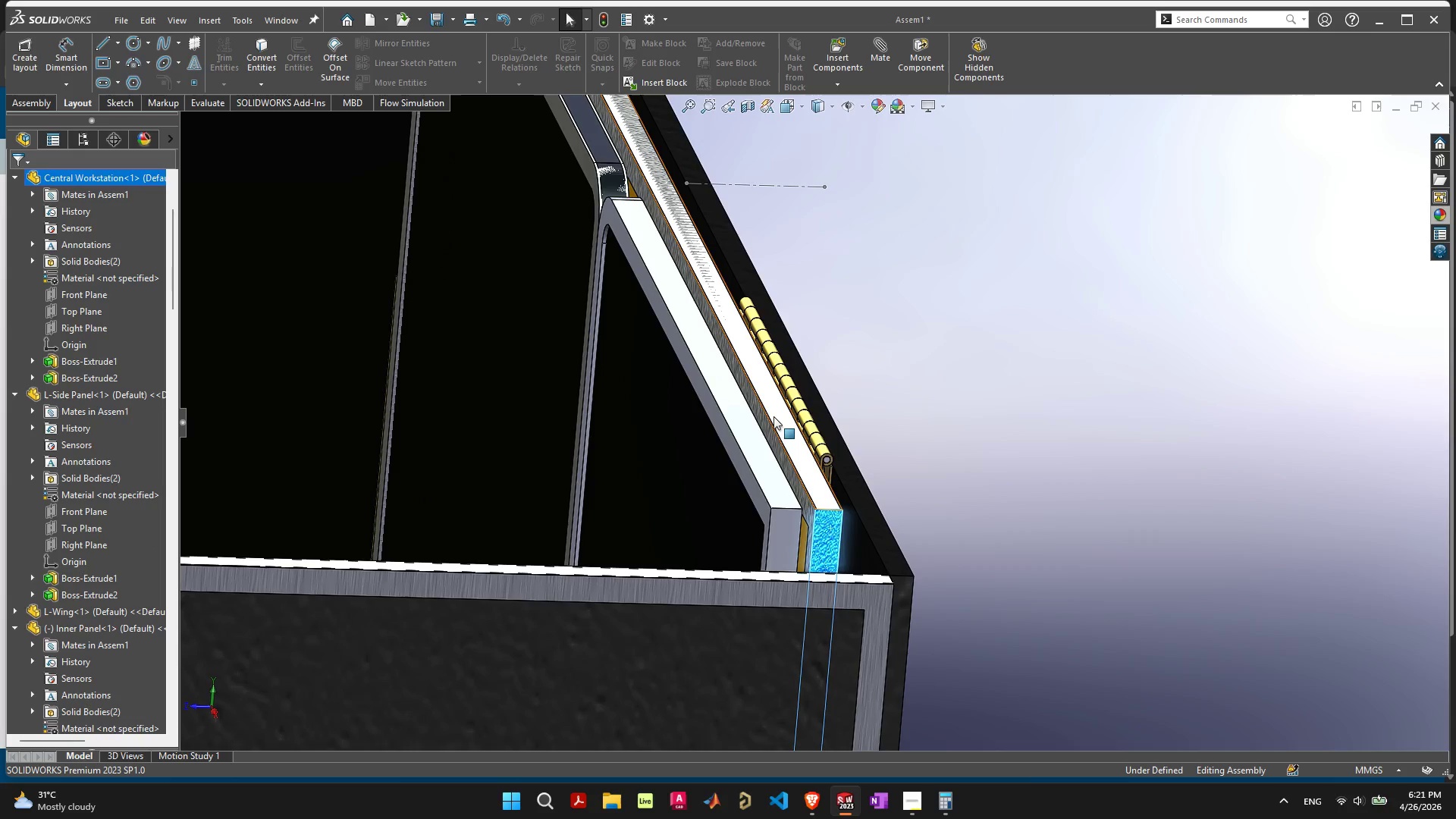 
mouse_move([779, 375])
 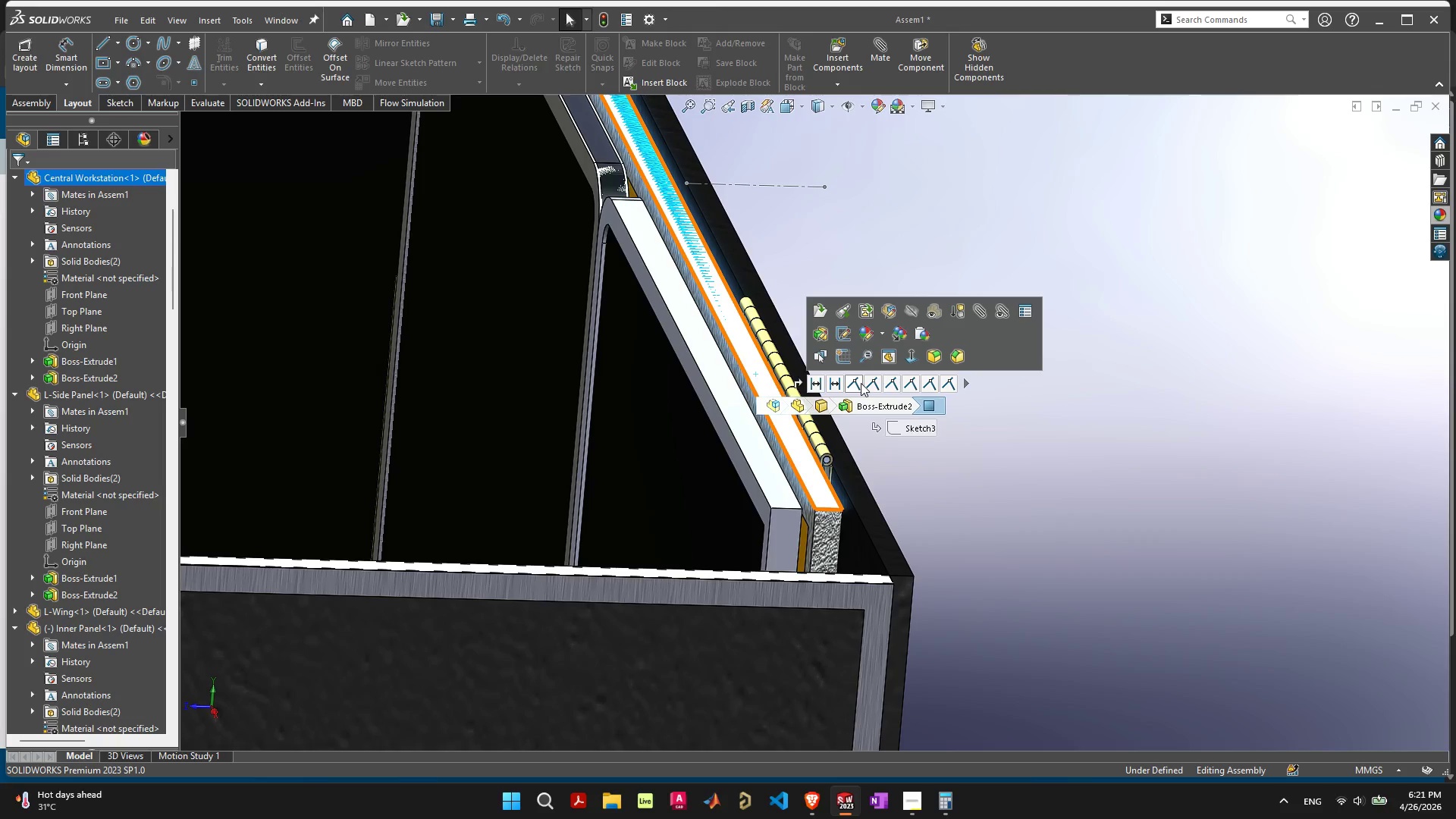 
scroll: coordinate [861, 384], scroll_direction: down, amount: 5.0
 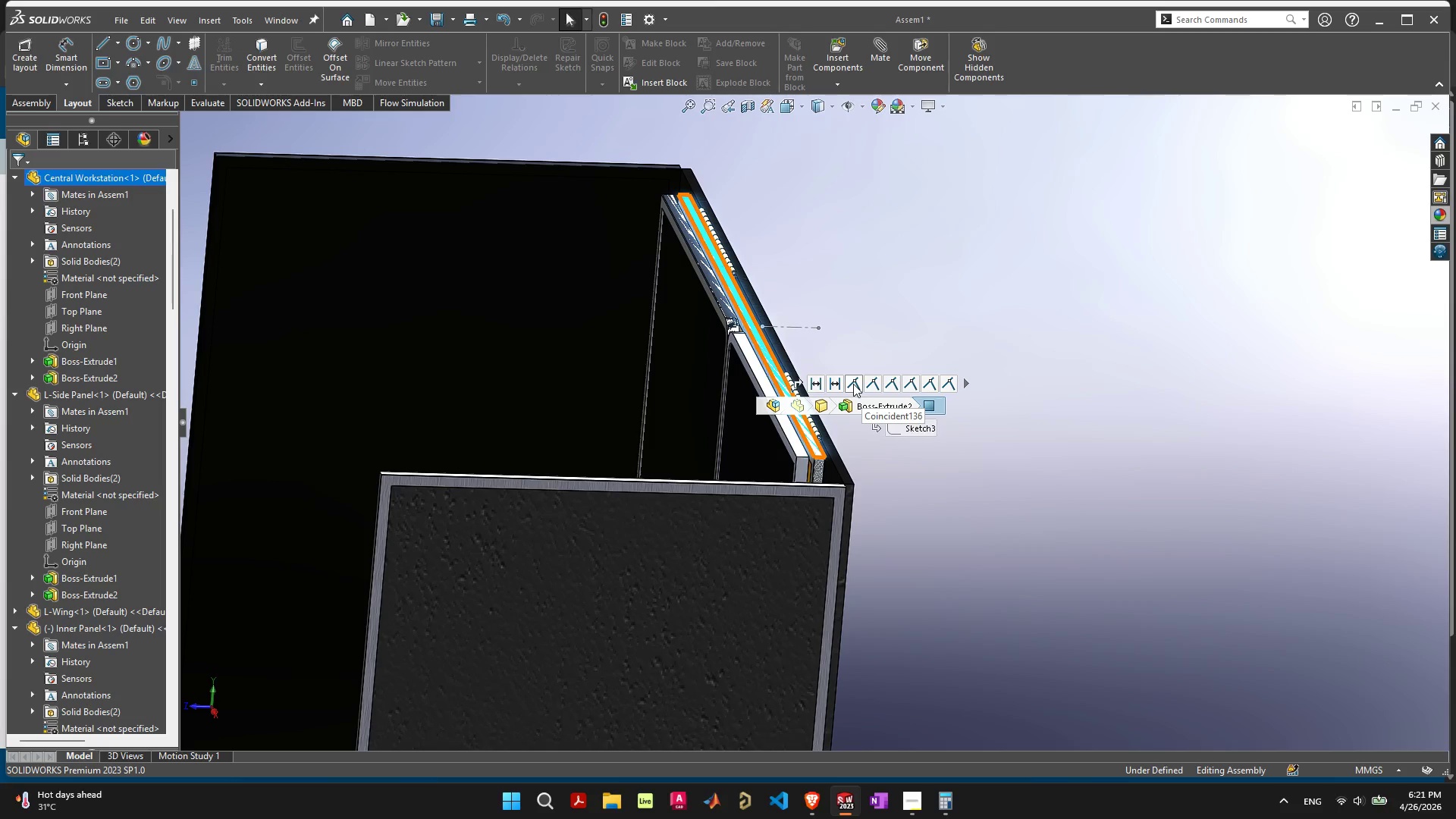 
wait(14.97)
 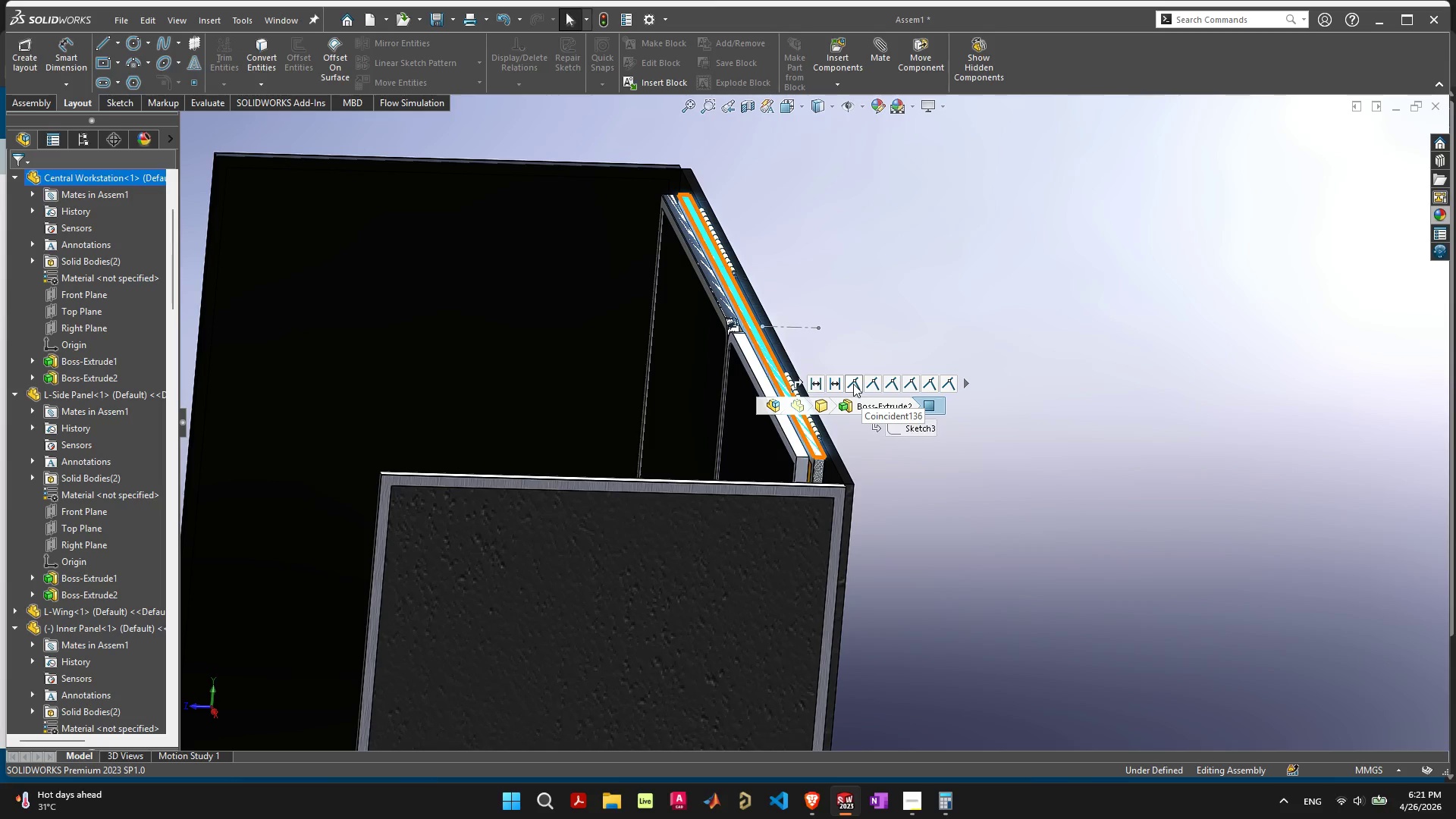 
mouse_move([900, 383])
 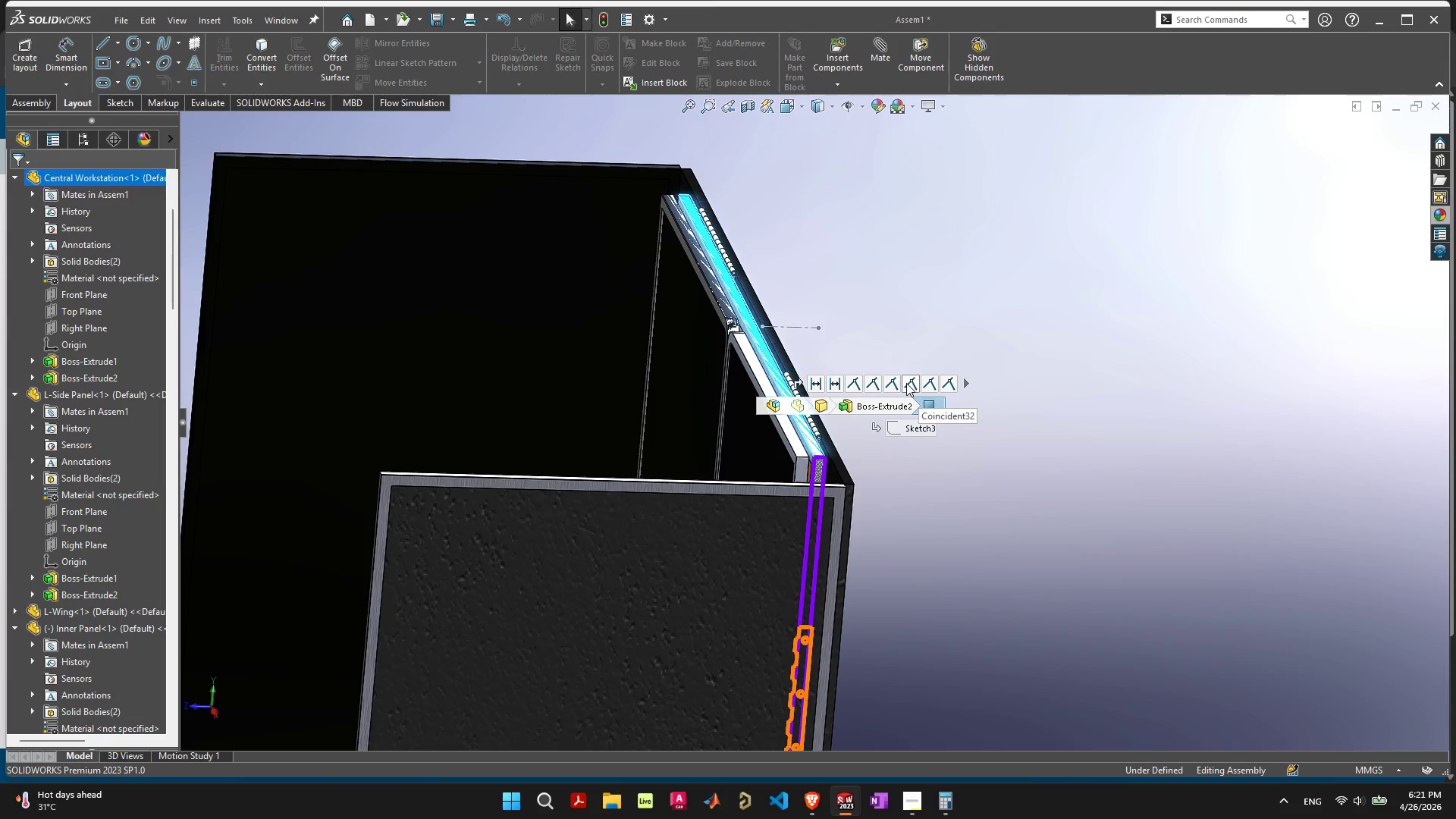 
mouse_move([948, 383])
 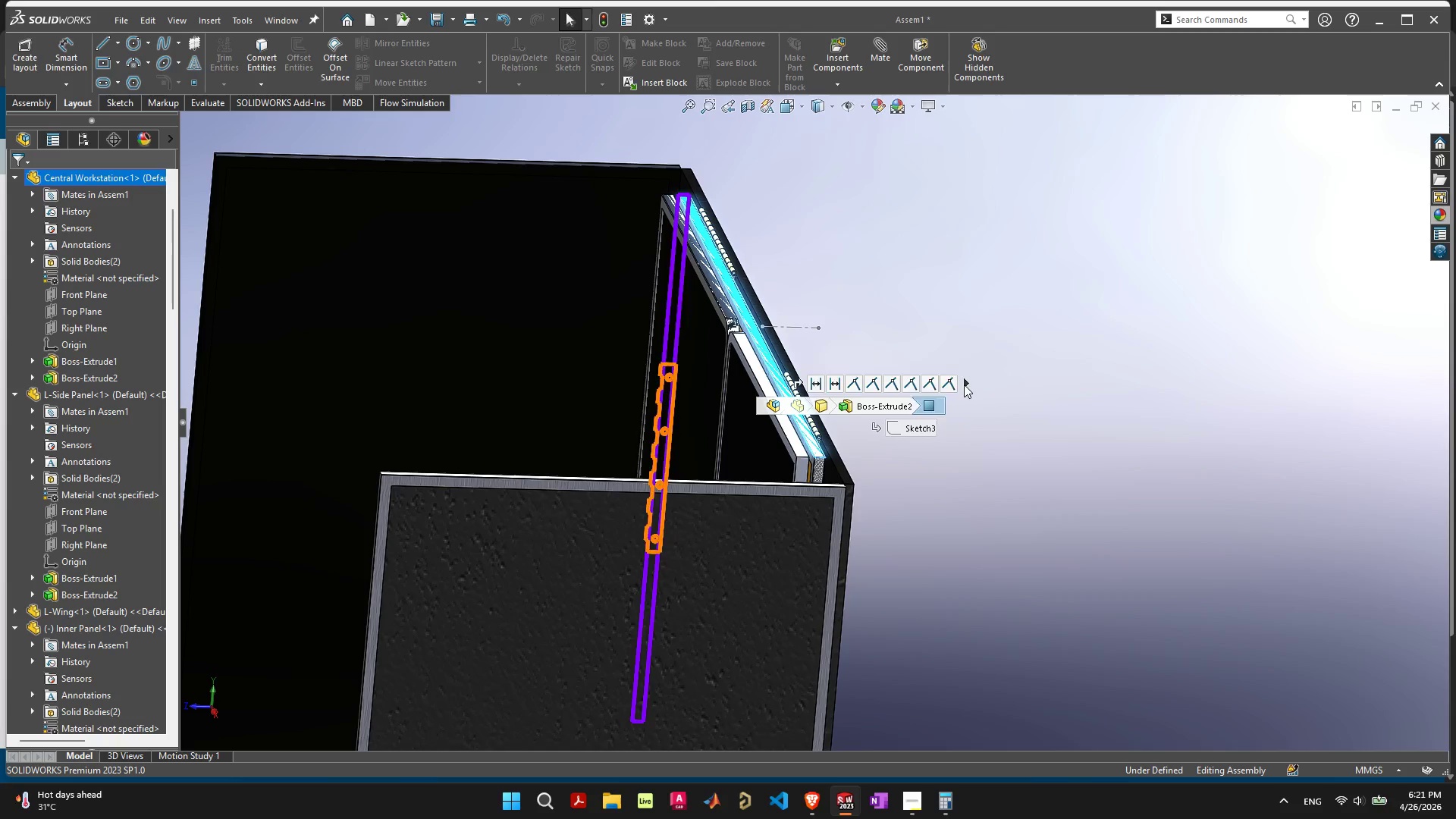 
left_click([964, 384])
 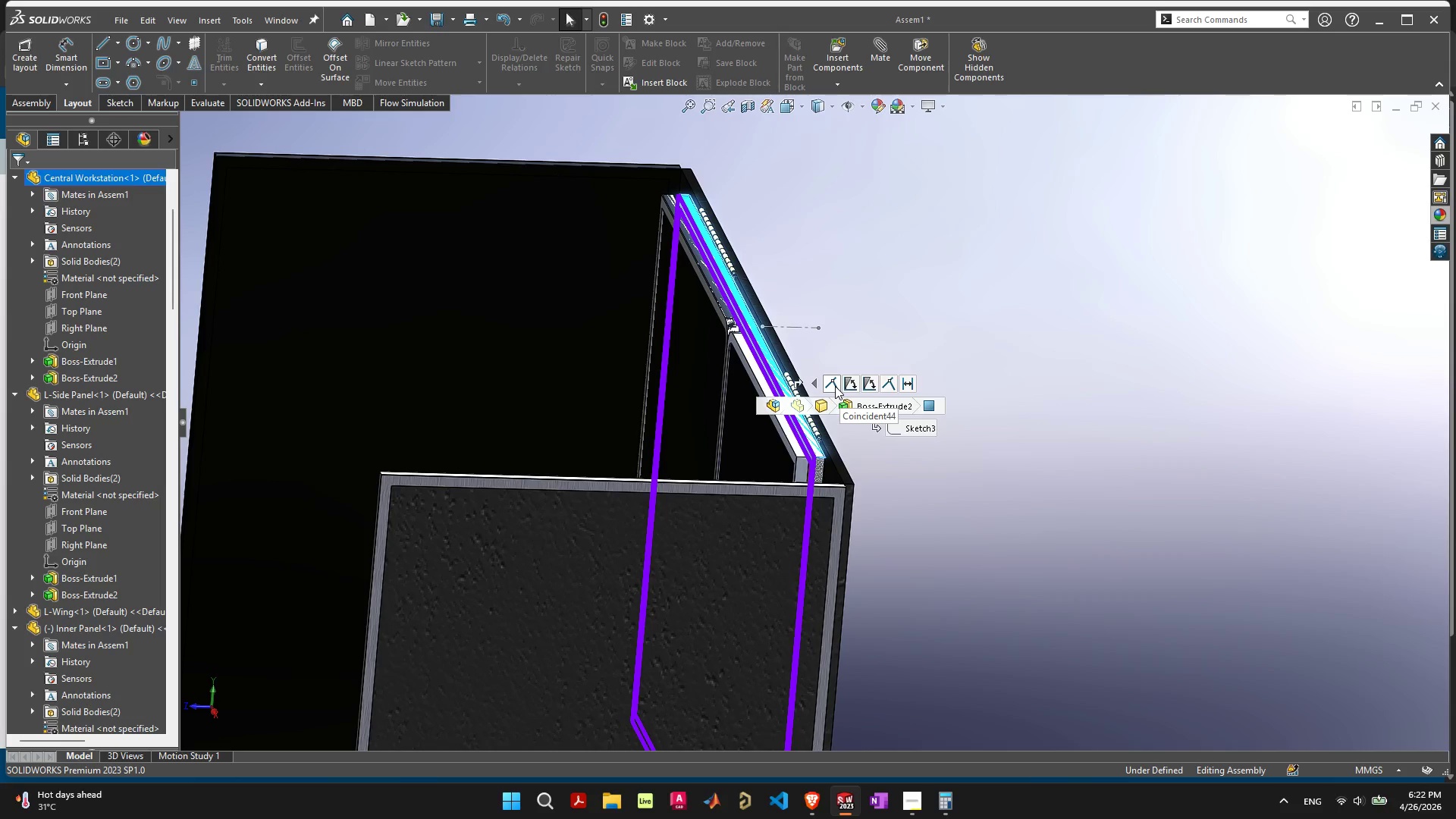 
wait(22.95)
 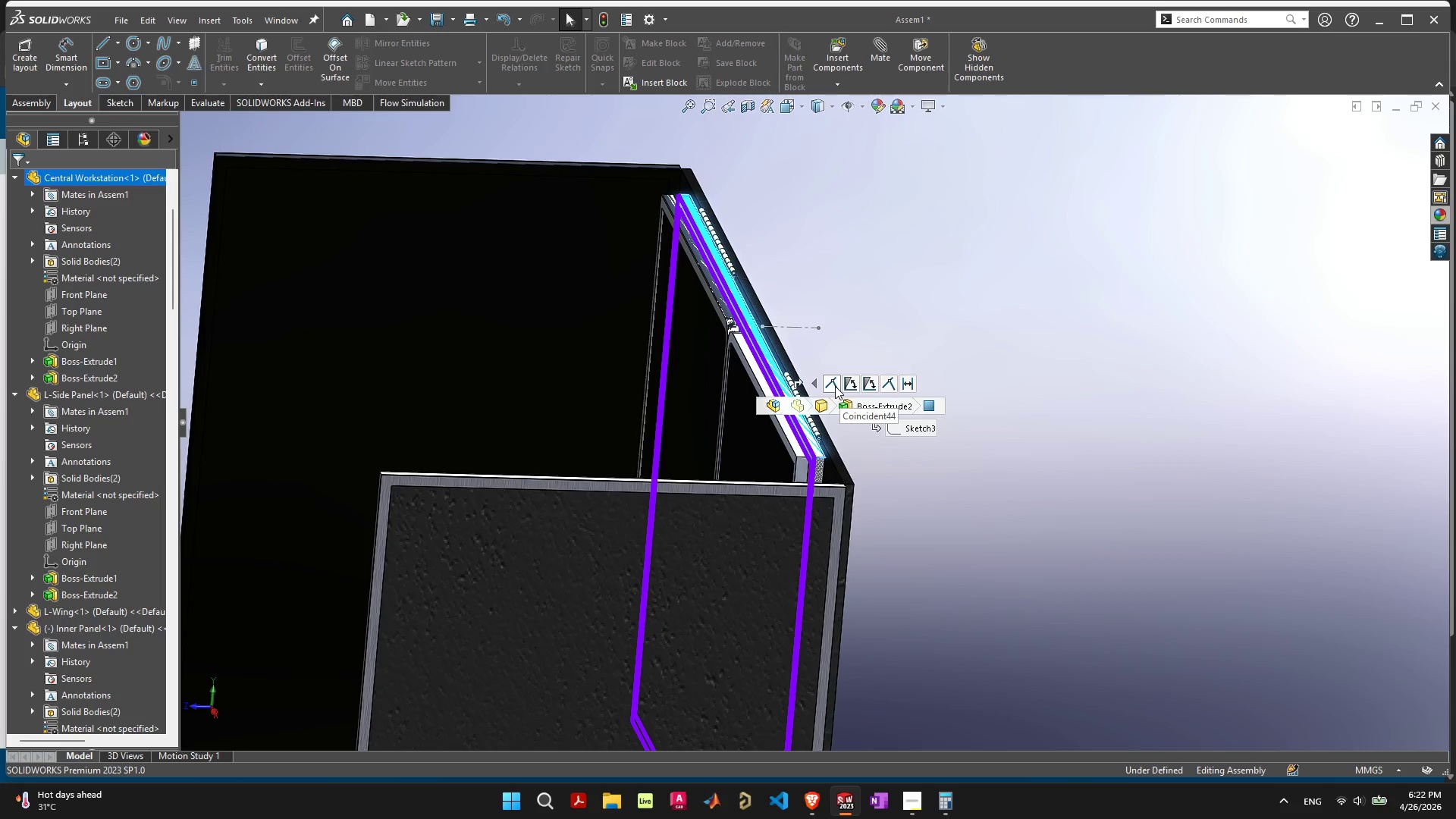 
left_click([835, 386])
 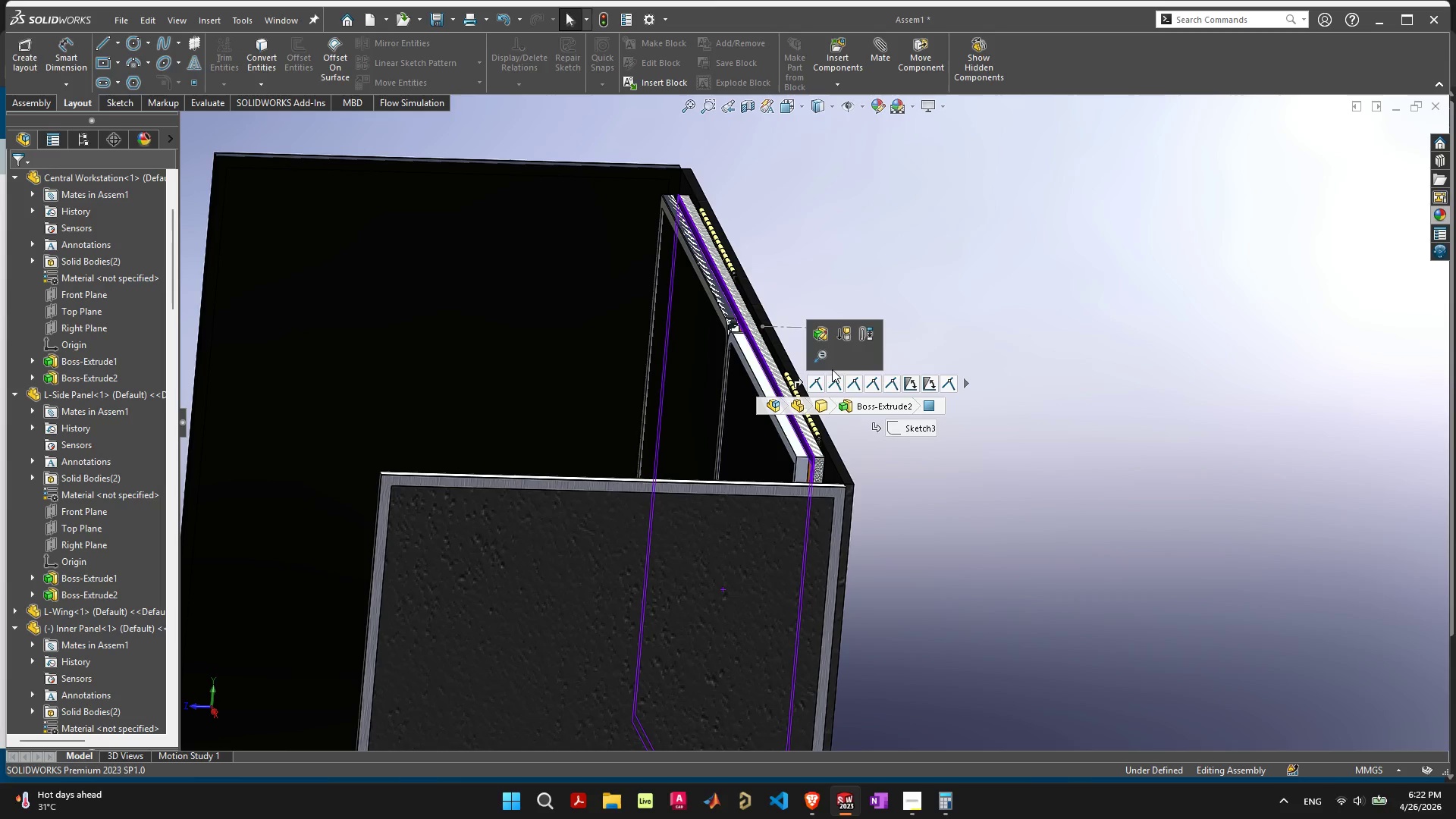 
mouse_move([813, 333])
 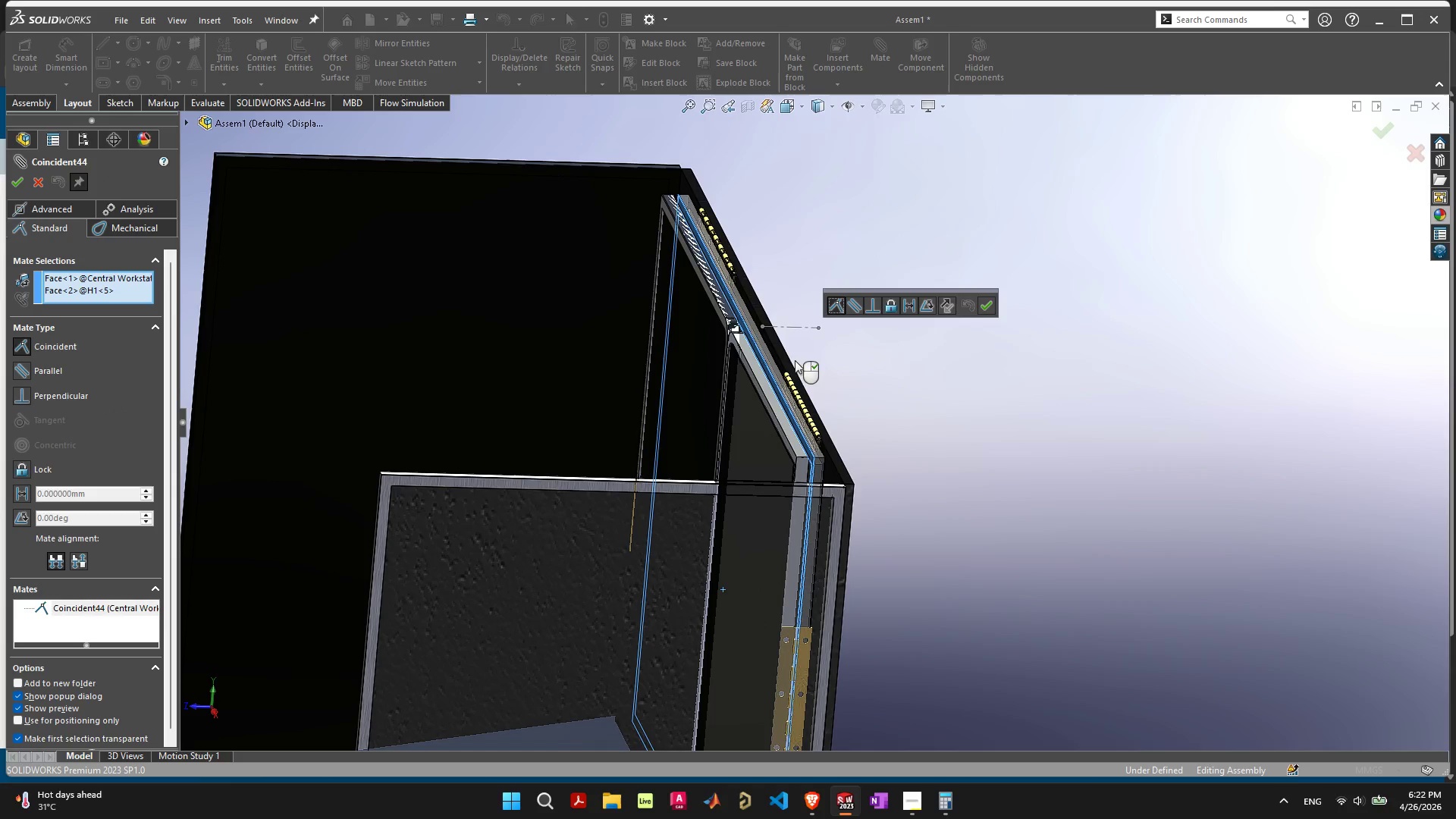 
scroll: coordinate [833, 494], scroll_direction: down, amount: 6.0
 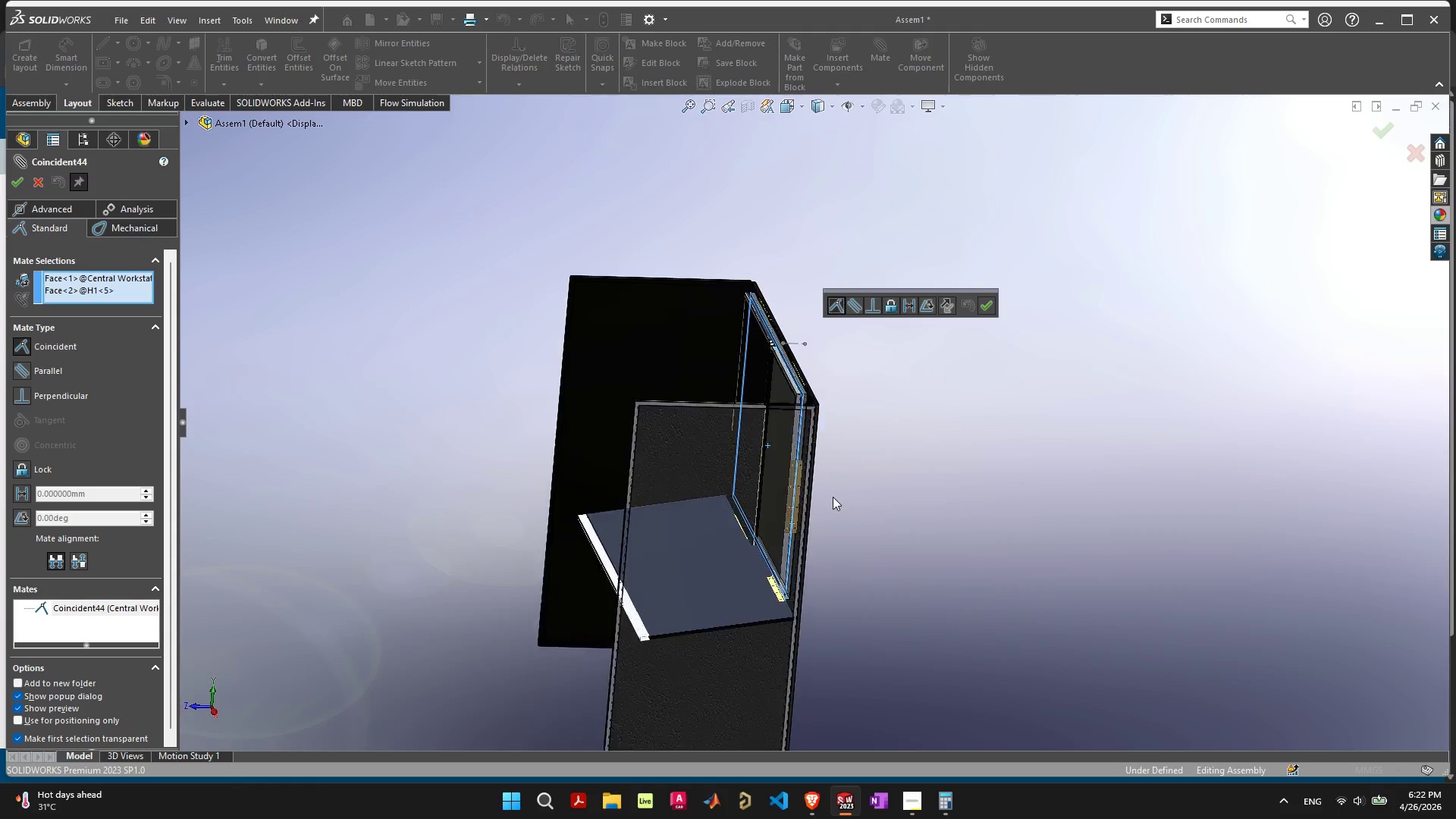 
scroll: coordinate [830, 497], scroll_direction: up, amount: 6.0
 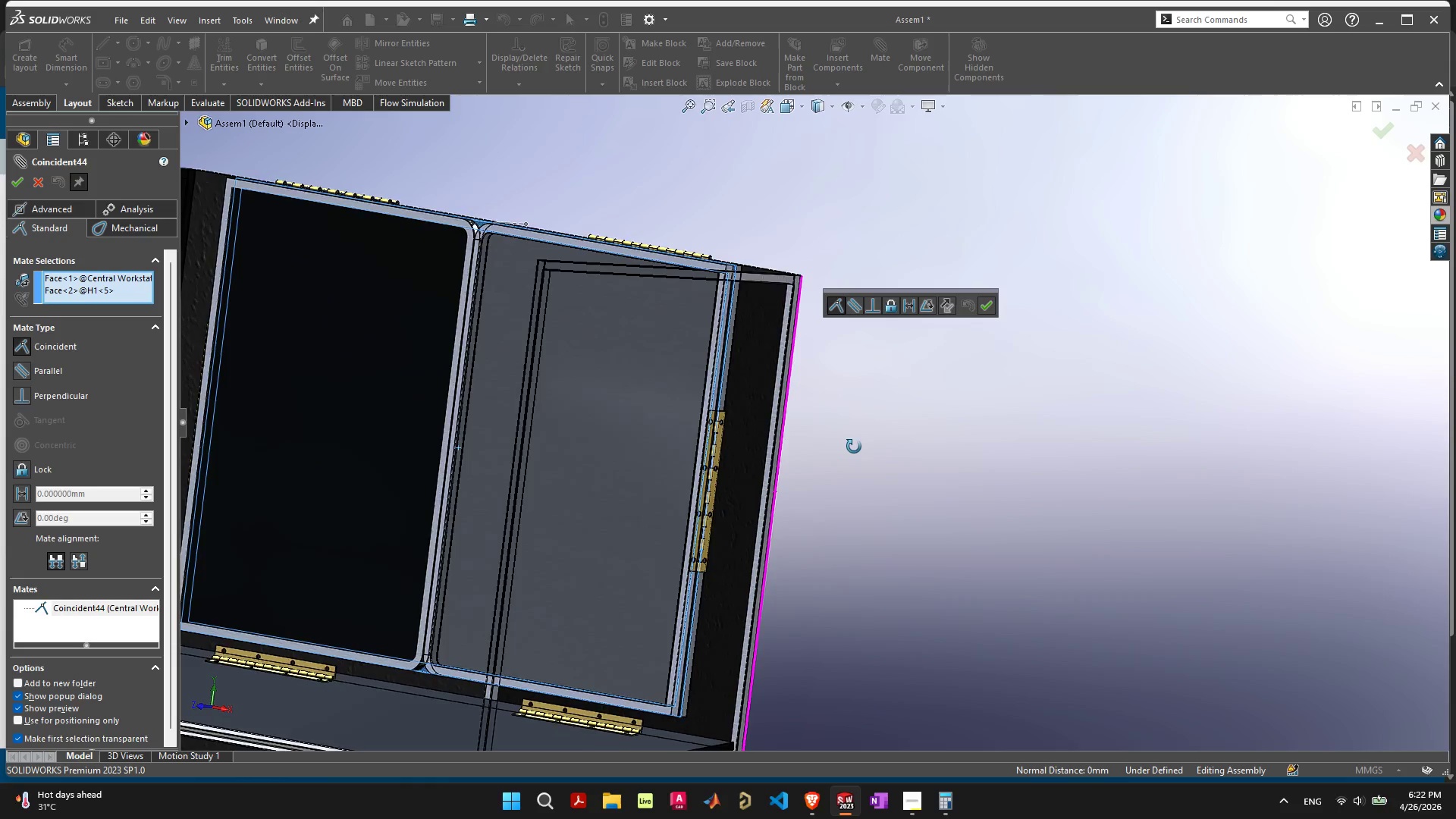 
scroll: coordinate [635, 442], scroll_direction: down, amount: 2.0
 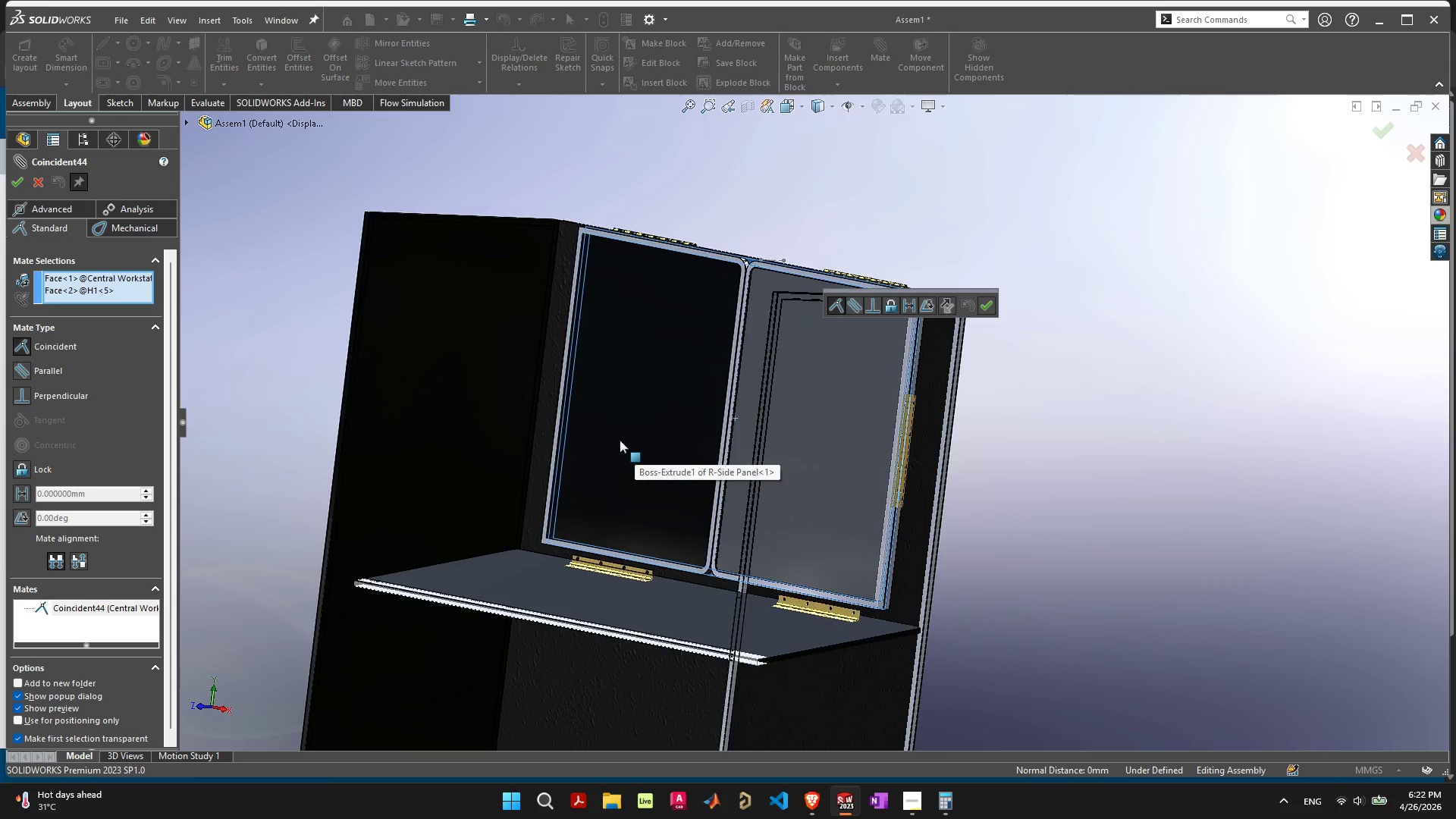 
scroll: coordinate [620, 440], scroll_direction: up, amount: 1.0
 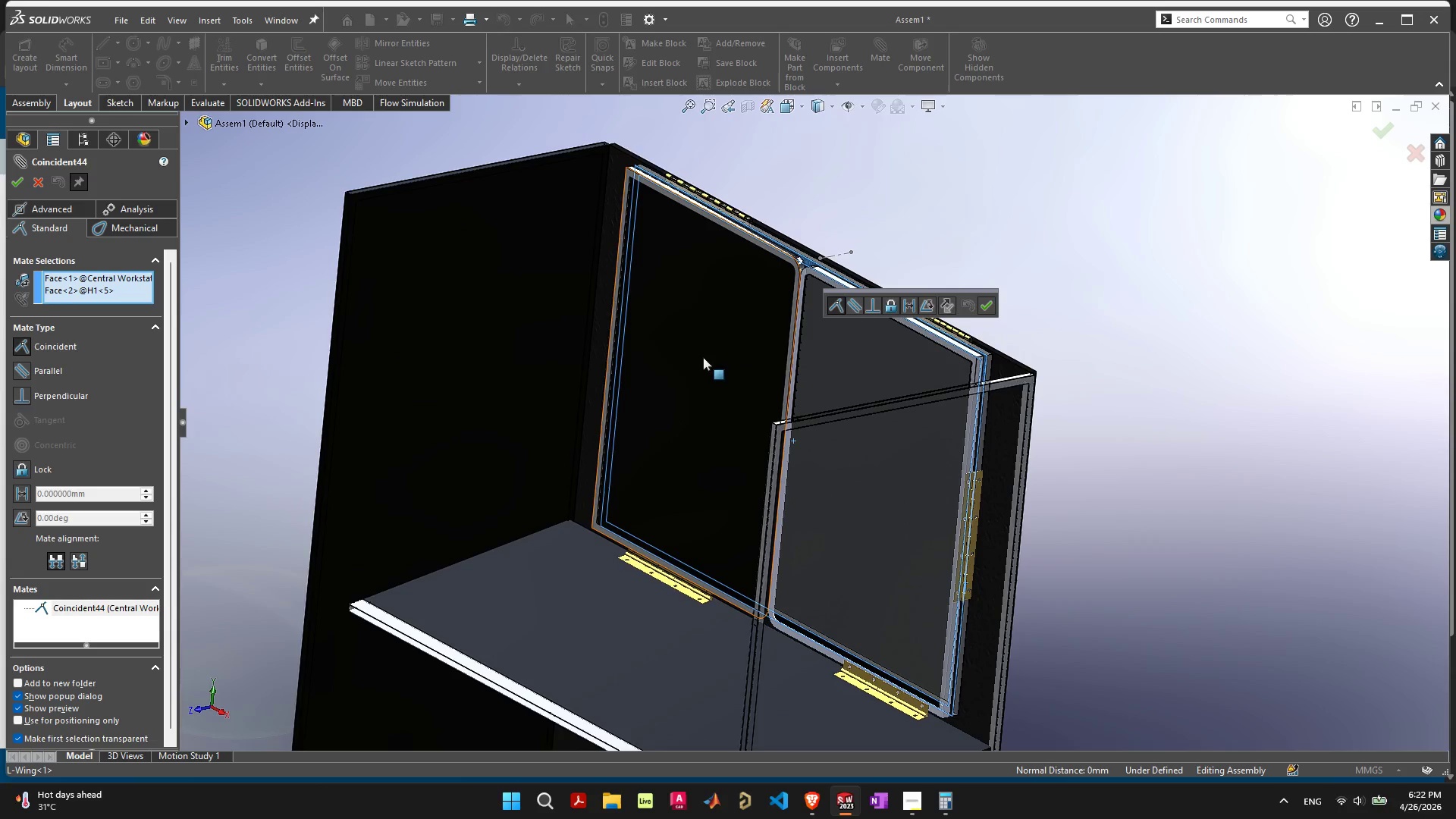 
wait(6.09)
 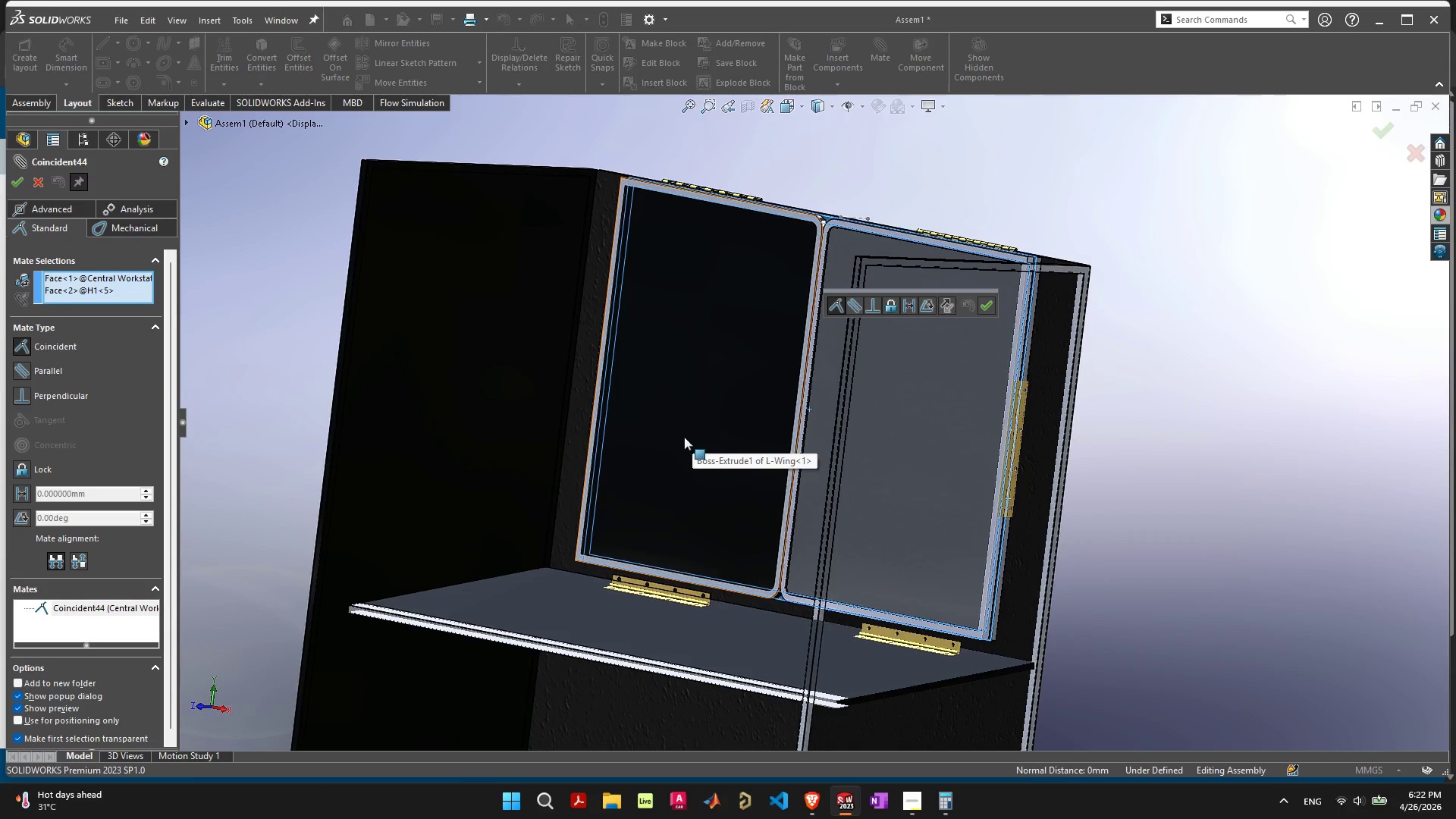 
key(Escape)
 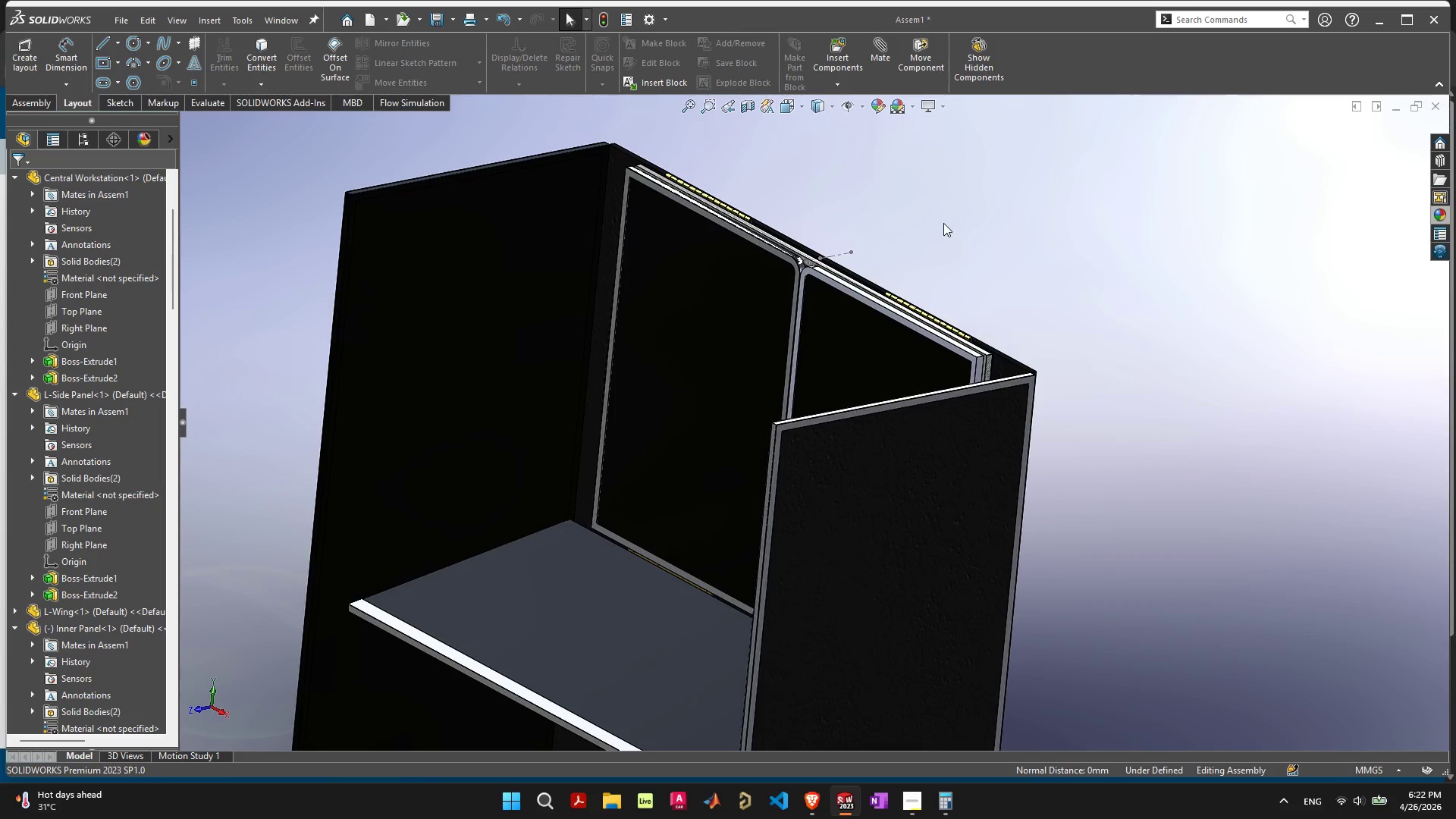 
left_click([933, 226])
 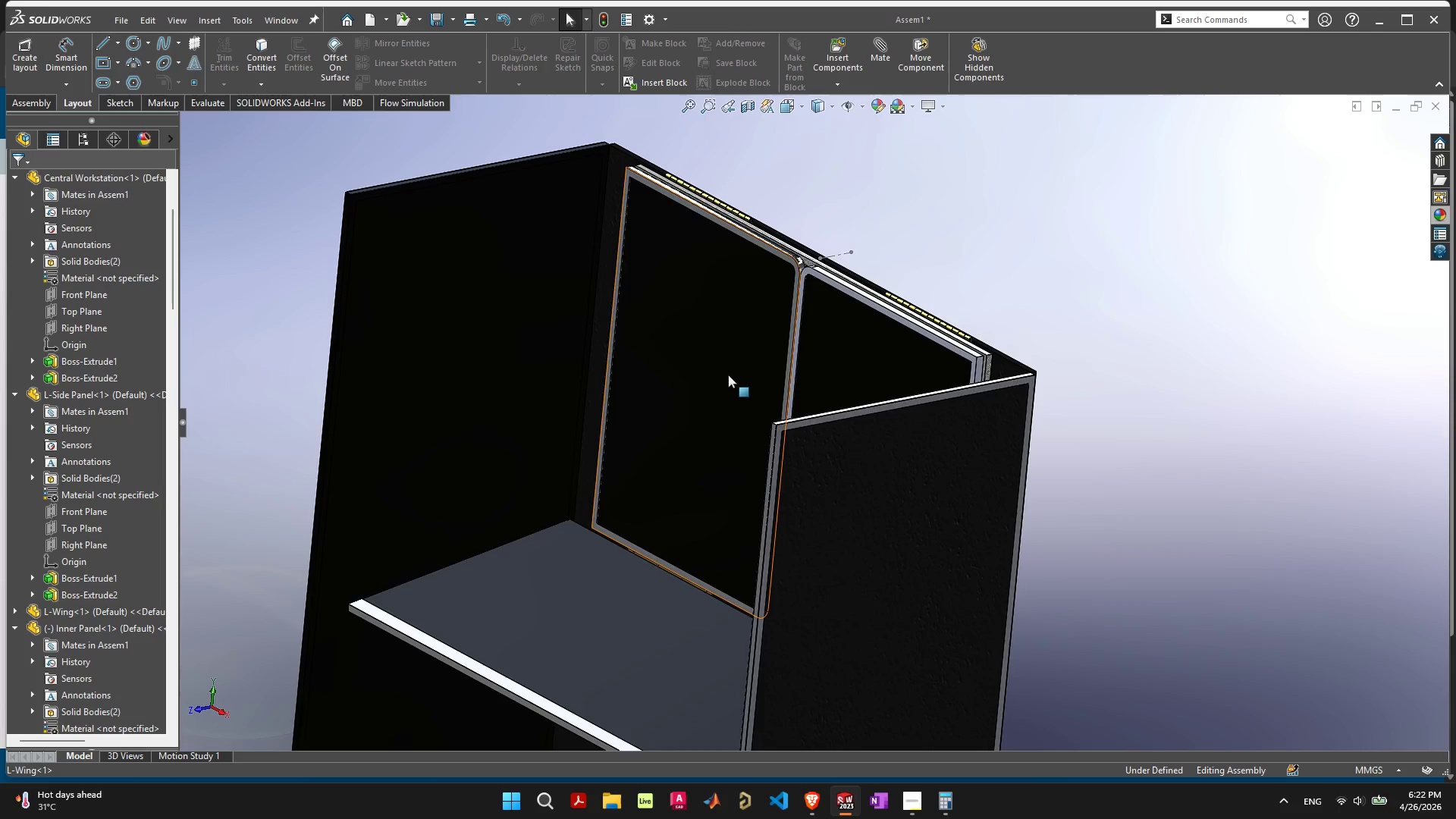 
left_click_drag(start_coordinate=[728, 375], to_coordinate=[676, 362])
 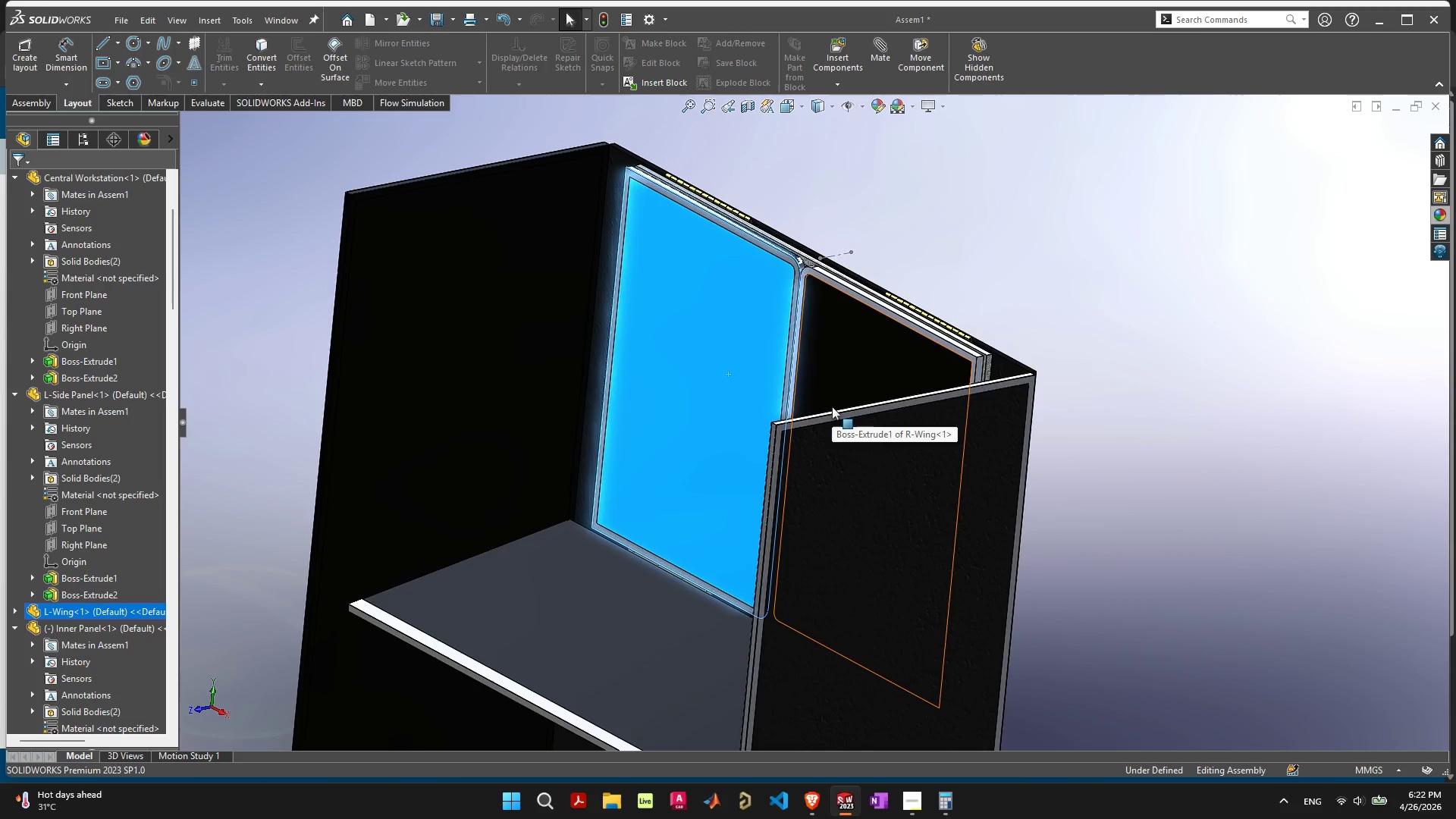 
scroll: coordinate [852, 344], scroll_direction: up, amount: 1.0
 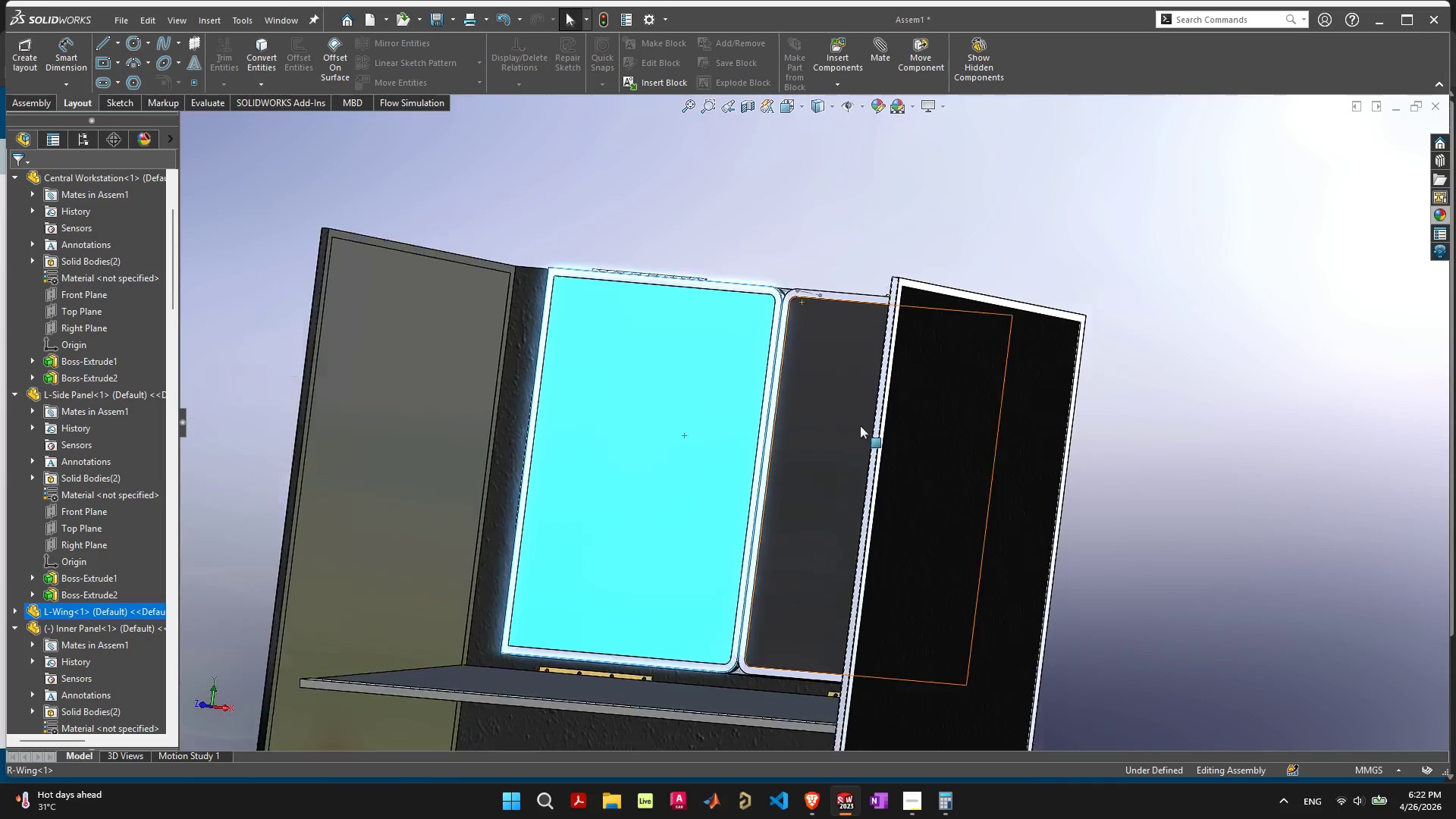 
scroll: coordinate [830, 507], scroll_direction: down, amount: 6.0
 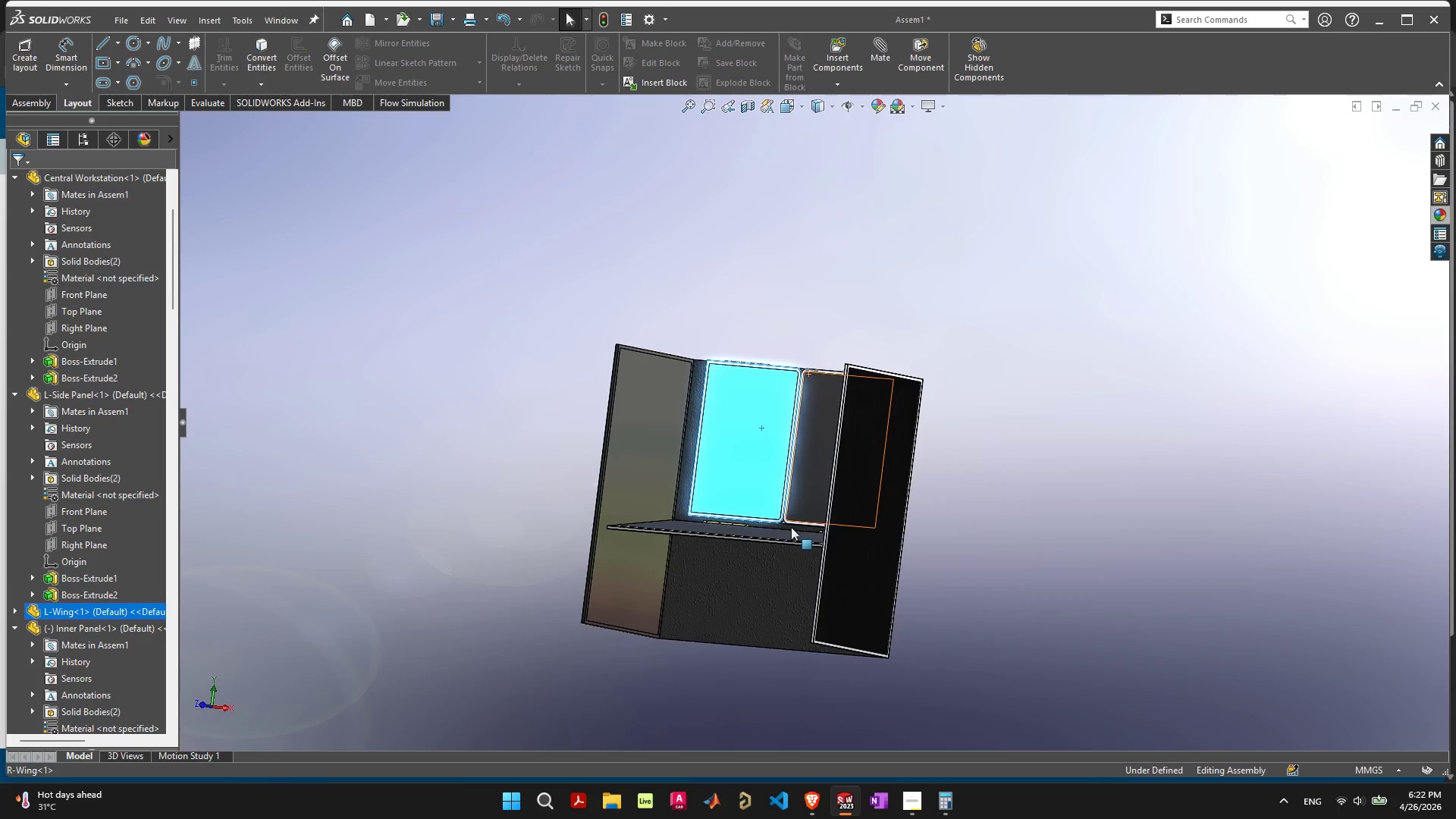 
scroll: coordinate [789, 514], scroll_direction: up, amount: 7.0
 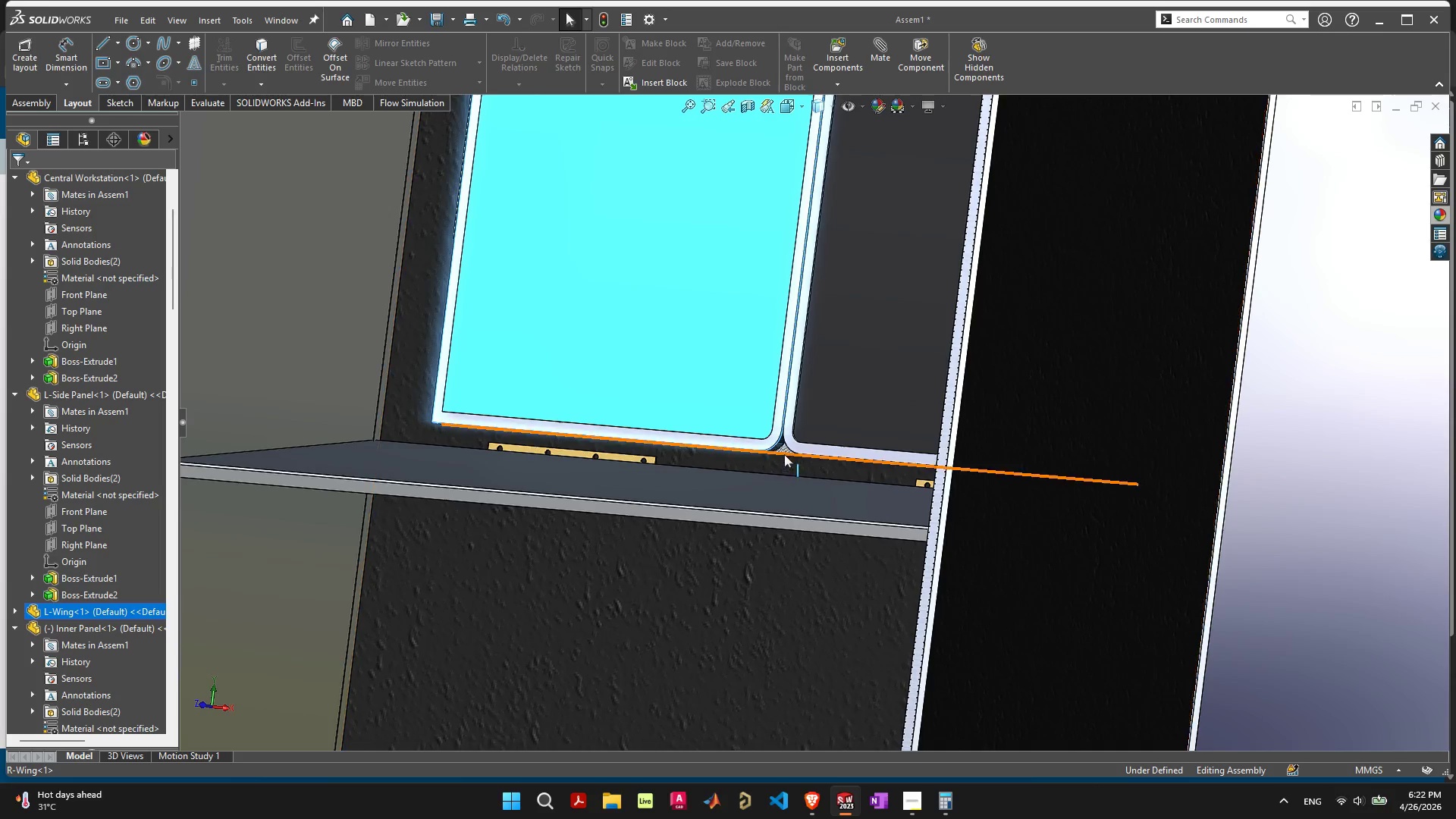 
left_click([784, 450])
 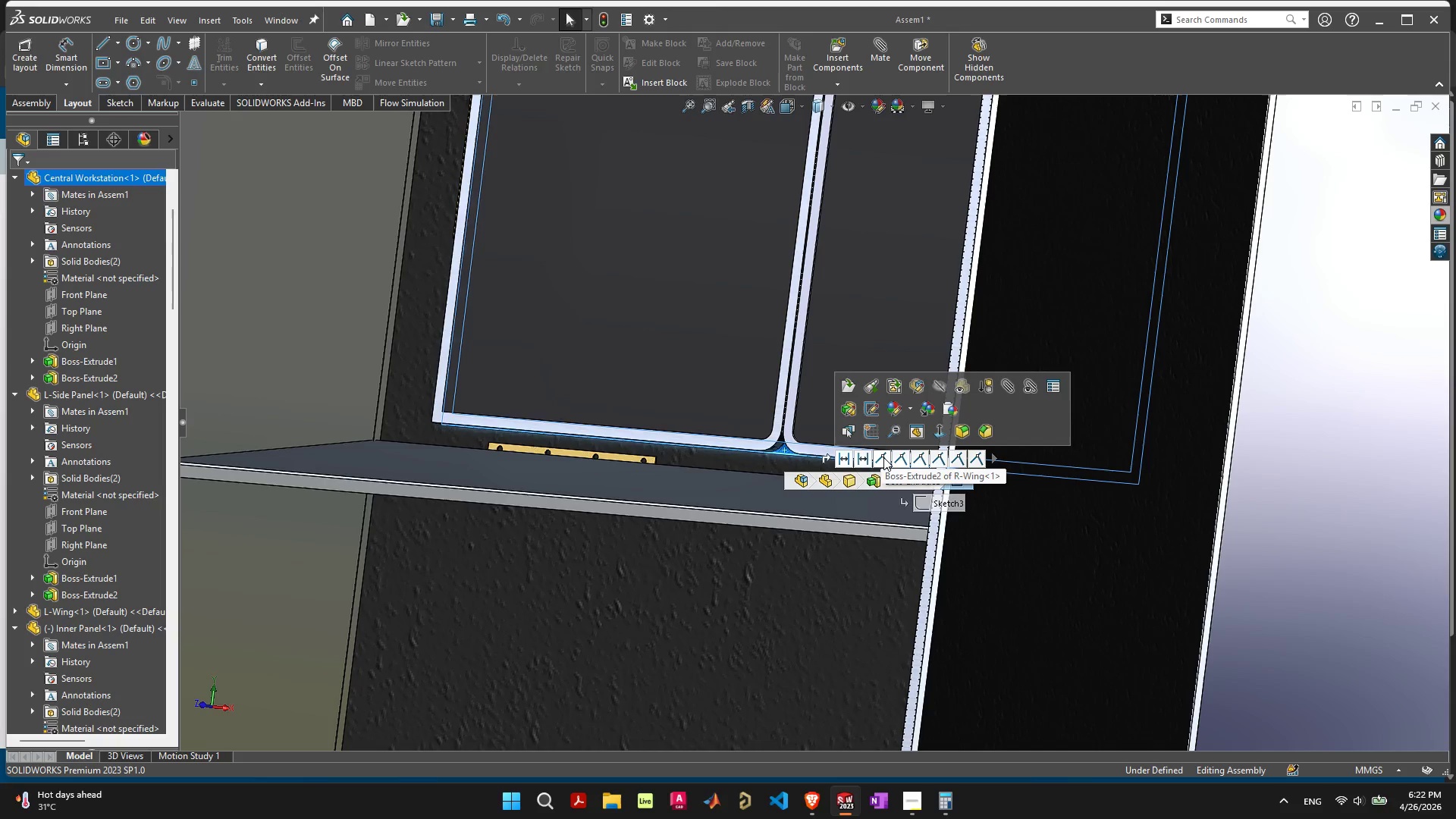 
scroll: coordinate [893, 457], scroll_direction: down, amount: 9.0
 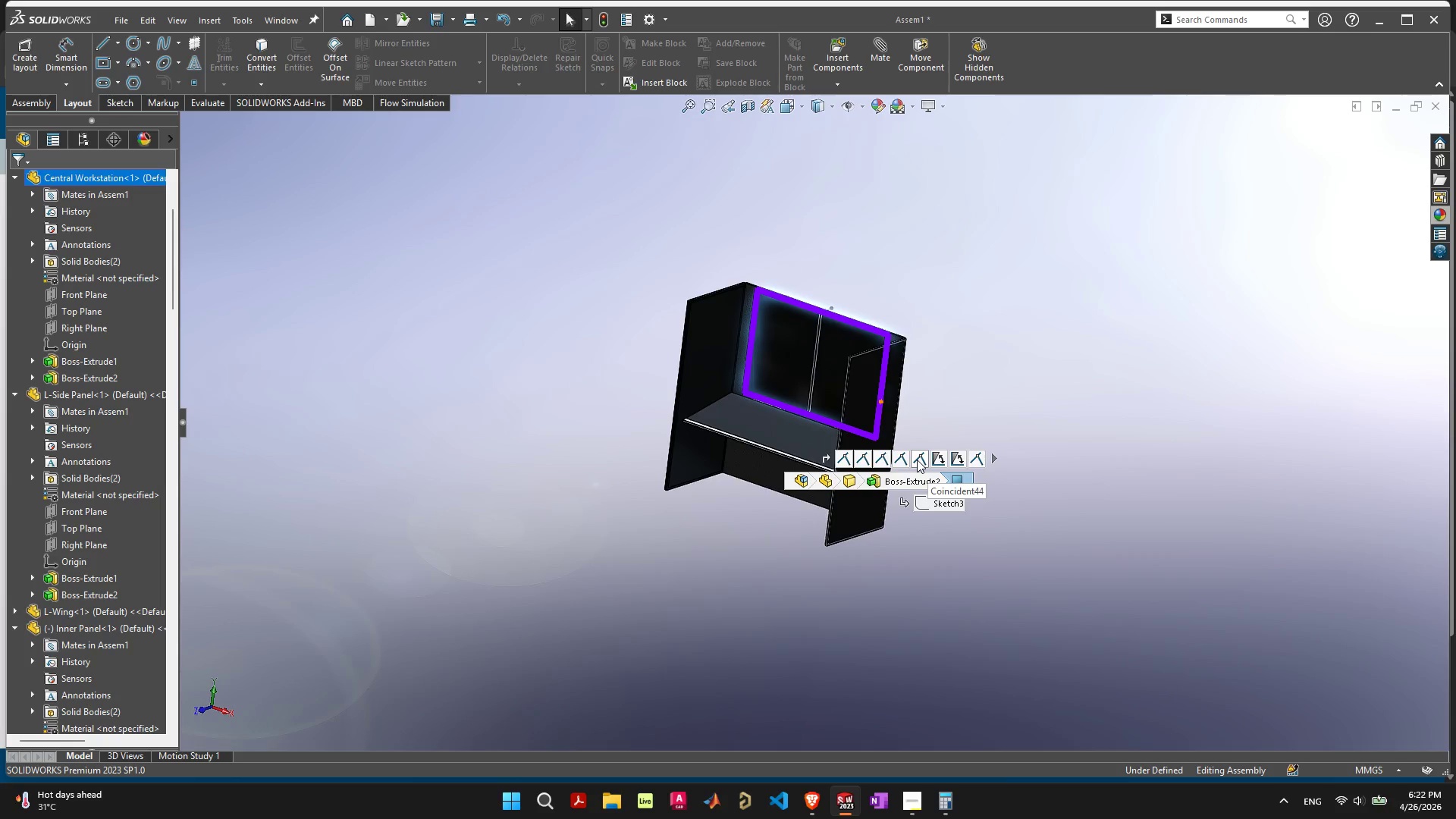 
scroll: coordinate [921, 459], scroll_direction: up, amount: 7.0
 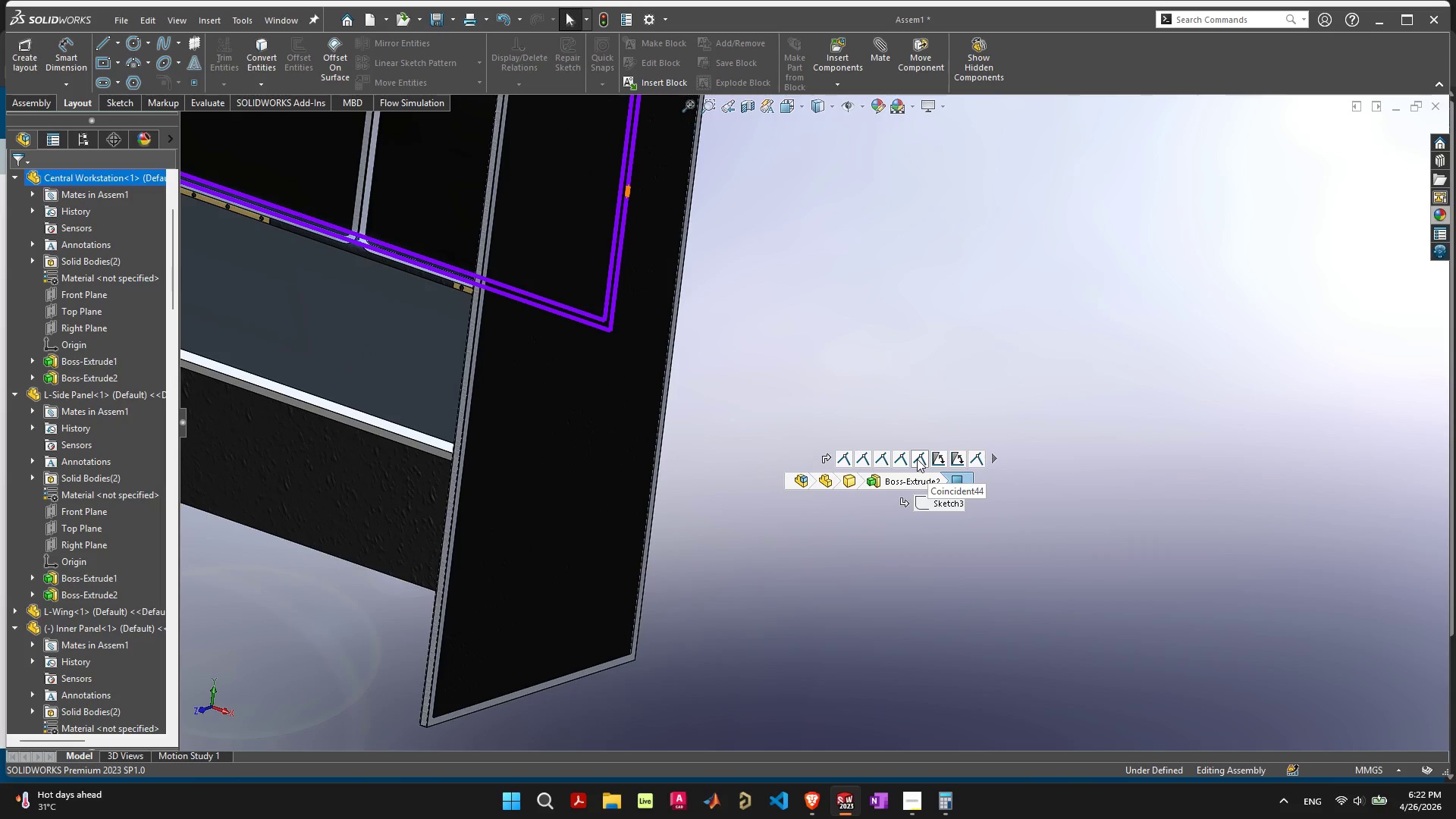 
left_click([917, 459])
 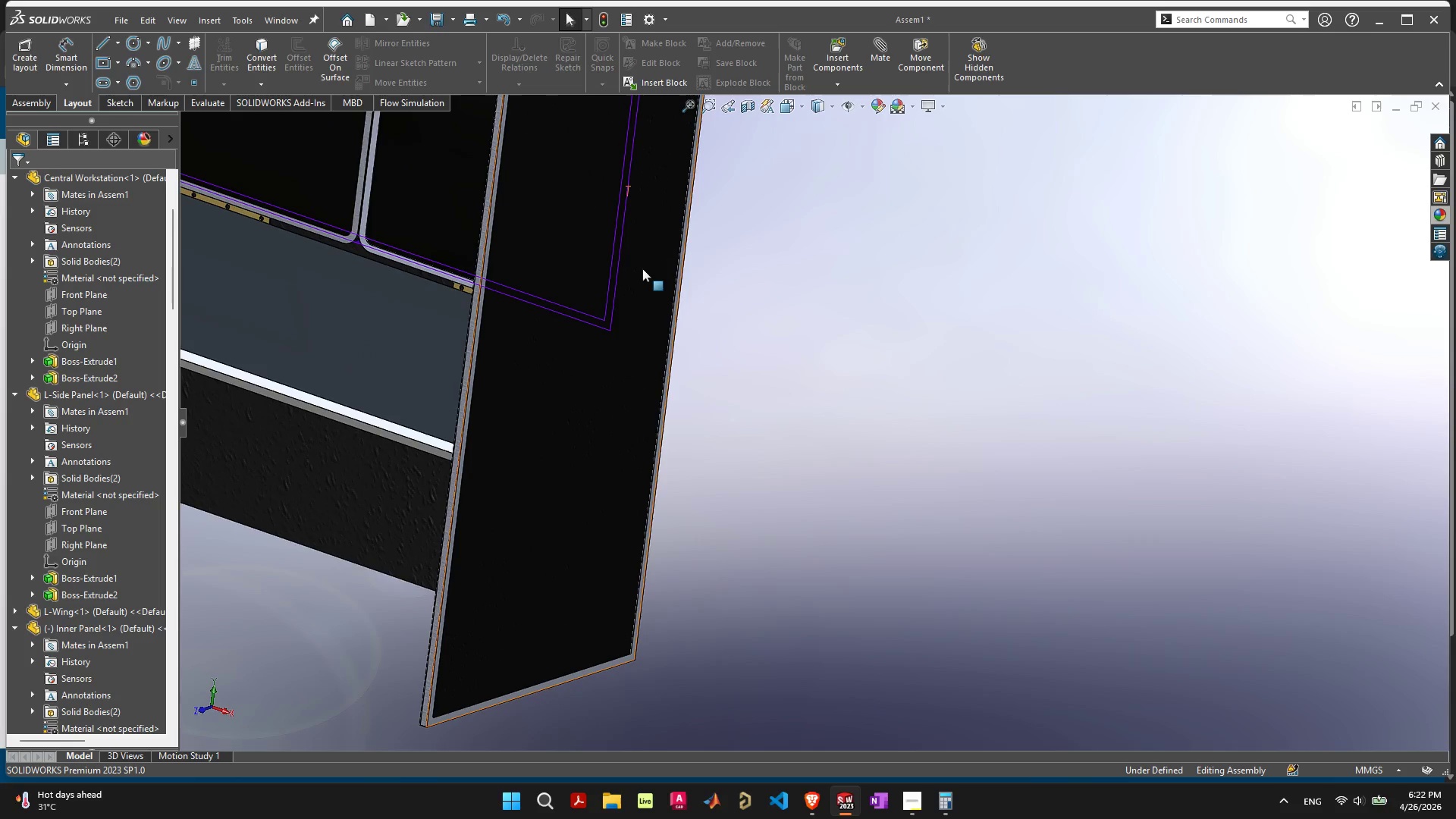 
scroll: coordinate [639, 284], scroll_direction: down, amount: 4.0
 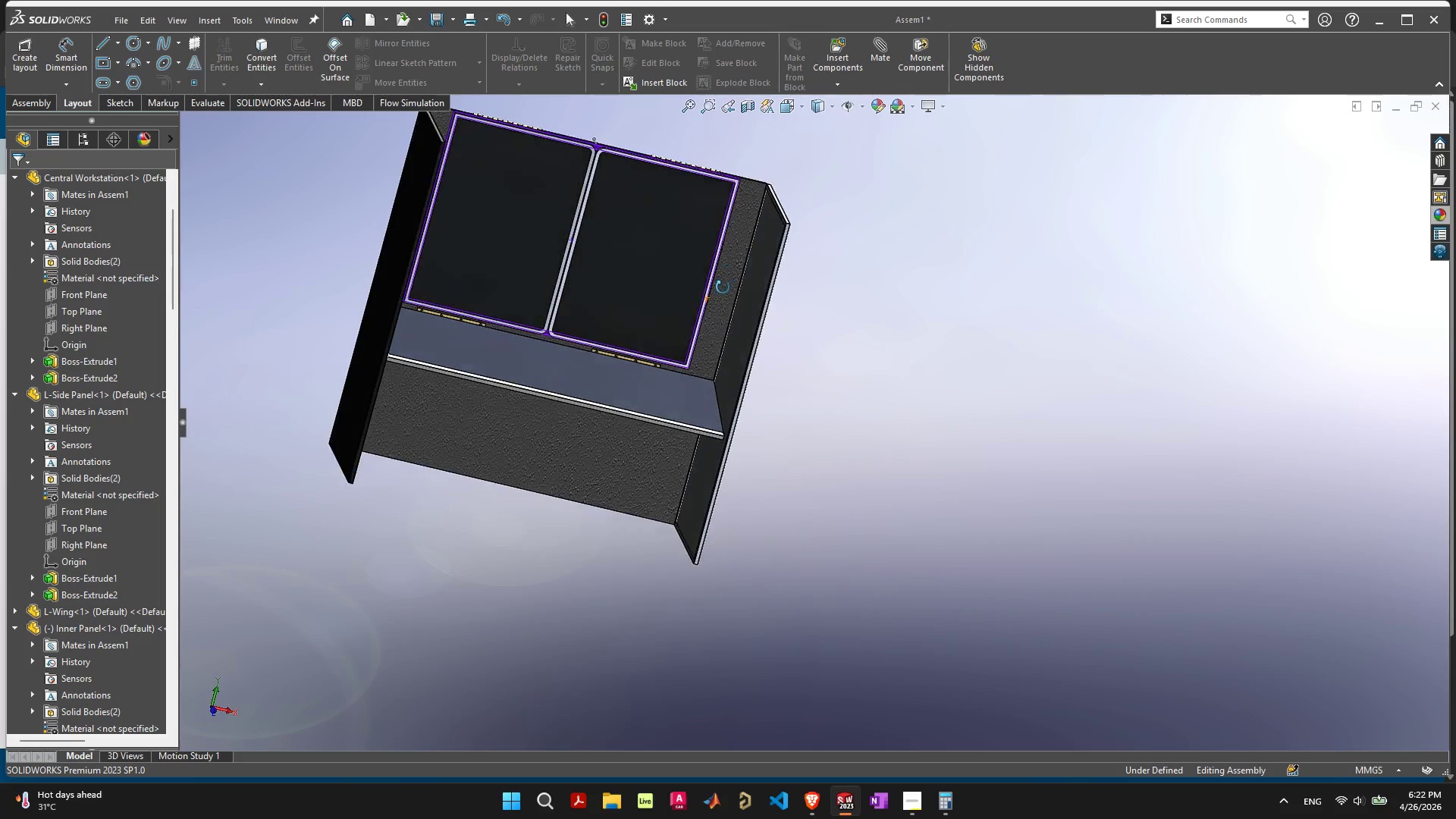 
scroll: coordinate [717, 300], scroll_direction: up, amount: 10.0
 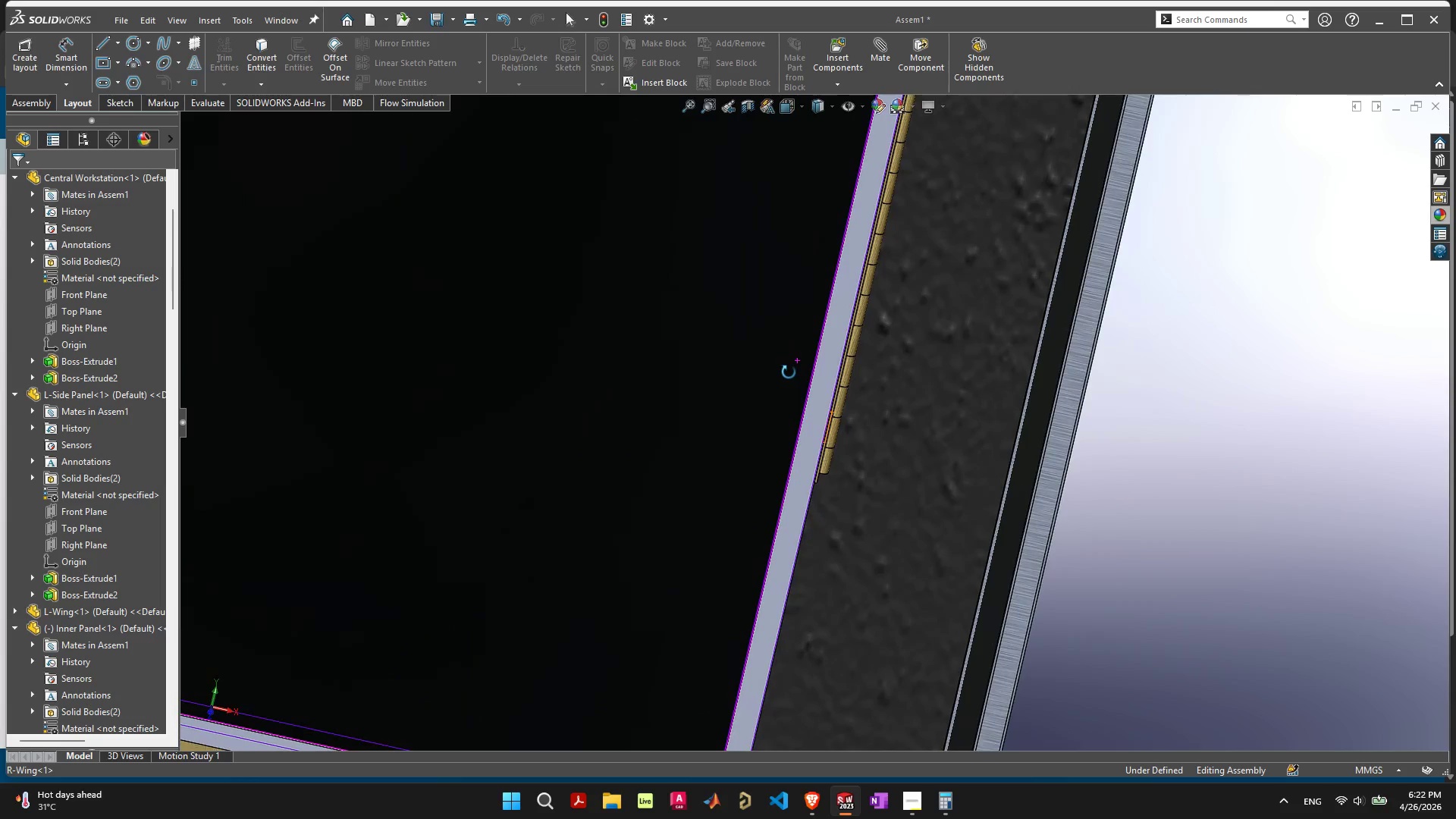 
scroll: coordinate [785, 358], scroll_direction: down, amount: 6.0
 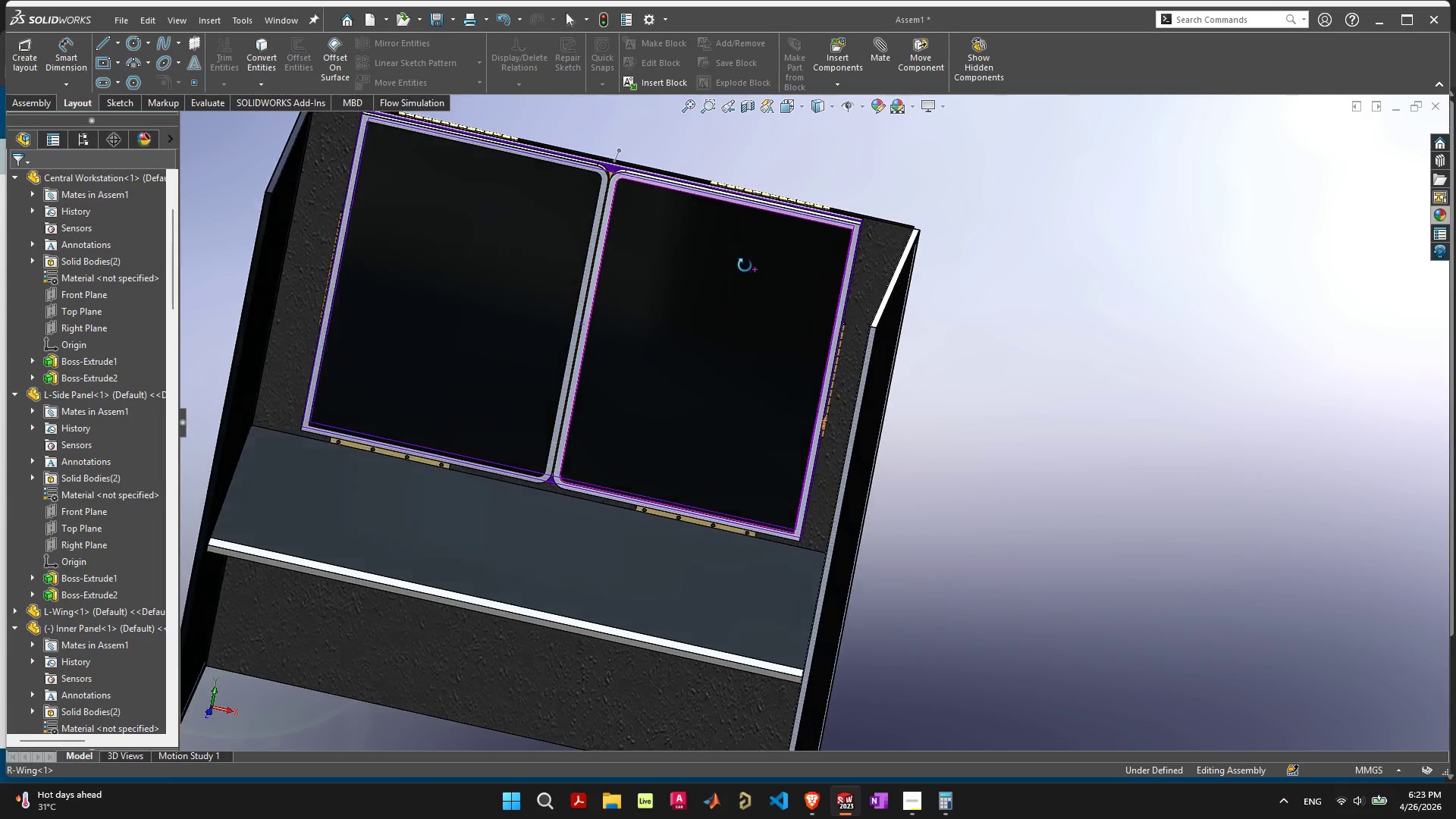 
wait(6.37)
 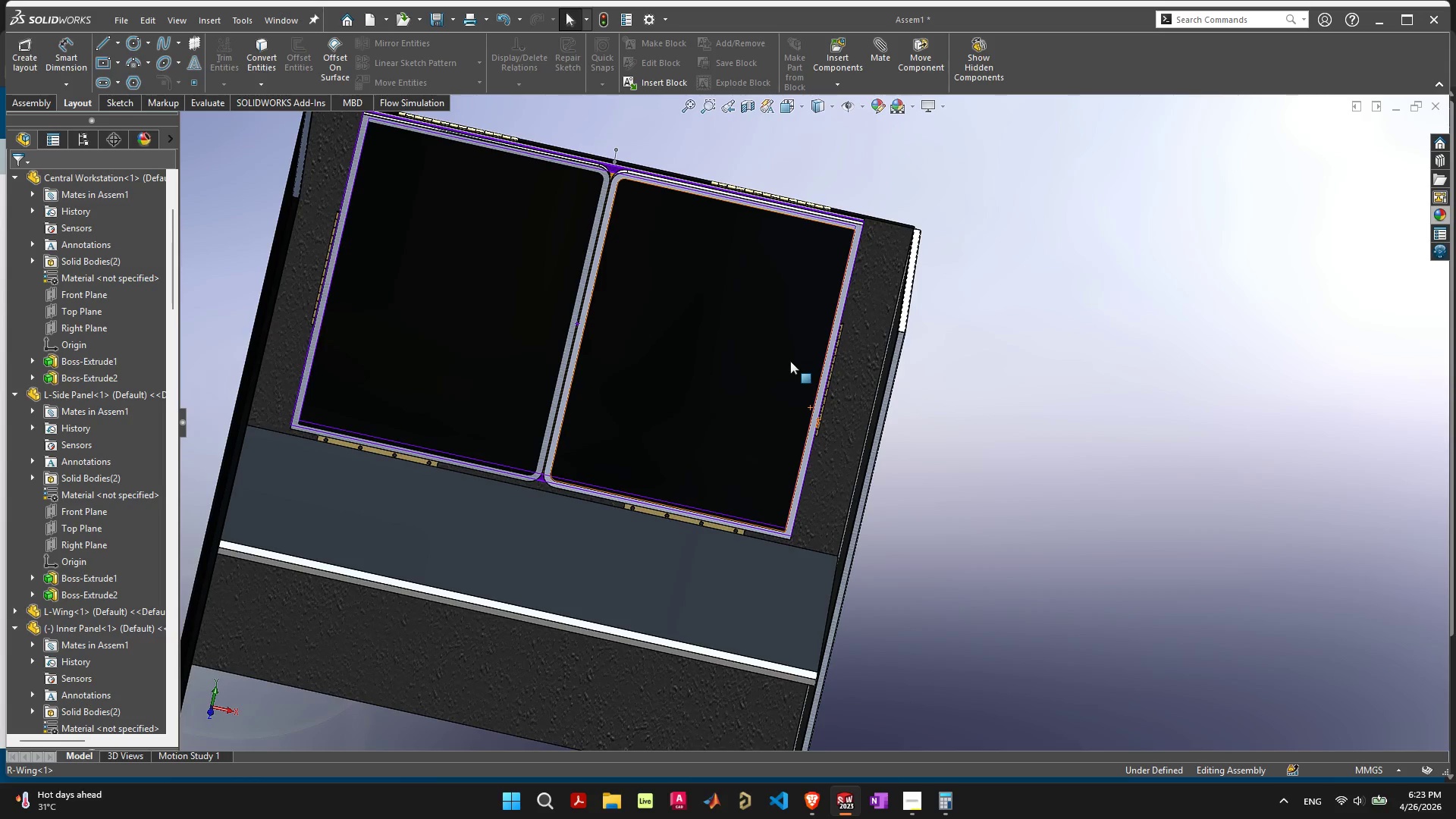 
scroll: coordinate [857, 234], scroll_direction: up, amount: 4.0
 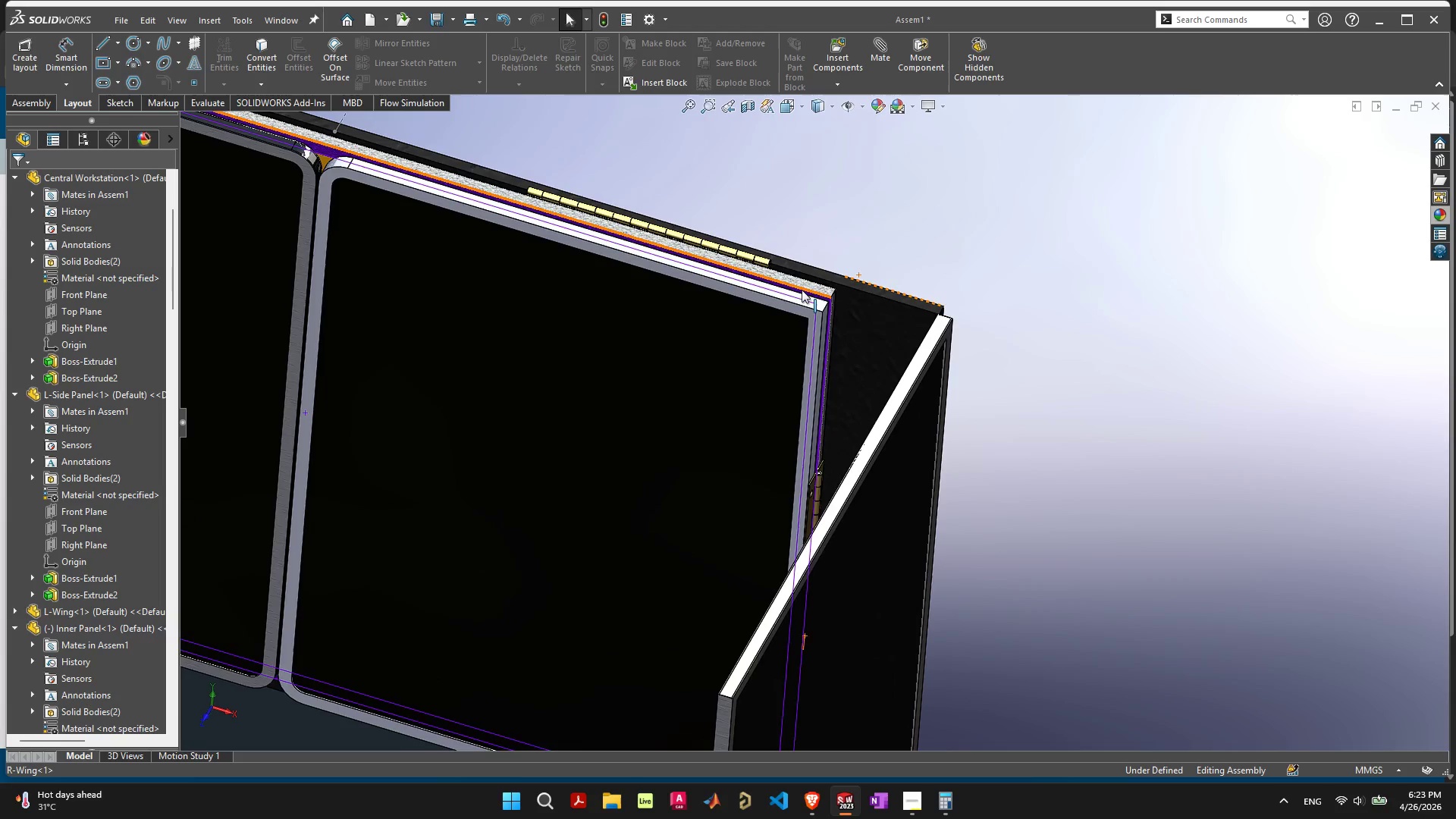 
left_click([802, 290])
 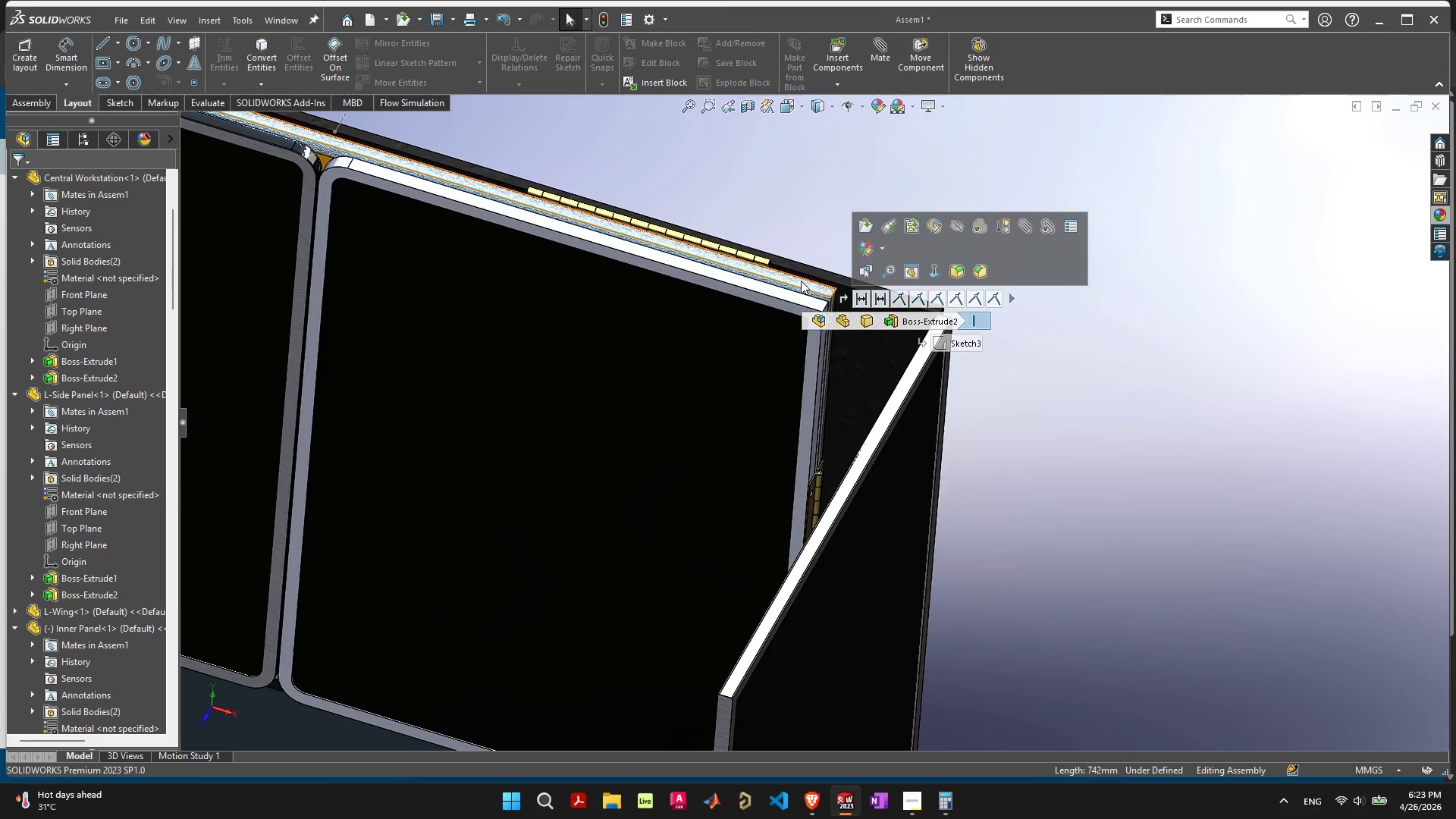 
left_click([801, 281])
 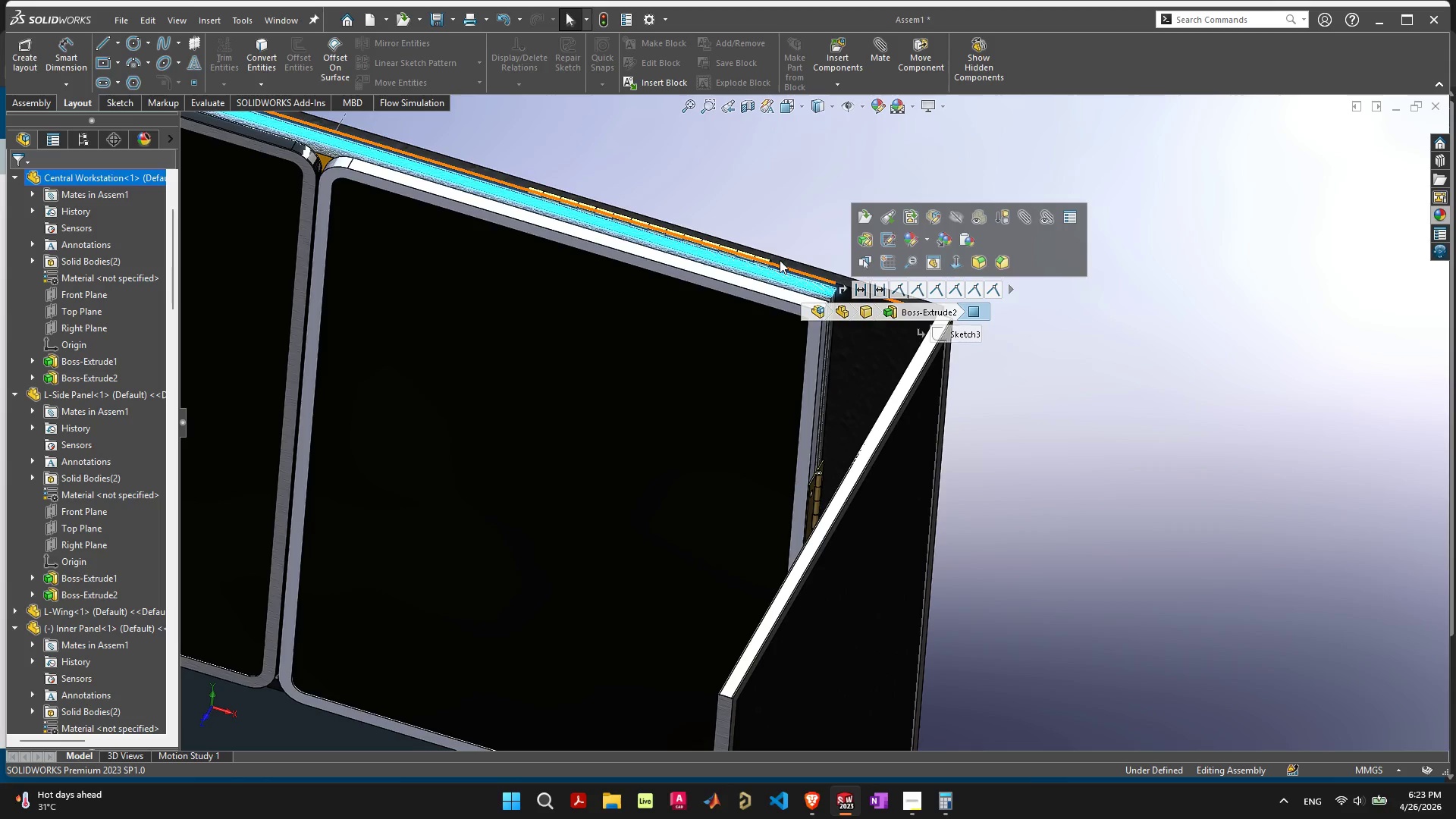 
left_click([770, 210])
 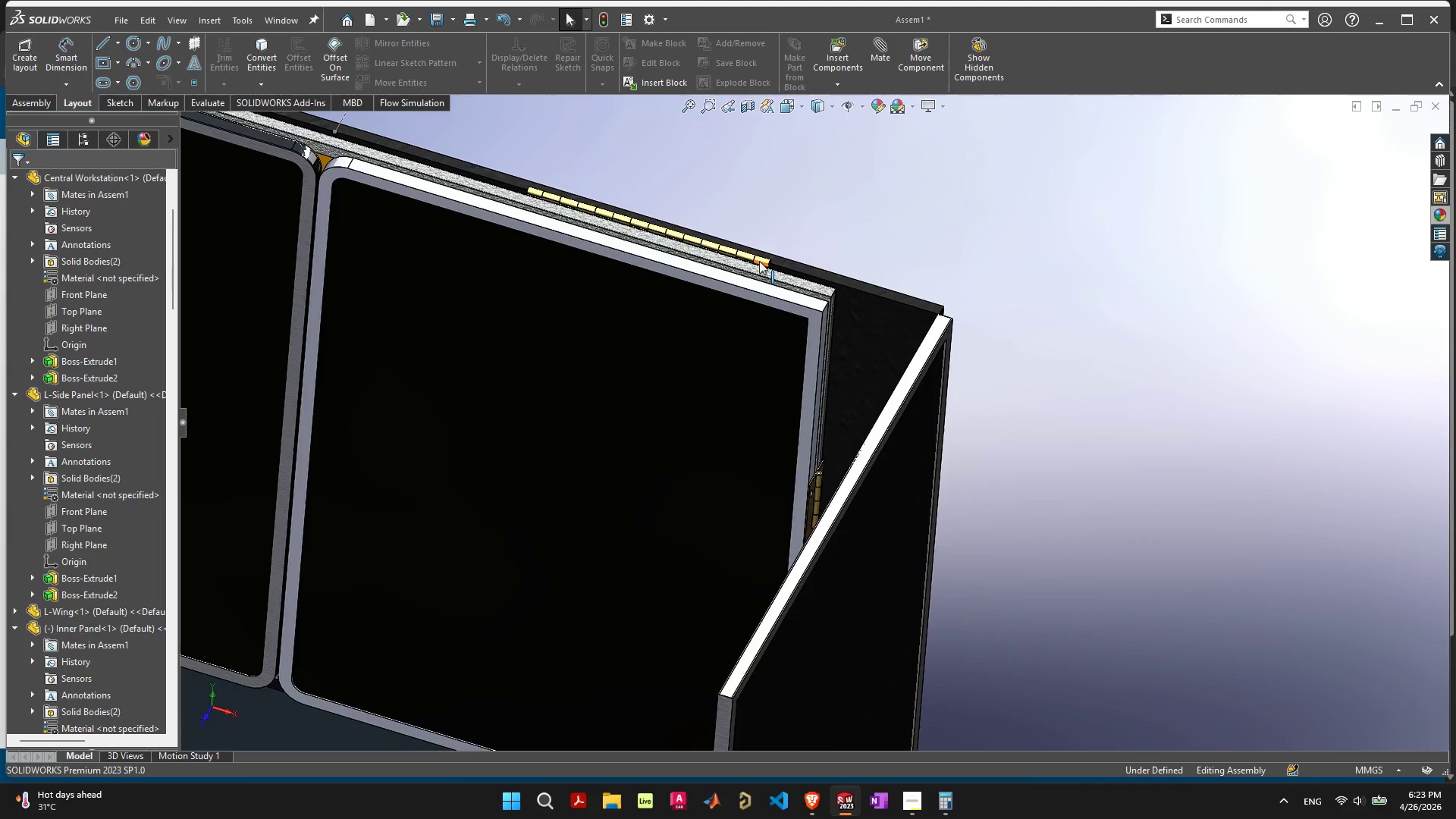 
scroll: coordinate [760, 262], scroll_direction: up, amount: 5.0
 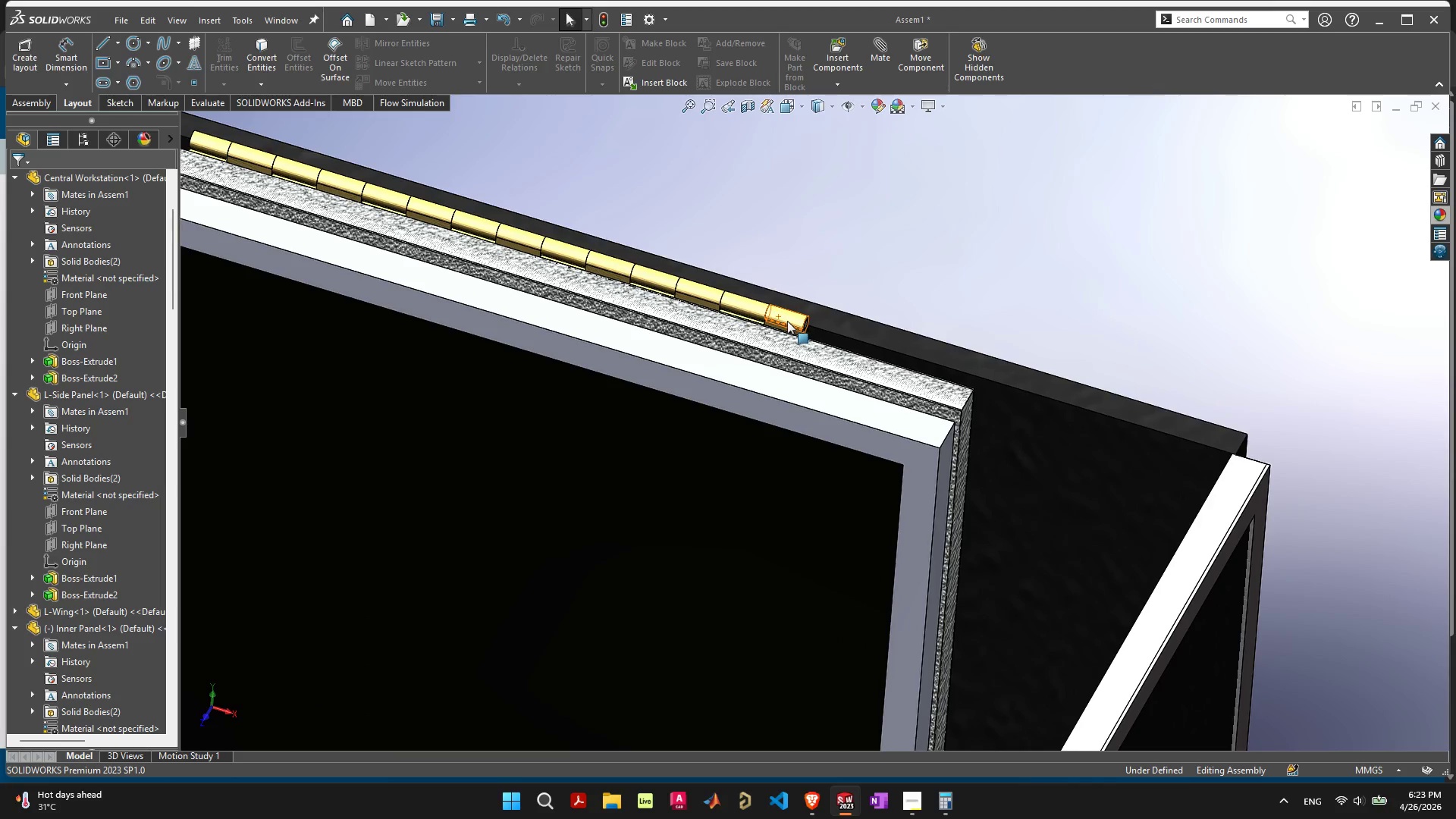 
left_click([786, 318])
 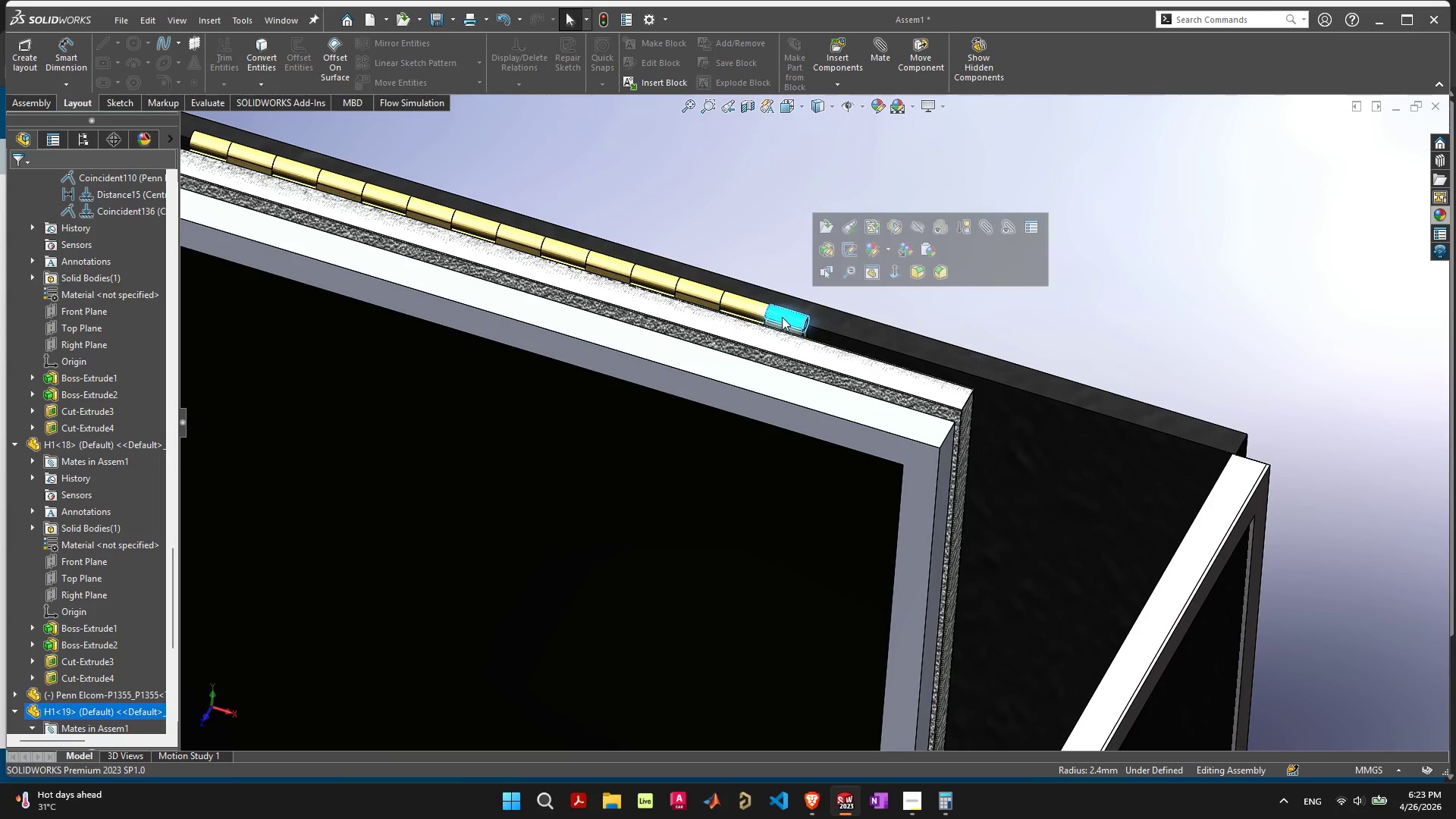 
right_click([783, 319])
 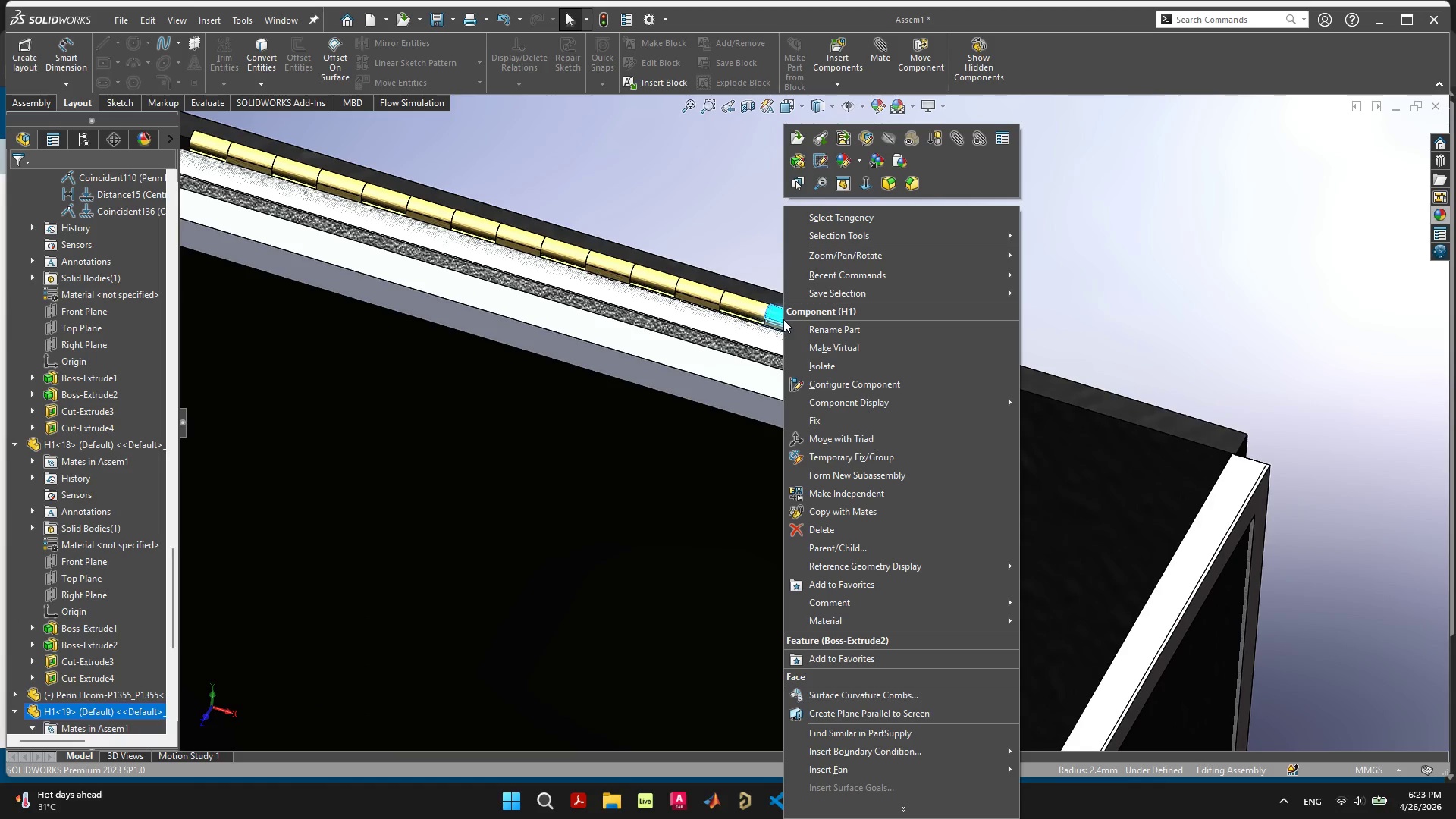 
right_click([757, 315])
 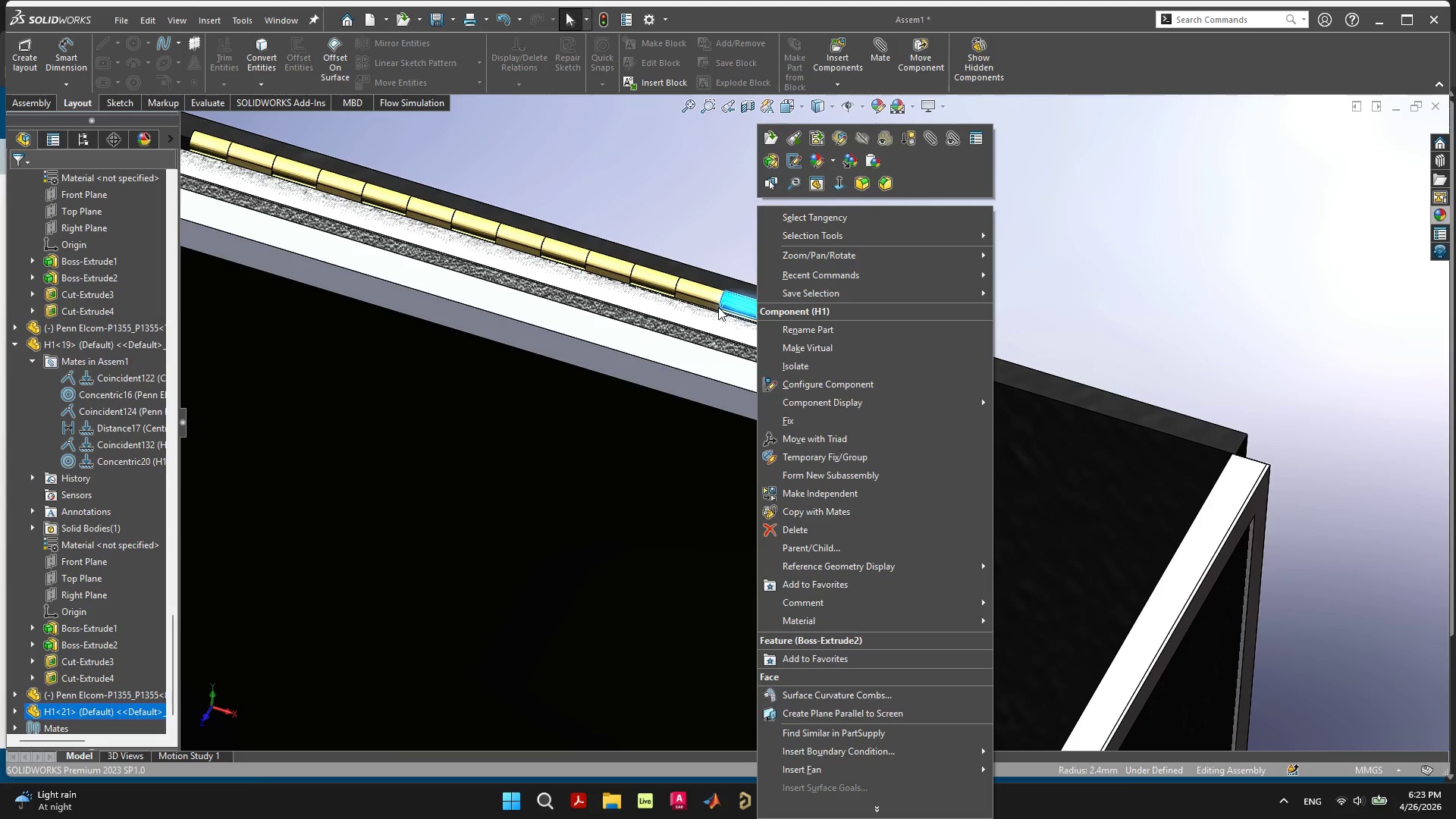 
left_click([700, 296])
 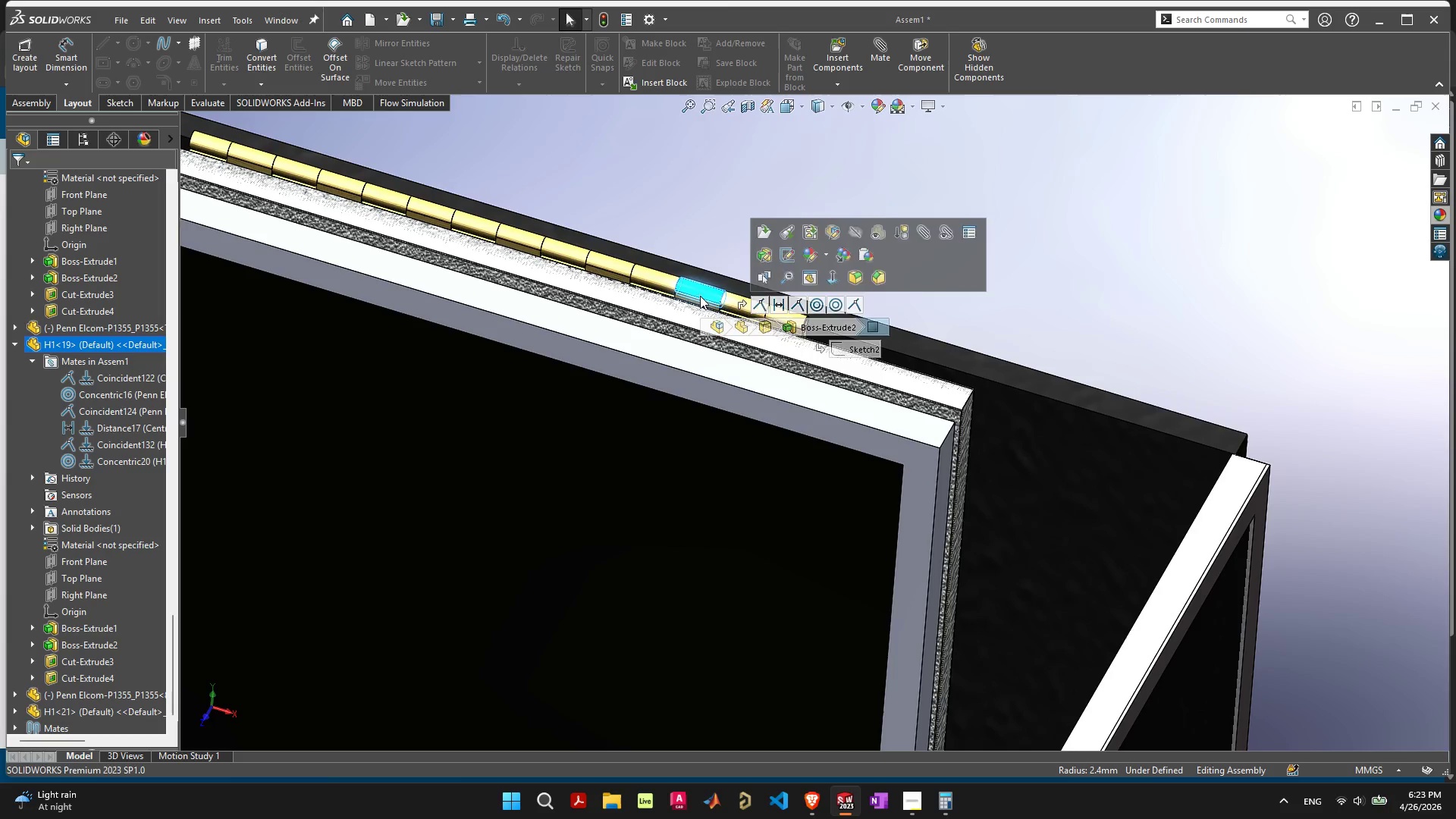 
right_click([700, 296])
 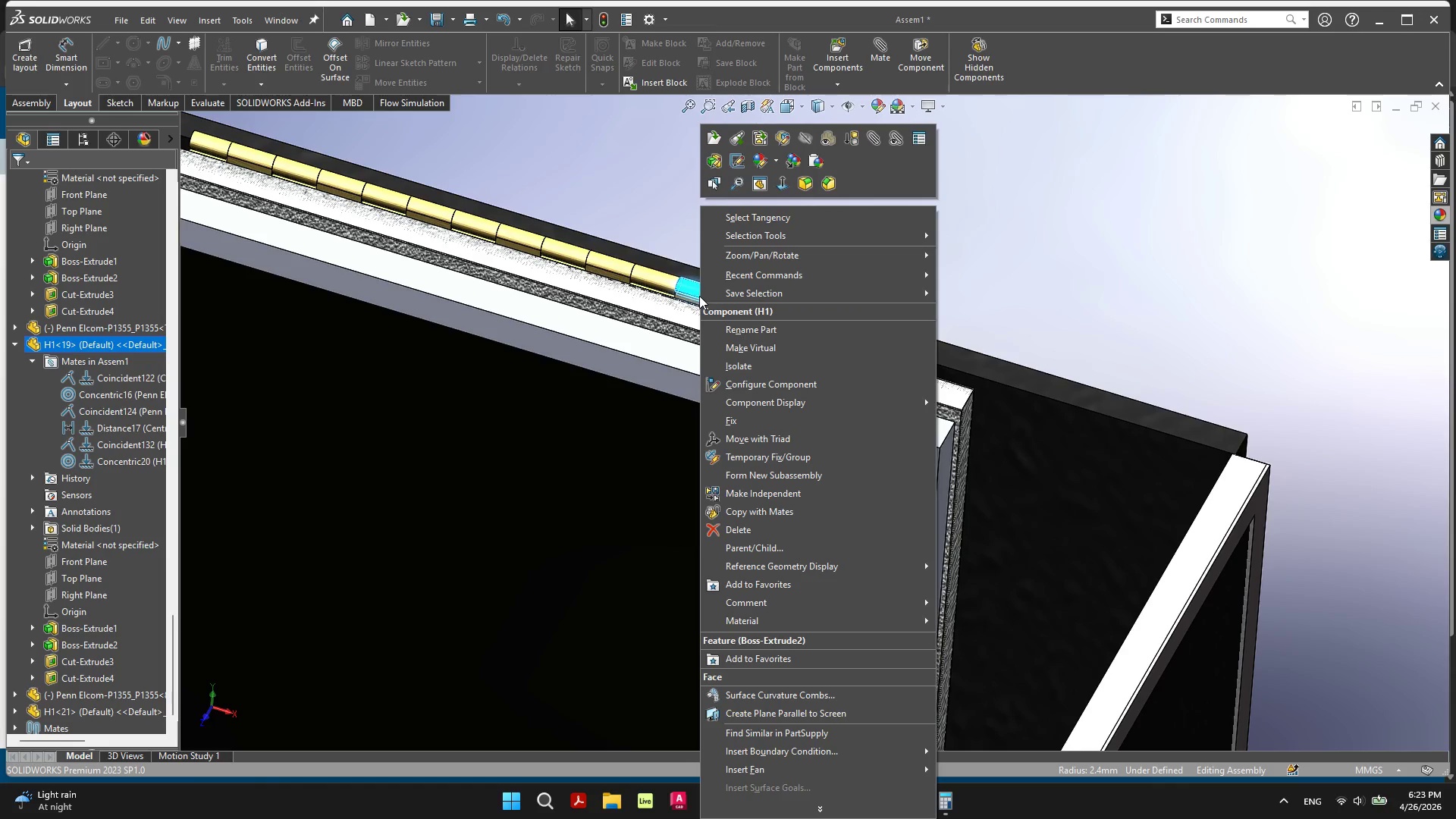 
left_click([592, 191])
 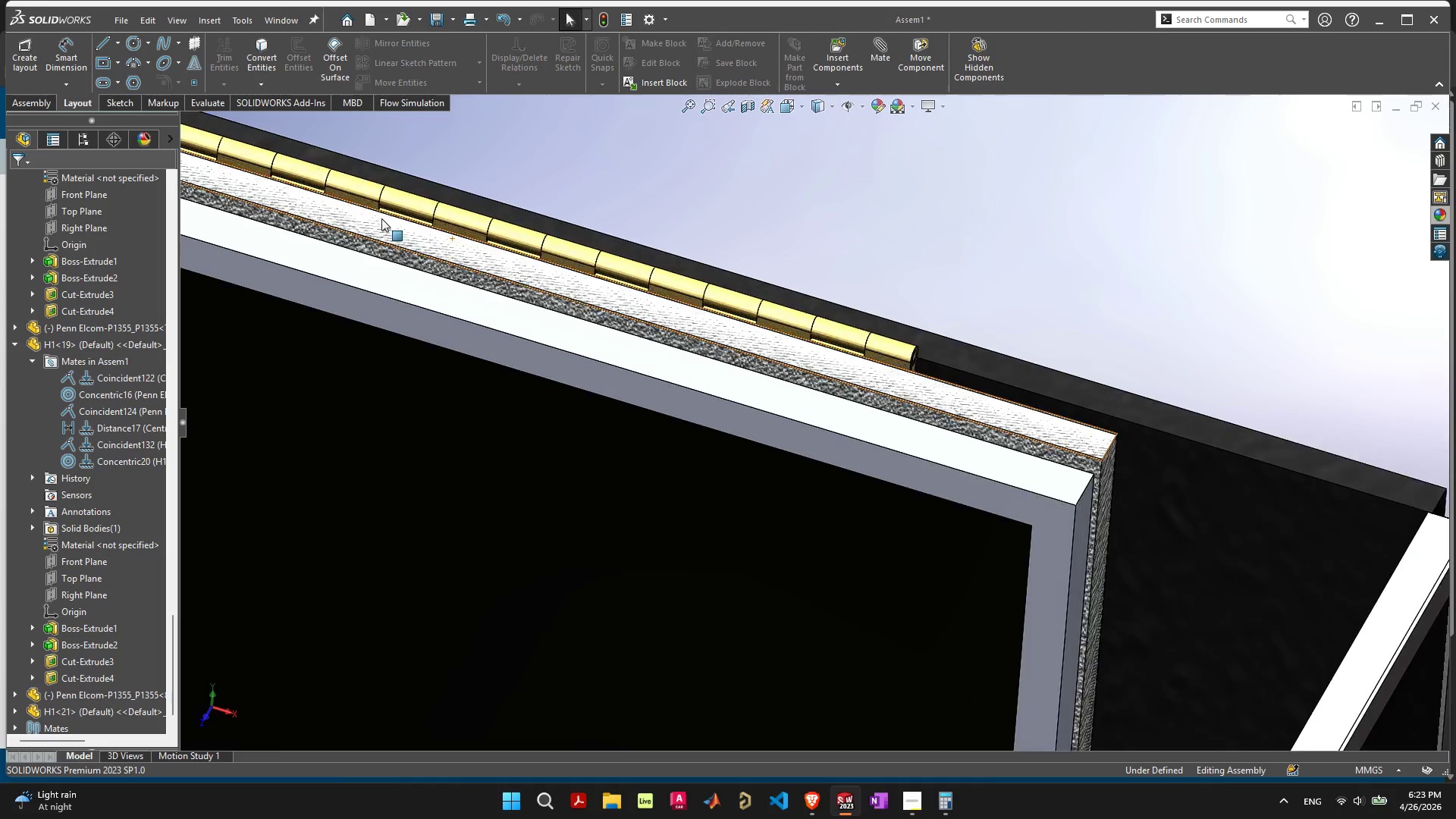 
right_click([497, 287])
 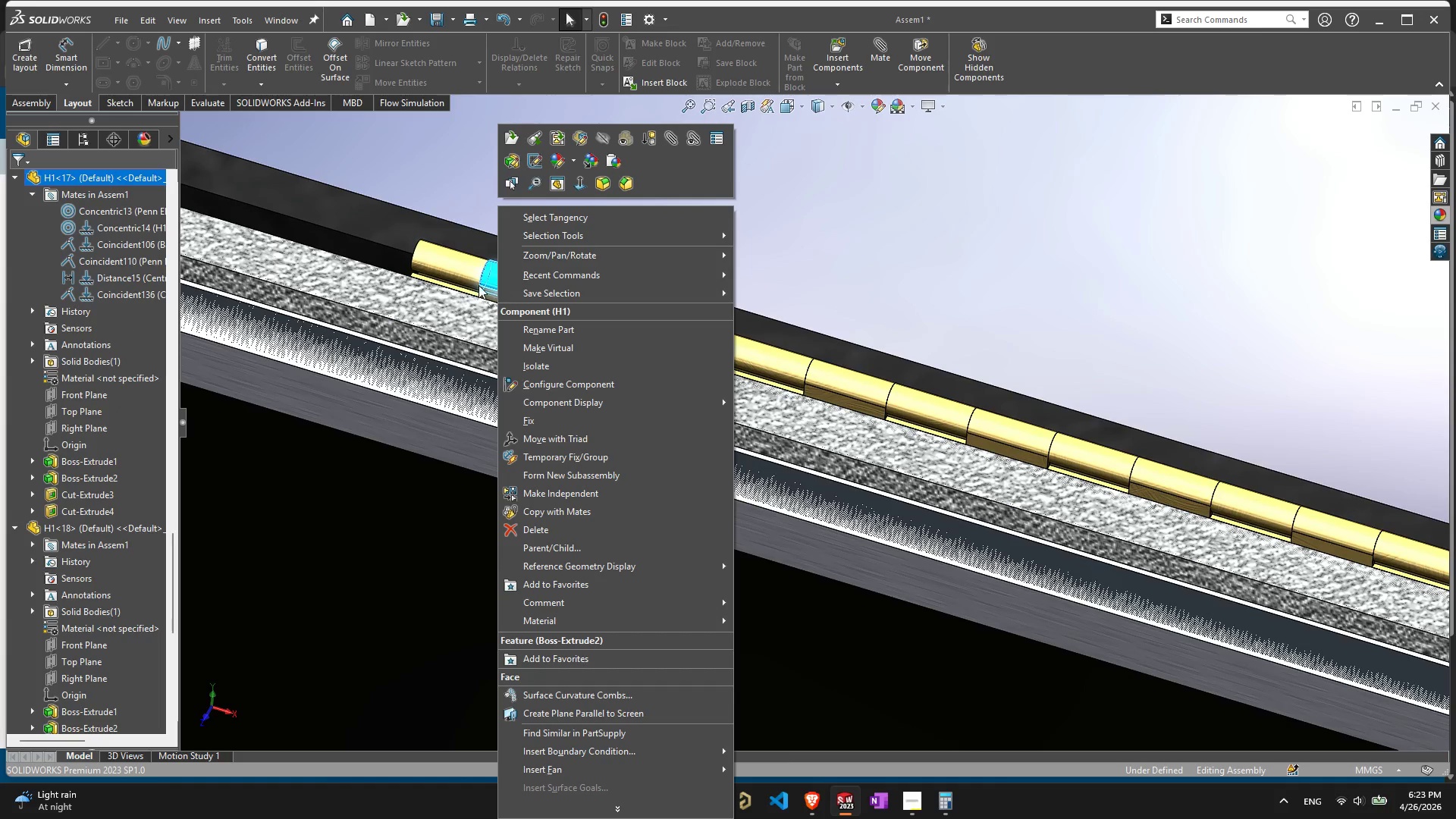 
scroll: coordinate [511, 307], scroll_direction: up, amount: 3.0
 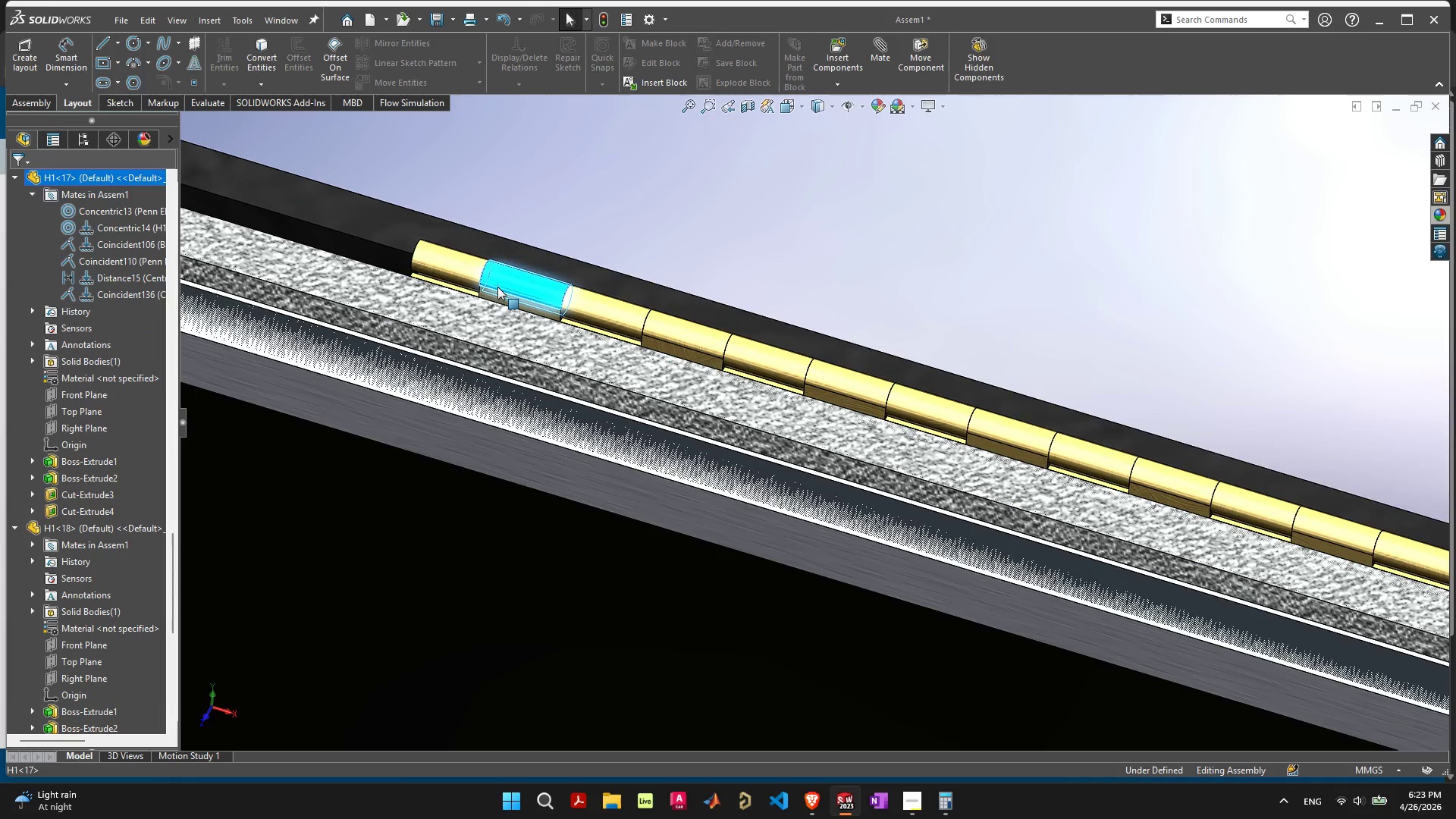 
right_click([469, 281])
 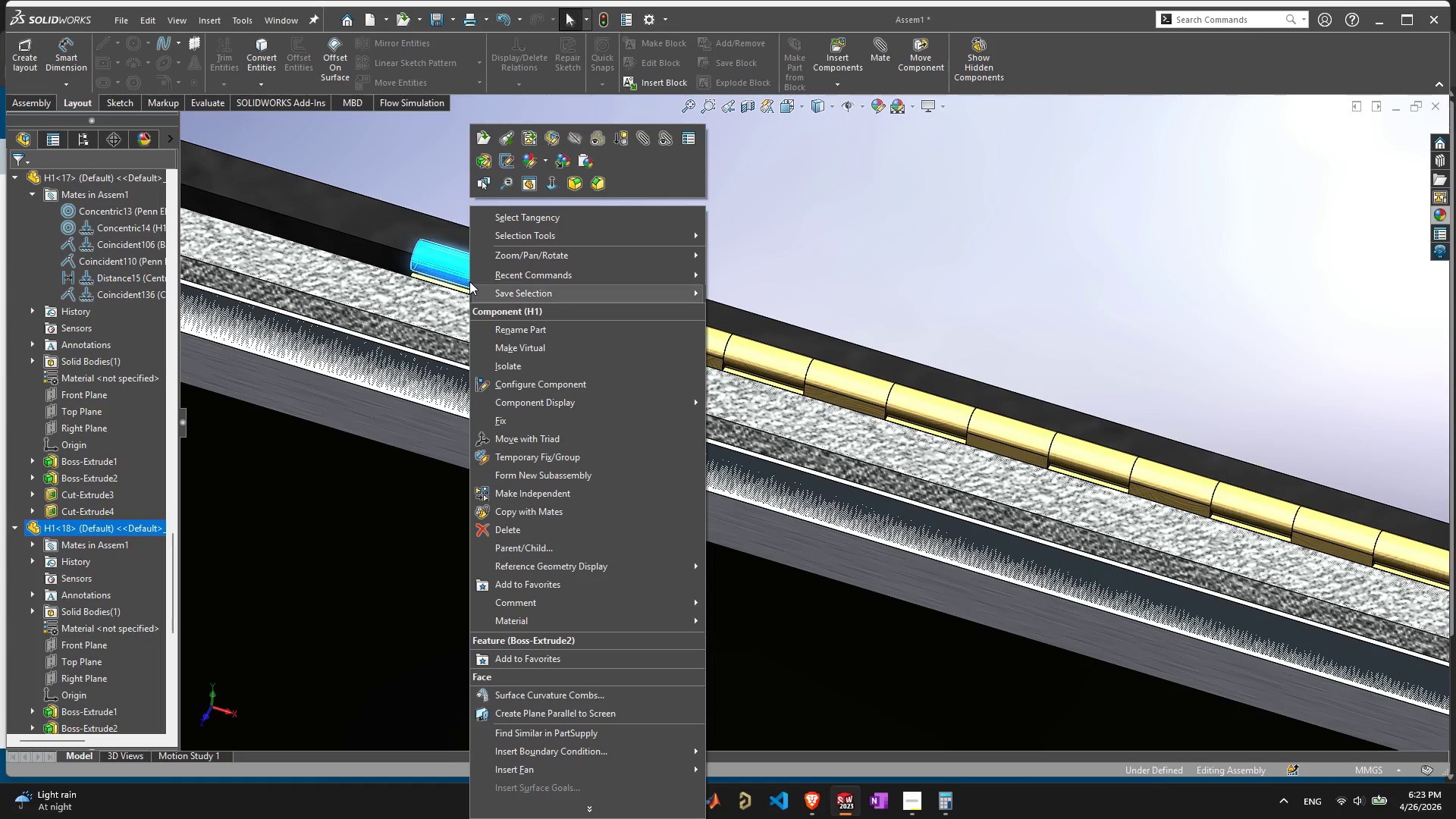 
left_click([1045, 273])
 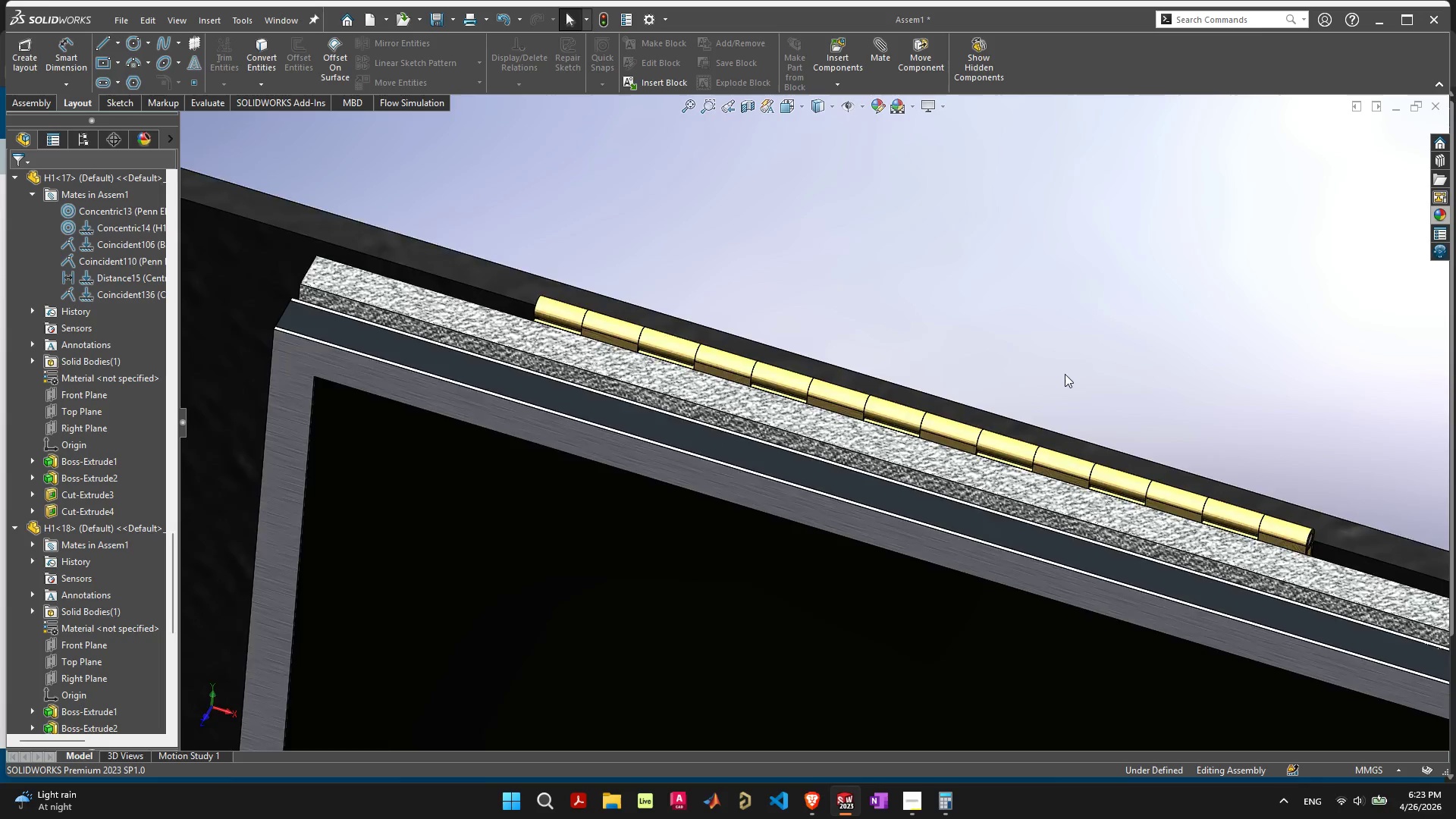 
scroll: coordinate [1041, 482], scroll_direction: down, amount: 15.0
 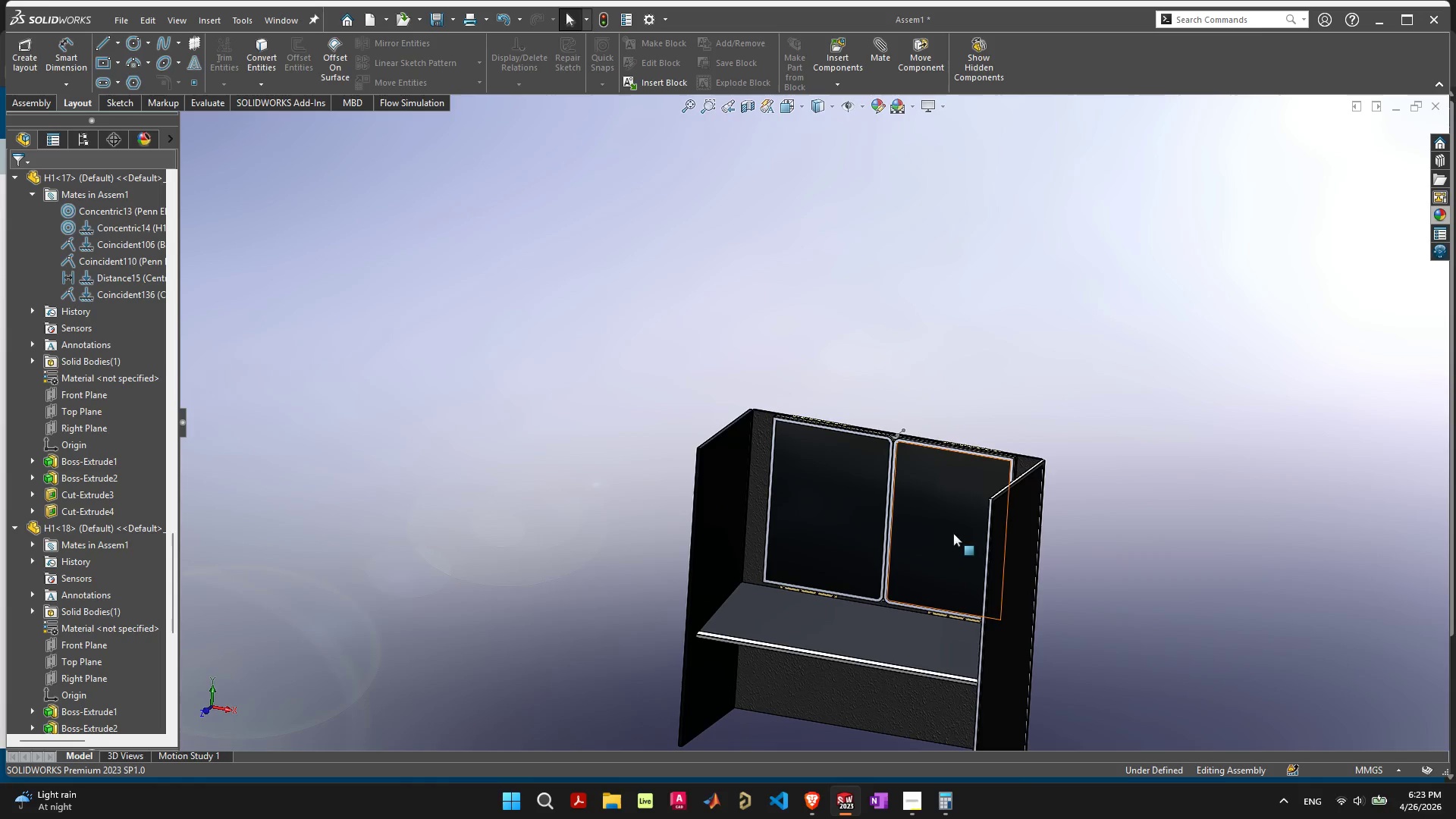 
left_click_drag(start_coordinate=[937, 551], to_coordinate=[821, 476])
 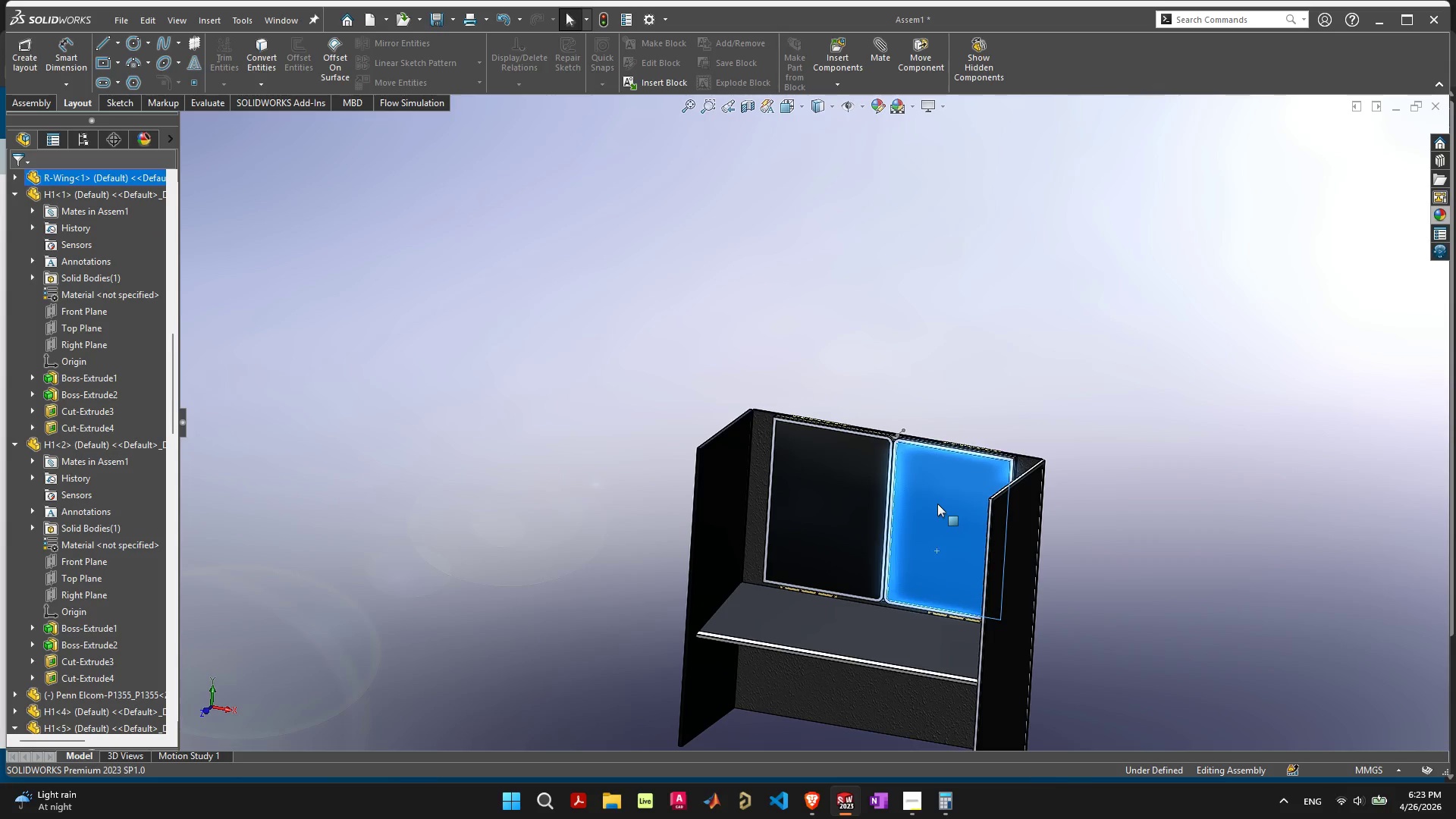 
left_click_drag(start_coordinate=[937, 504], to_coordinate=[1100, 621])
 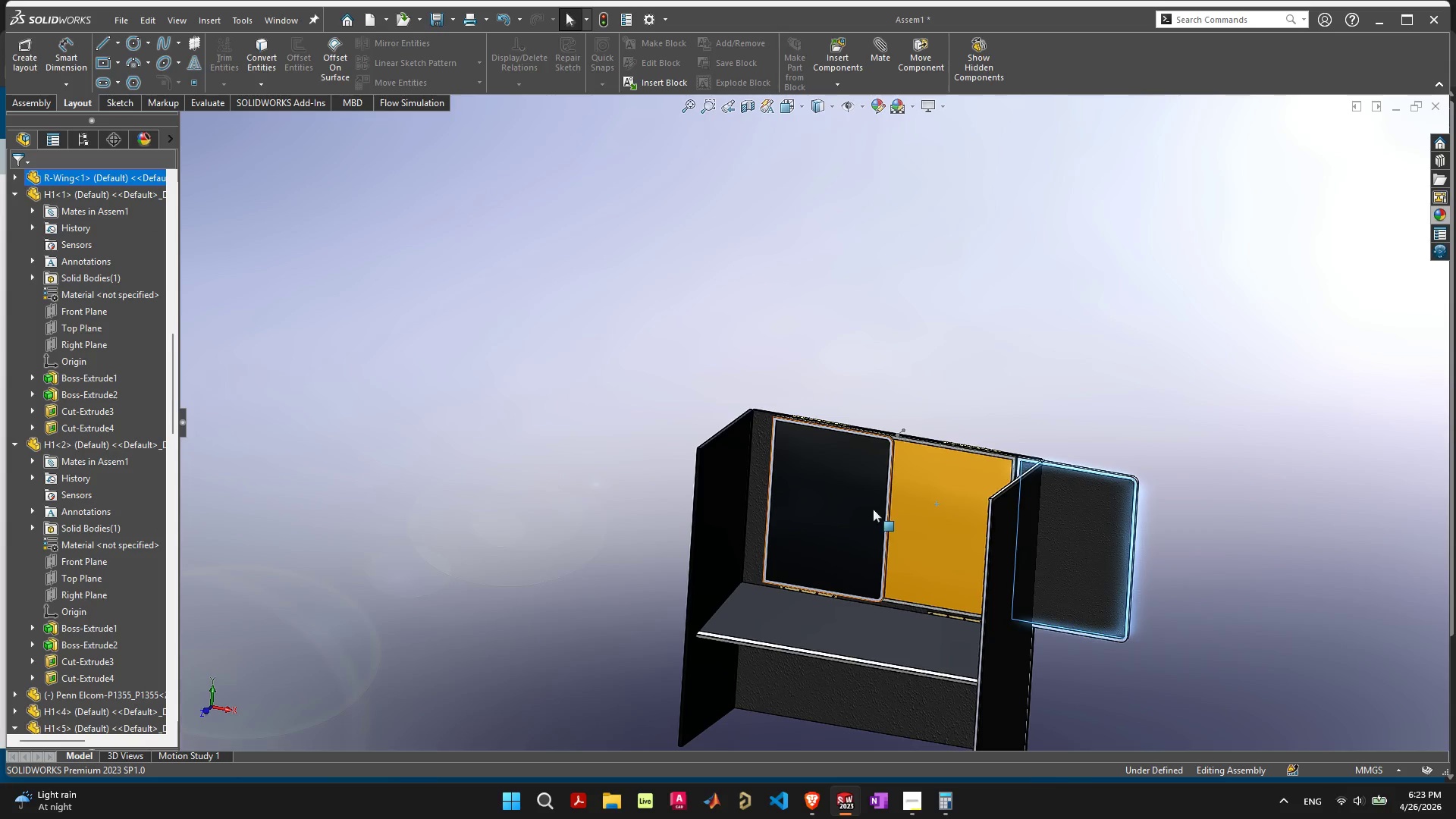 
left_click_drag(start_coordinate=[863, 509], to_coordinate=[519, 514])
 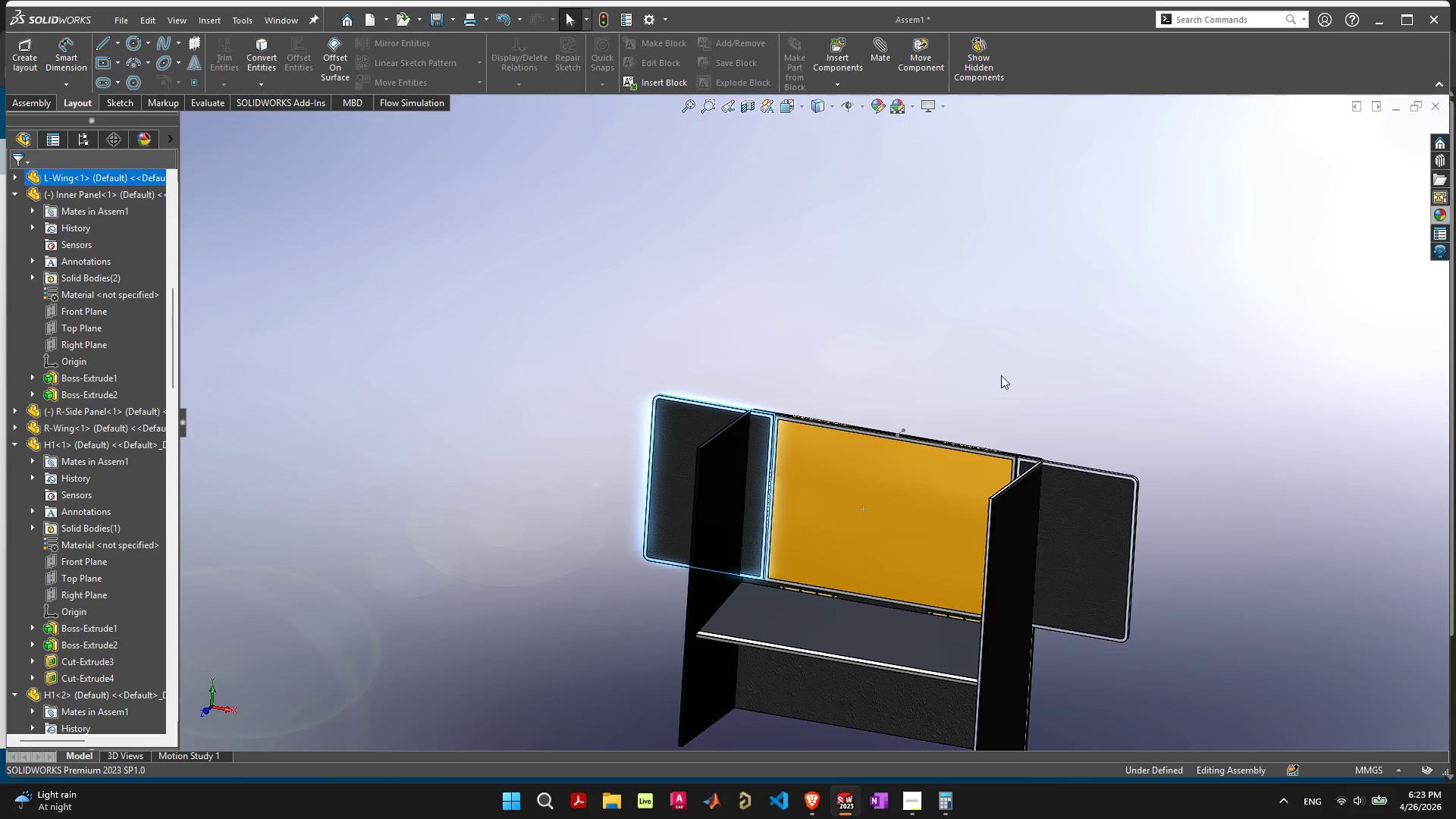 
left_click([1008, 364])
 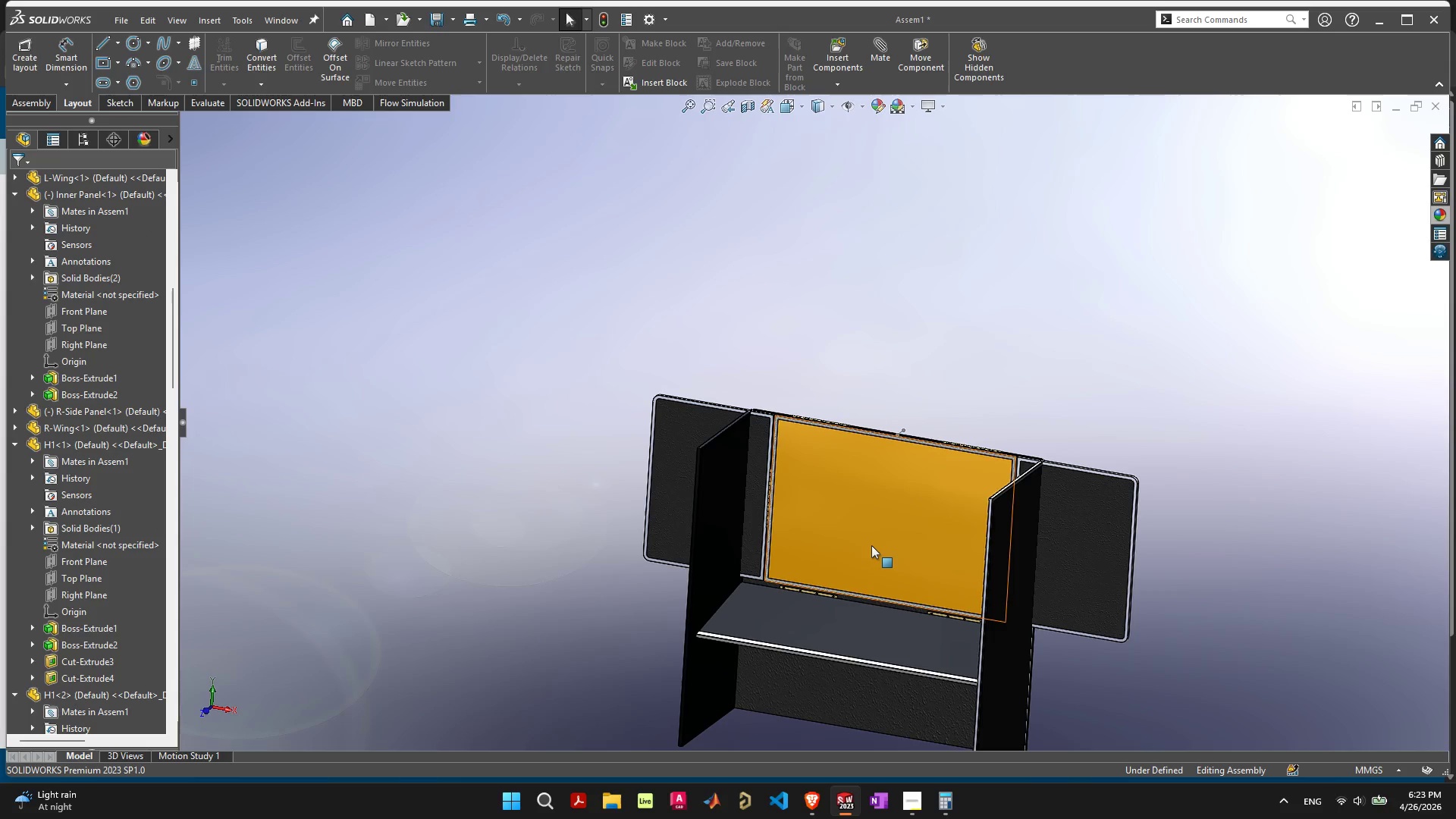 
left_click([871, 545])
 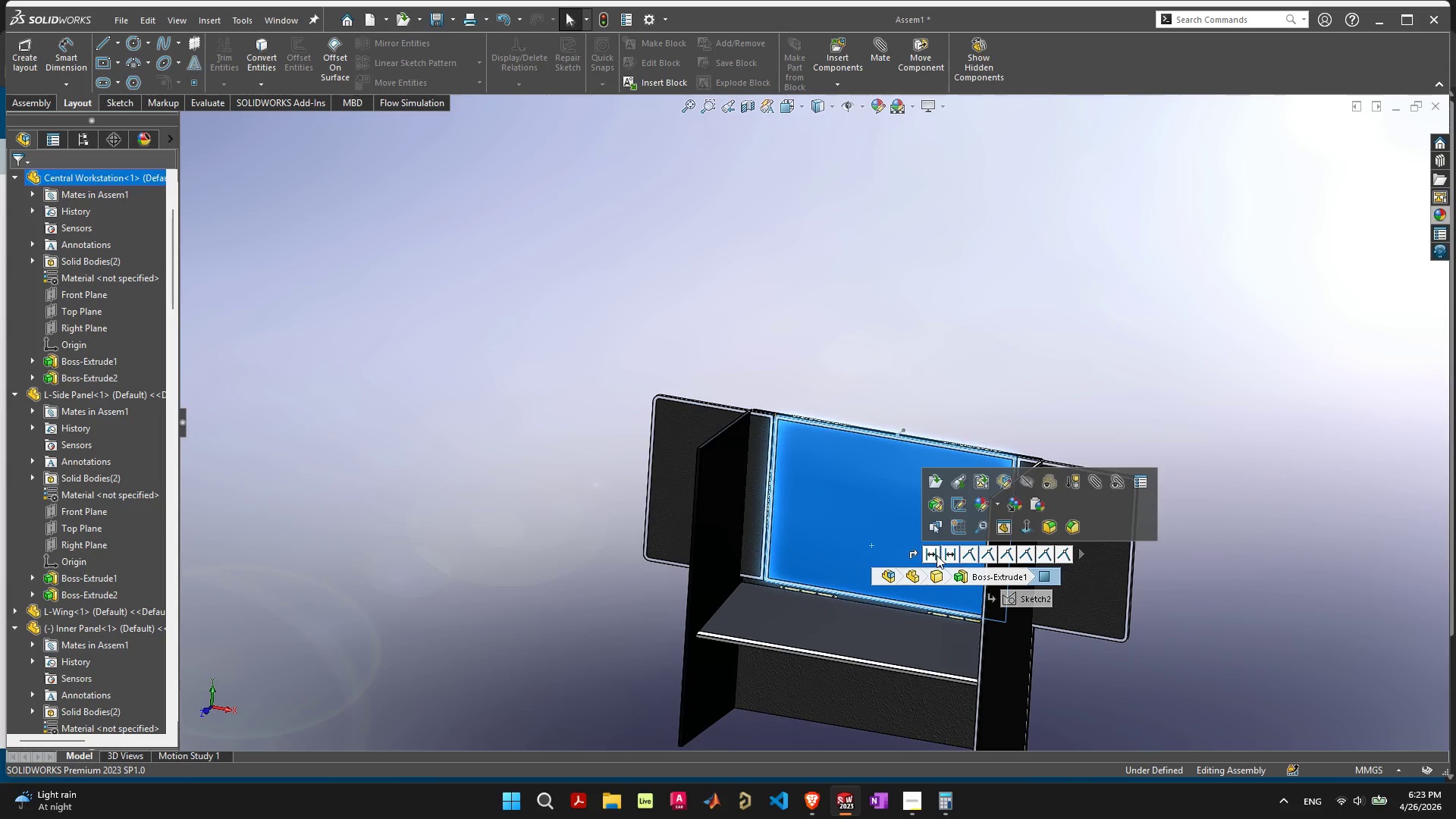 
left_click([916, 554])
 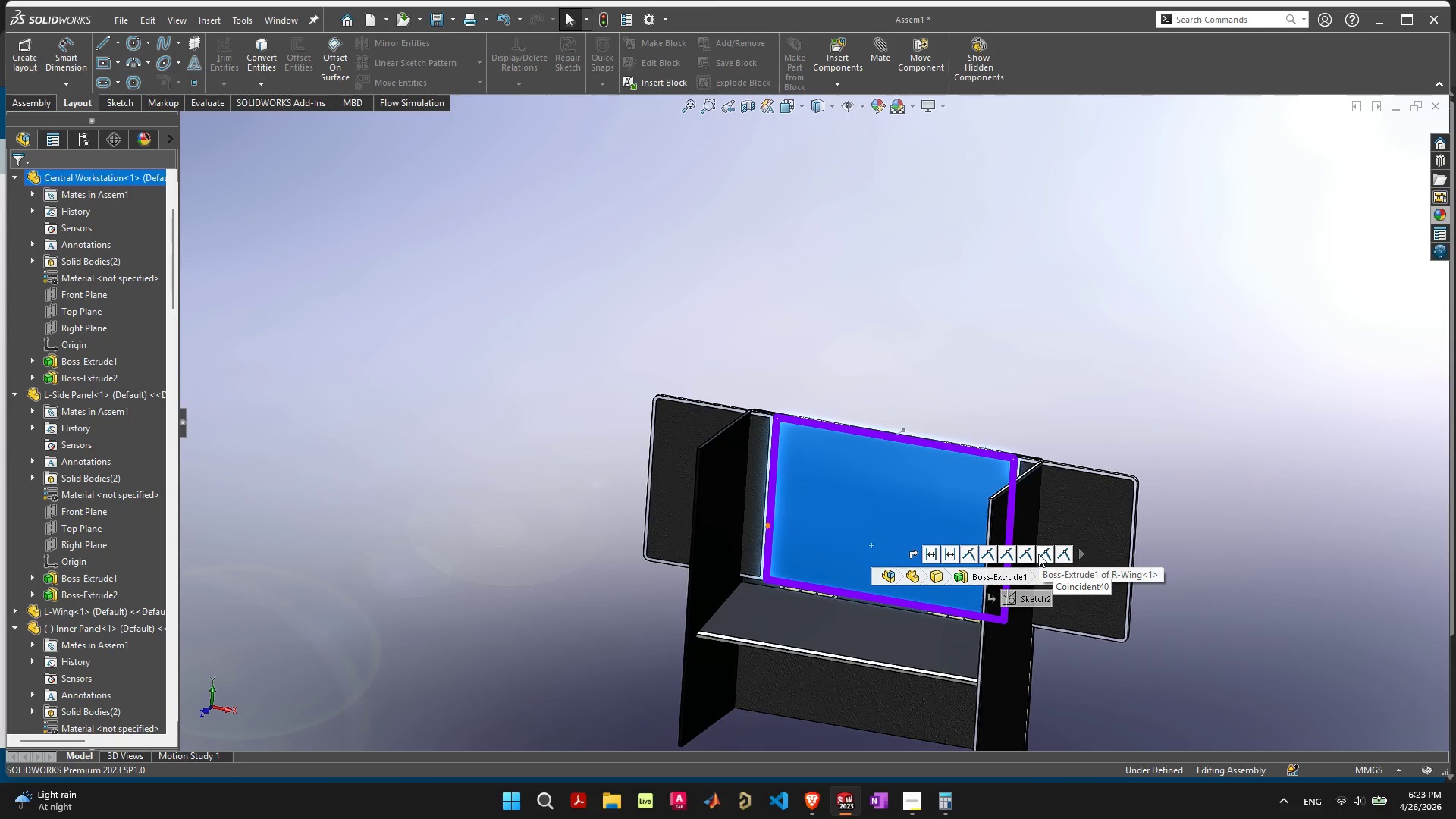 
left_click([1038, 554])
 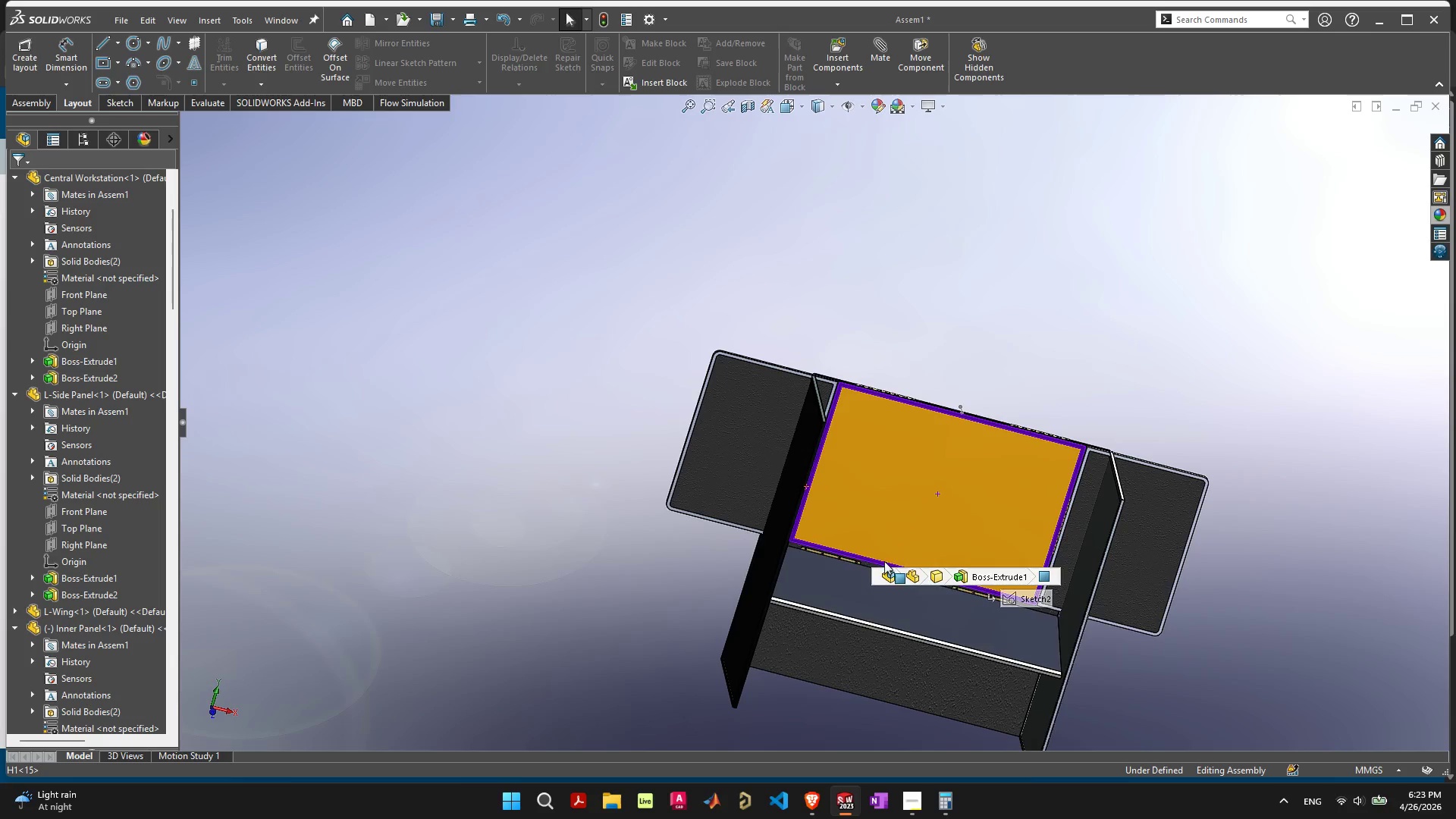 
wait(5.55)
 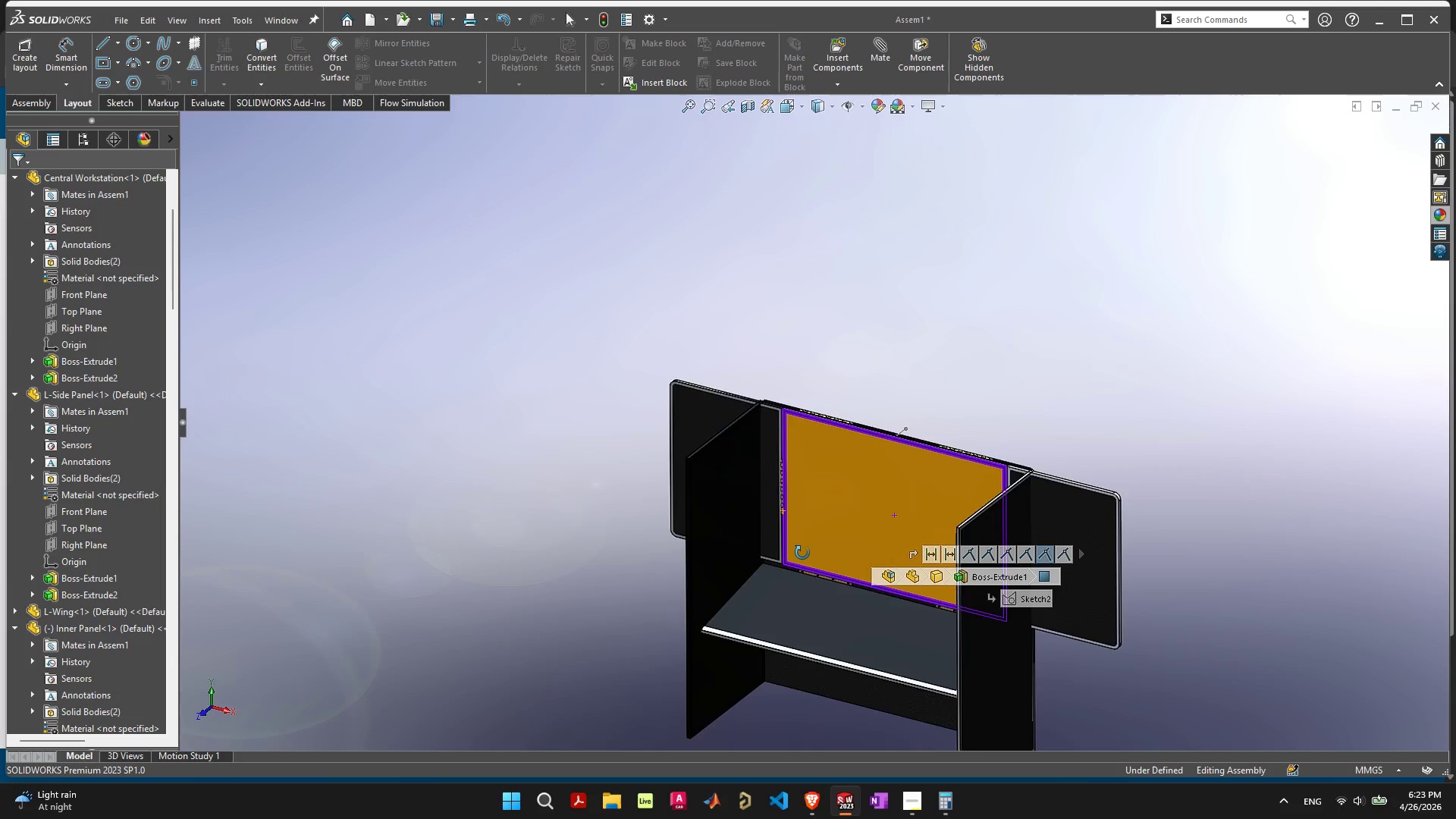 
scroll: coordinate [835, 529], scroll_direction: up, amount: 1.0
 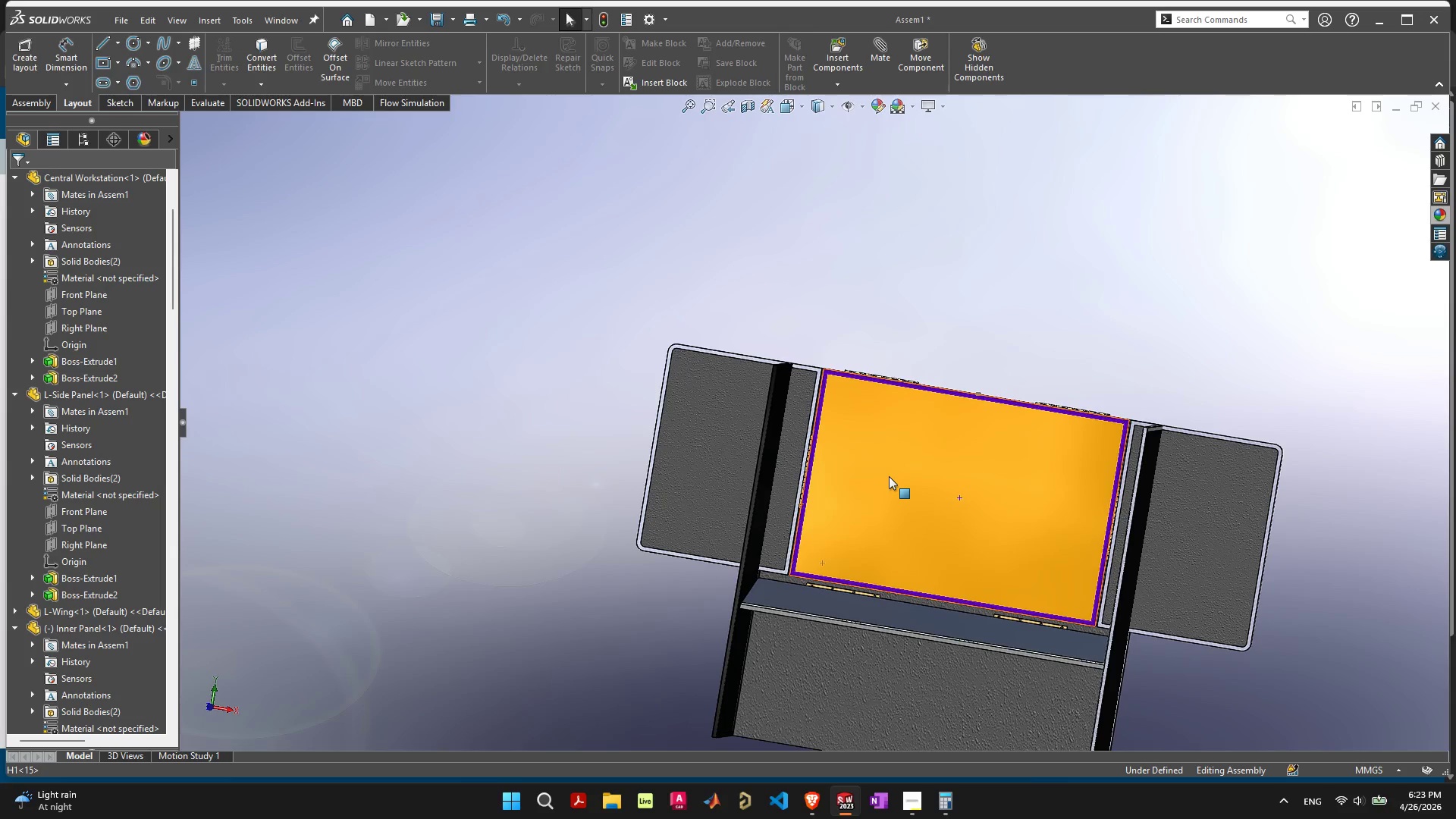 
left_click([889, 476])
 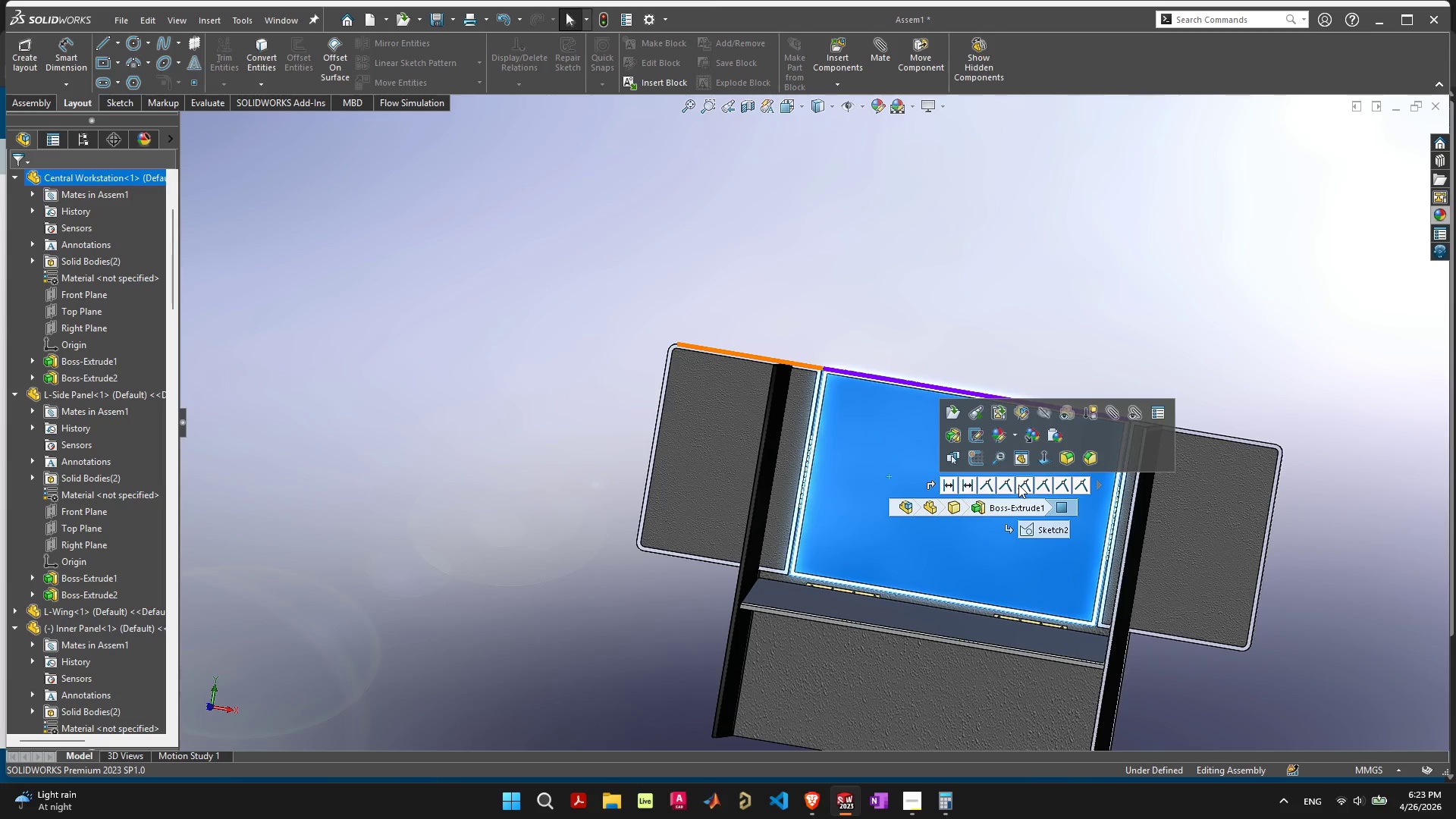 
wait(13.98)
 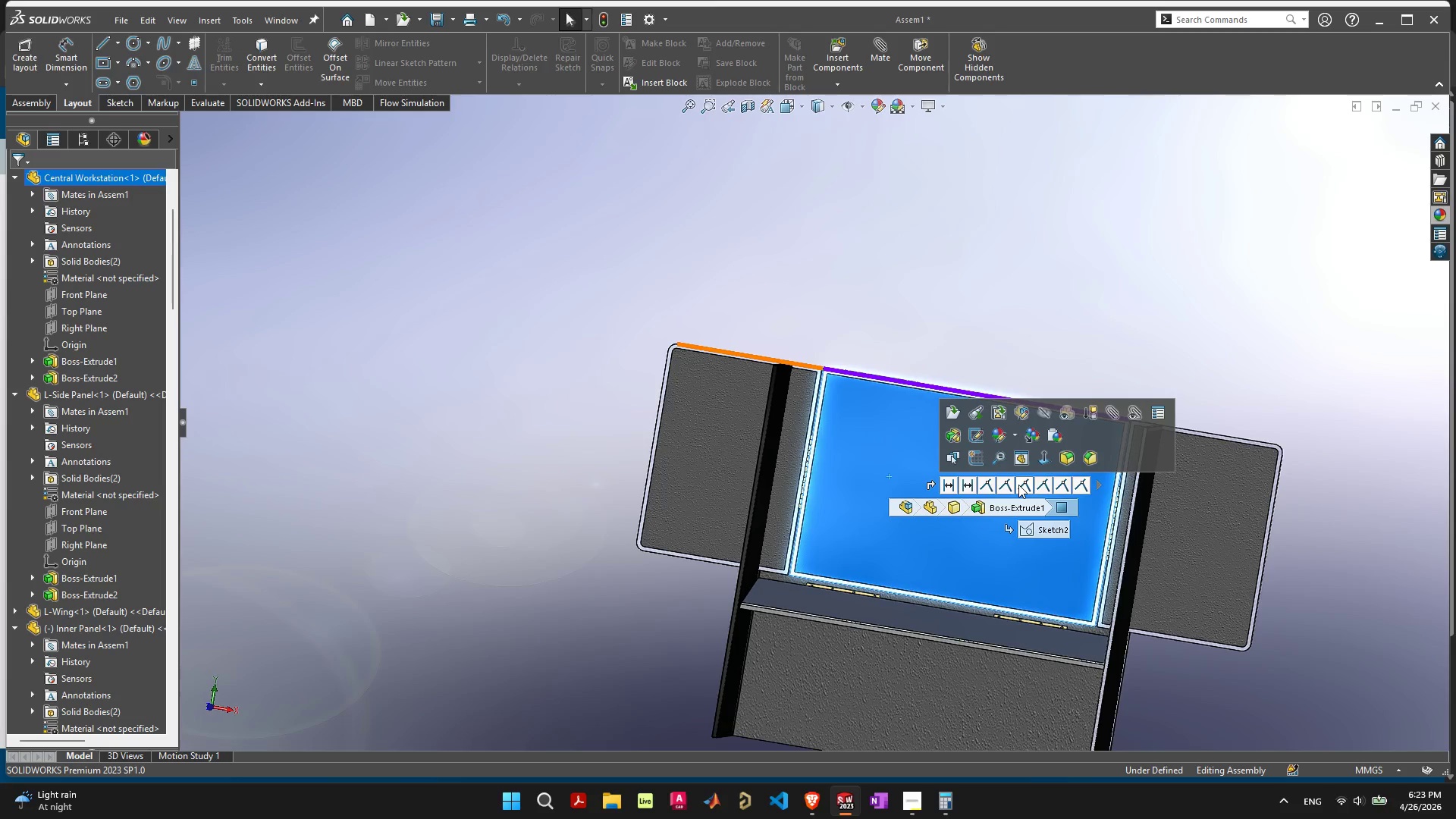 
left_click([1093, 487])
 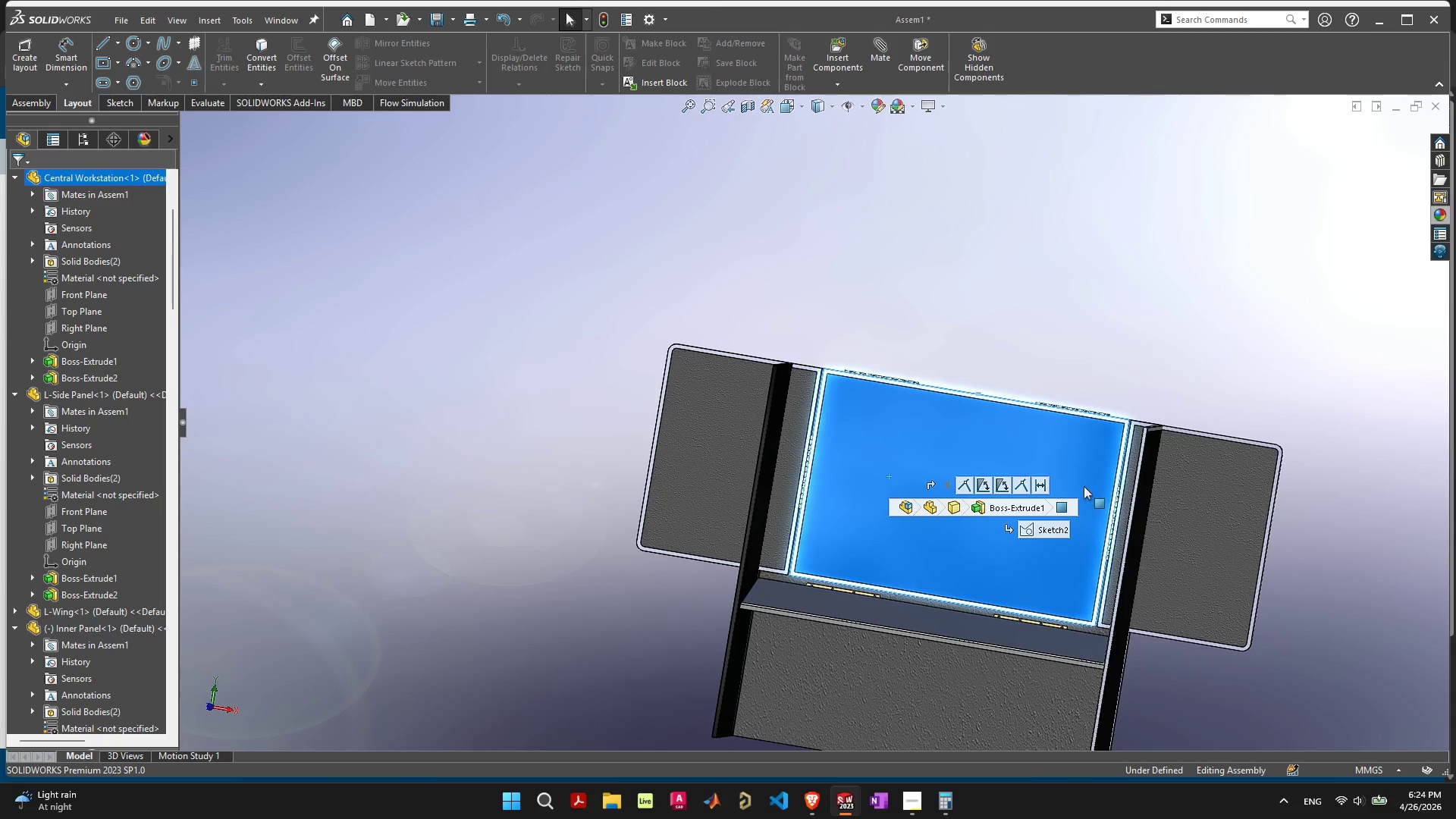 
mouse_move([1040, 485])
 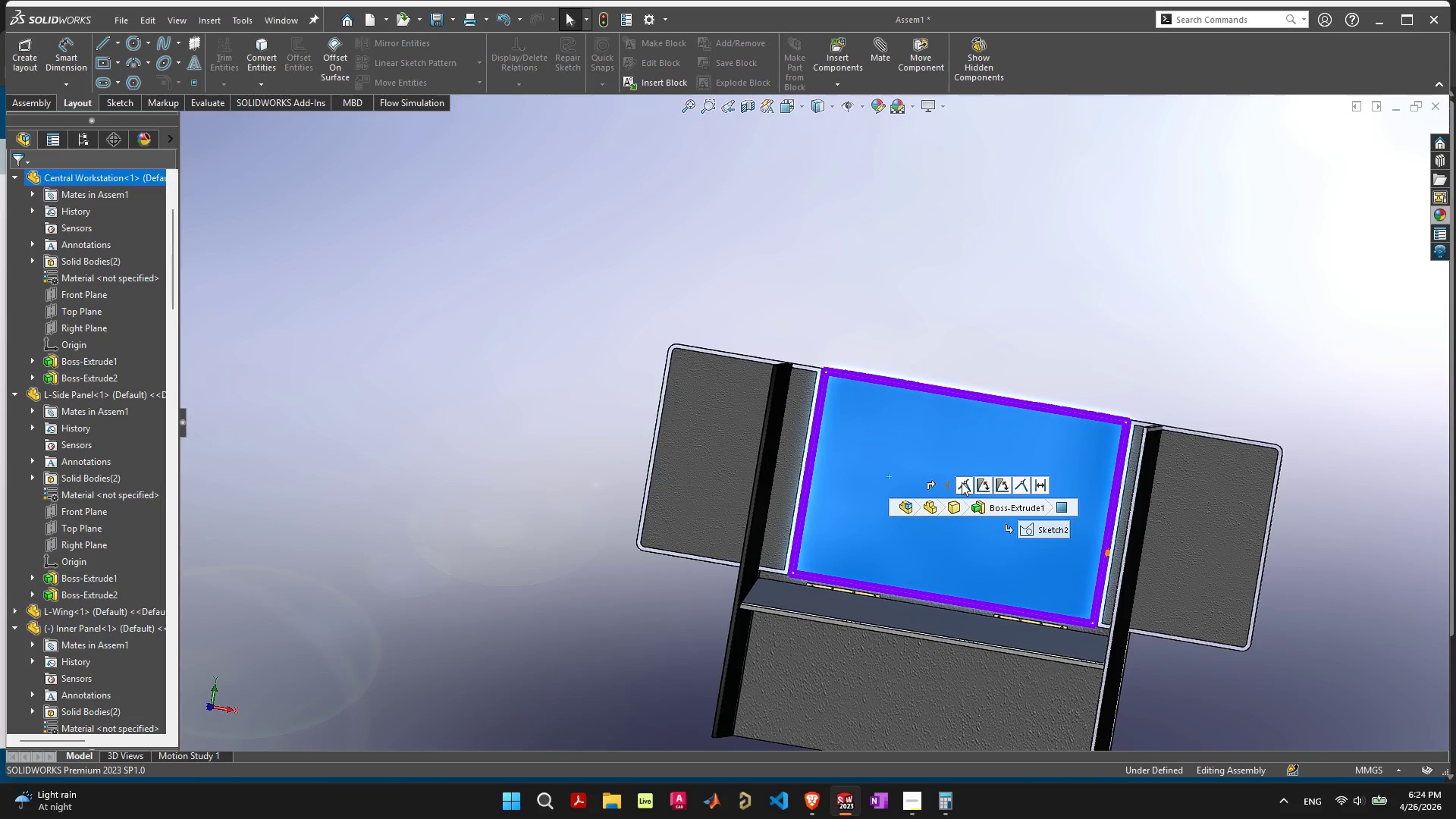 
wait(5.76)
 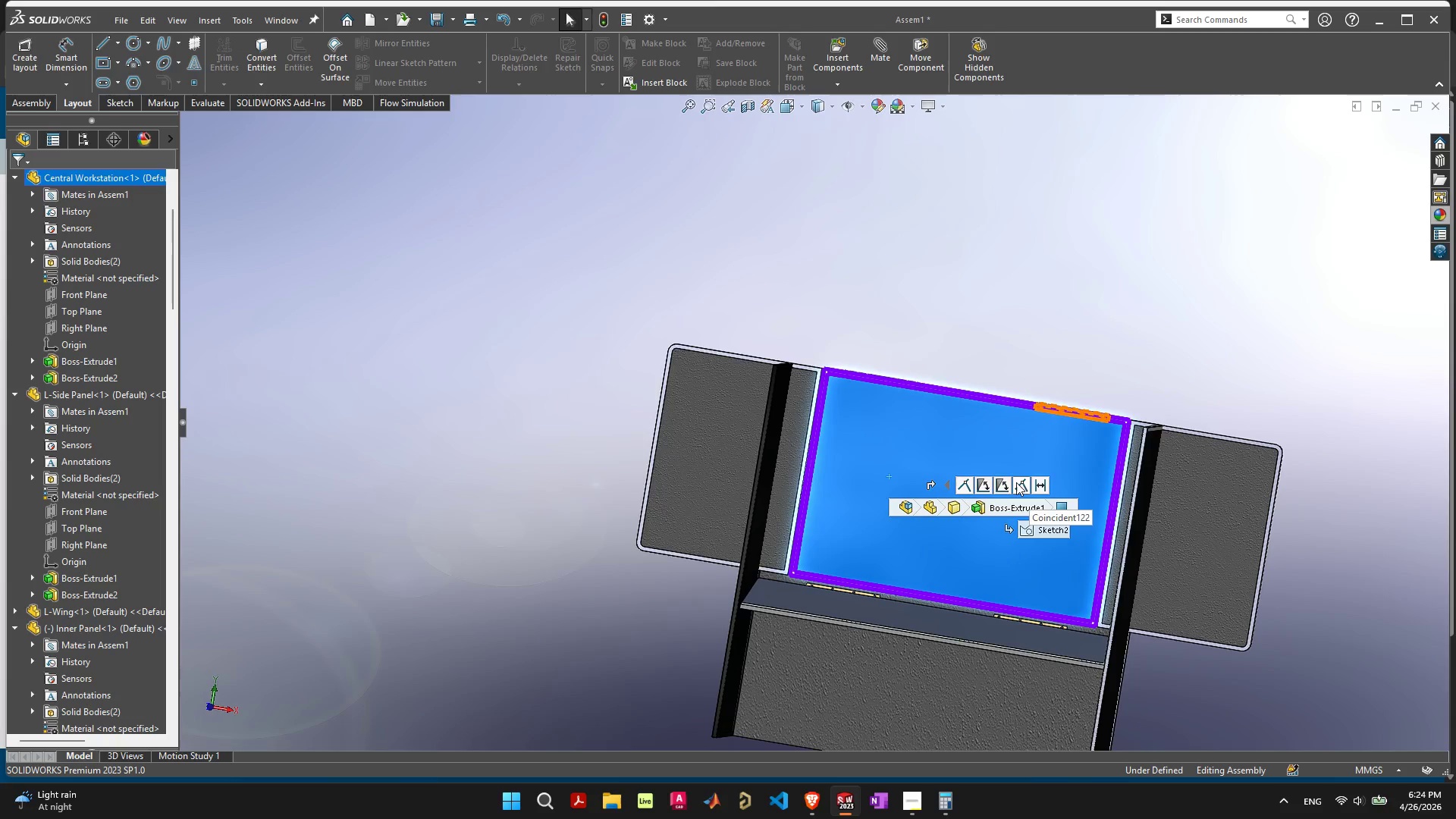 
left_click([1047, 355])
 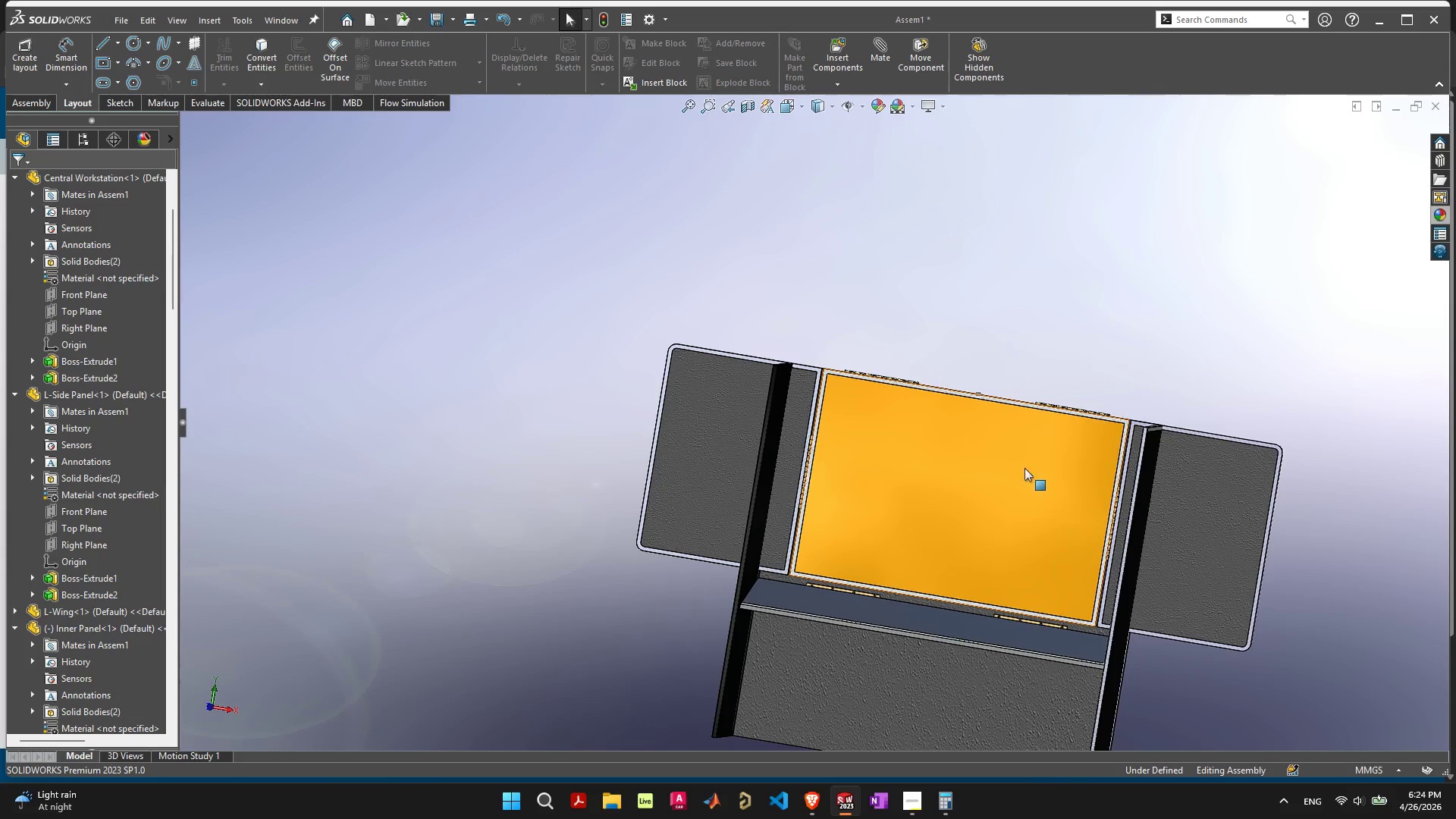 
scroll: coordinate [1018, 470], scroll_direction: down, amount: 6.0
 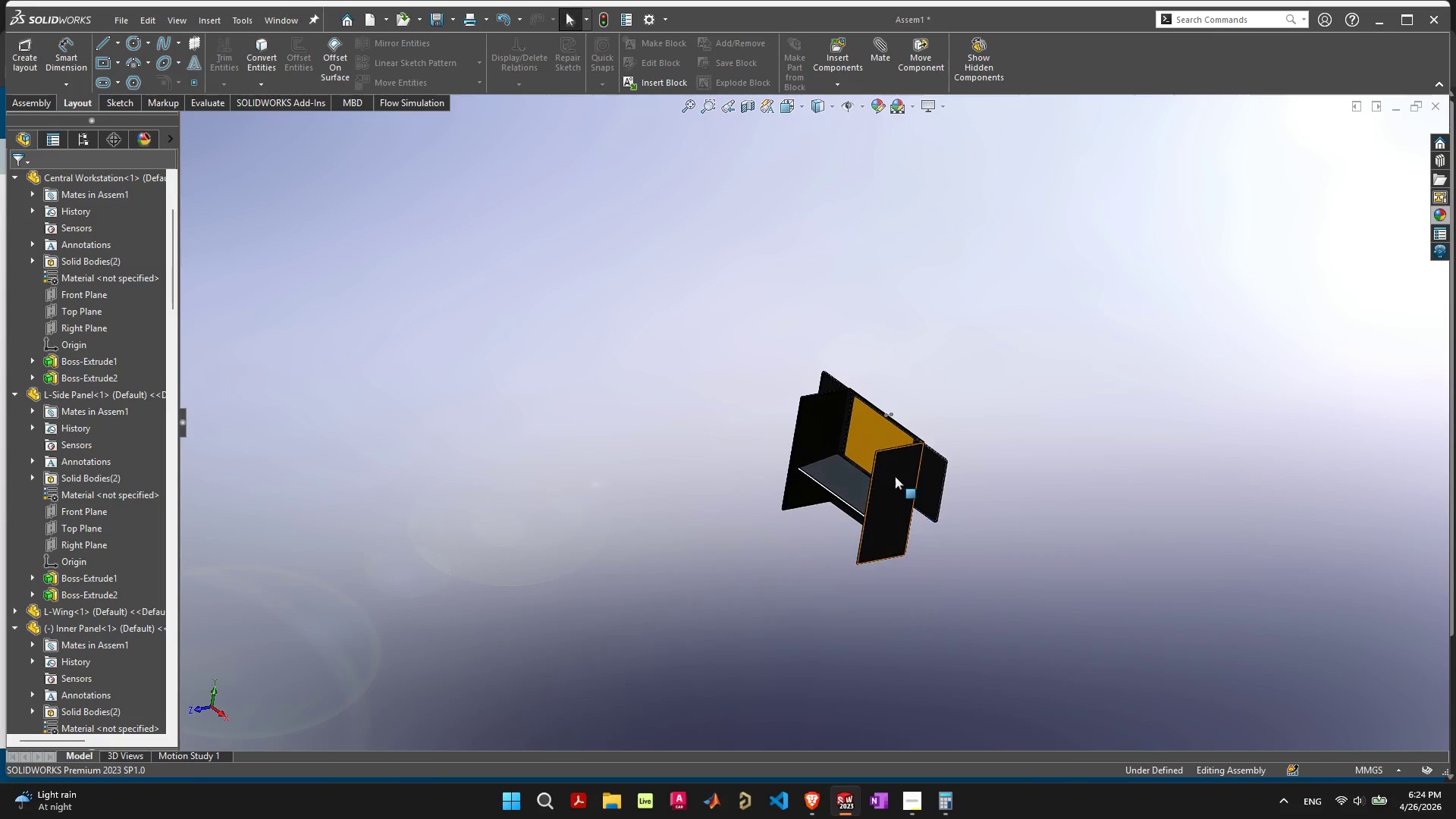 
scroll: coordinate [886, 453], scroll_direction: up, amount: 6.0
 